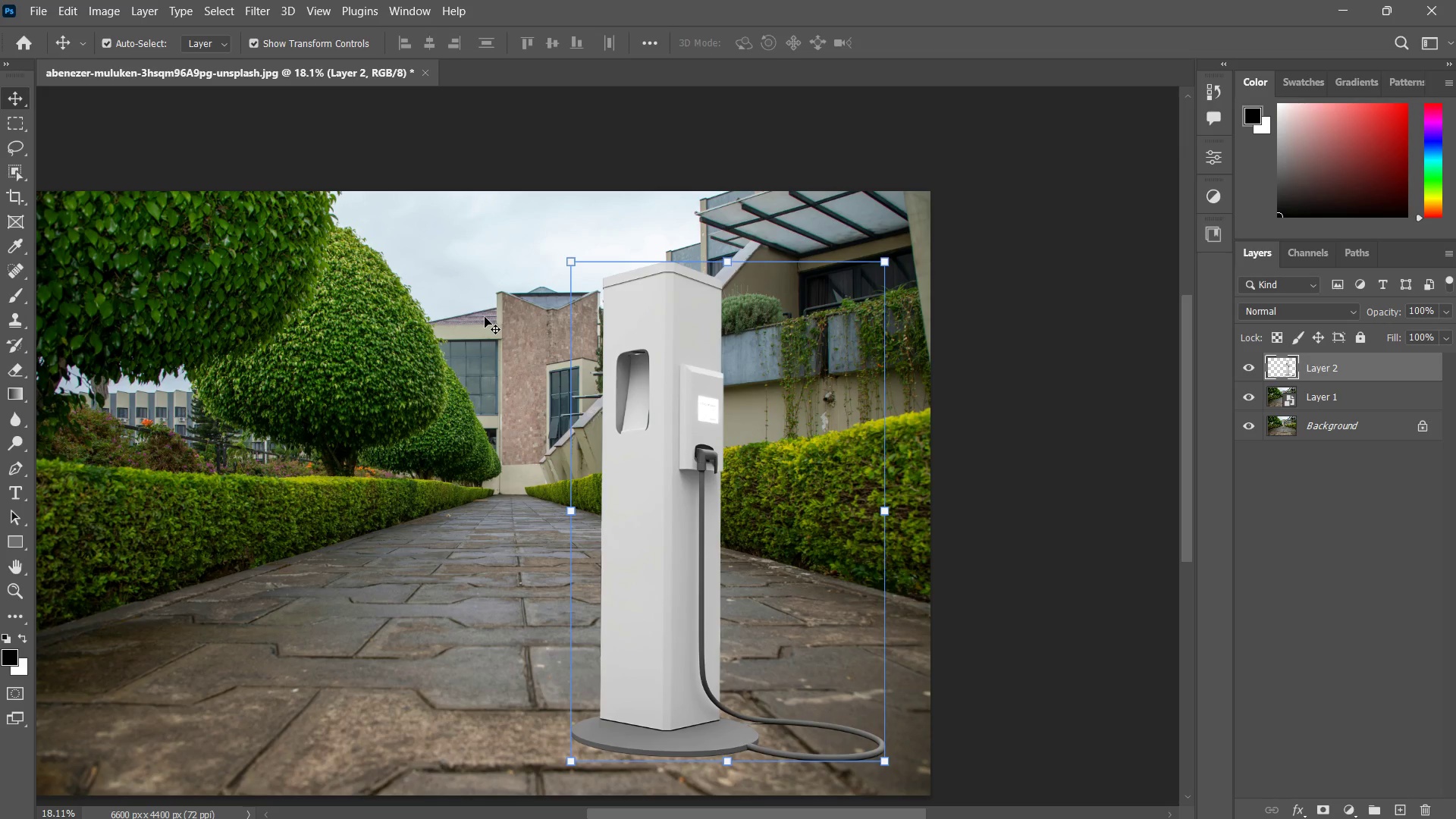 
key(Delete)
 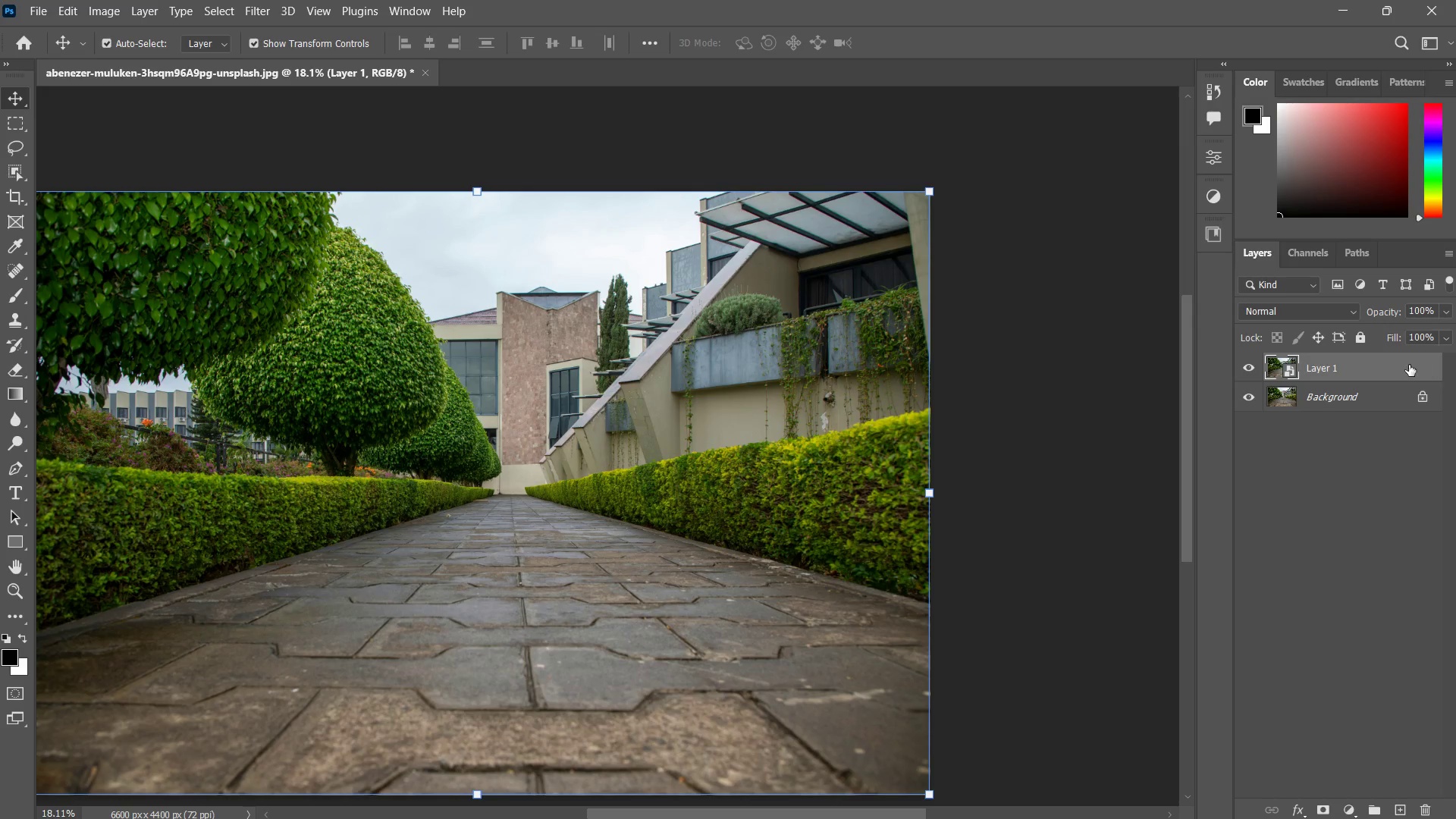 
left_click([1357, 329])
 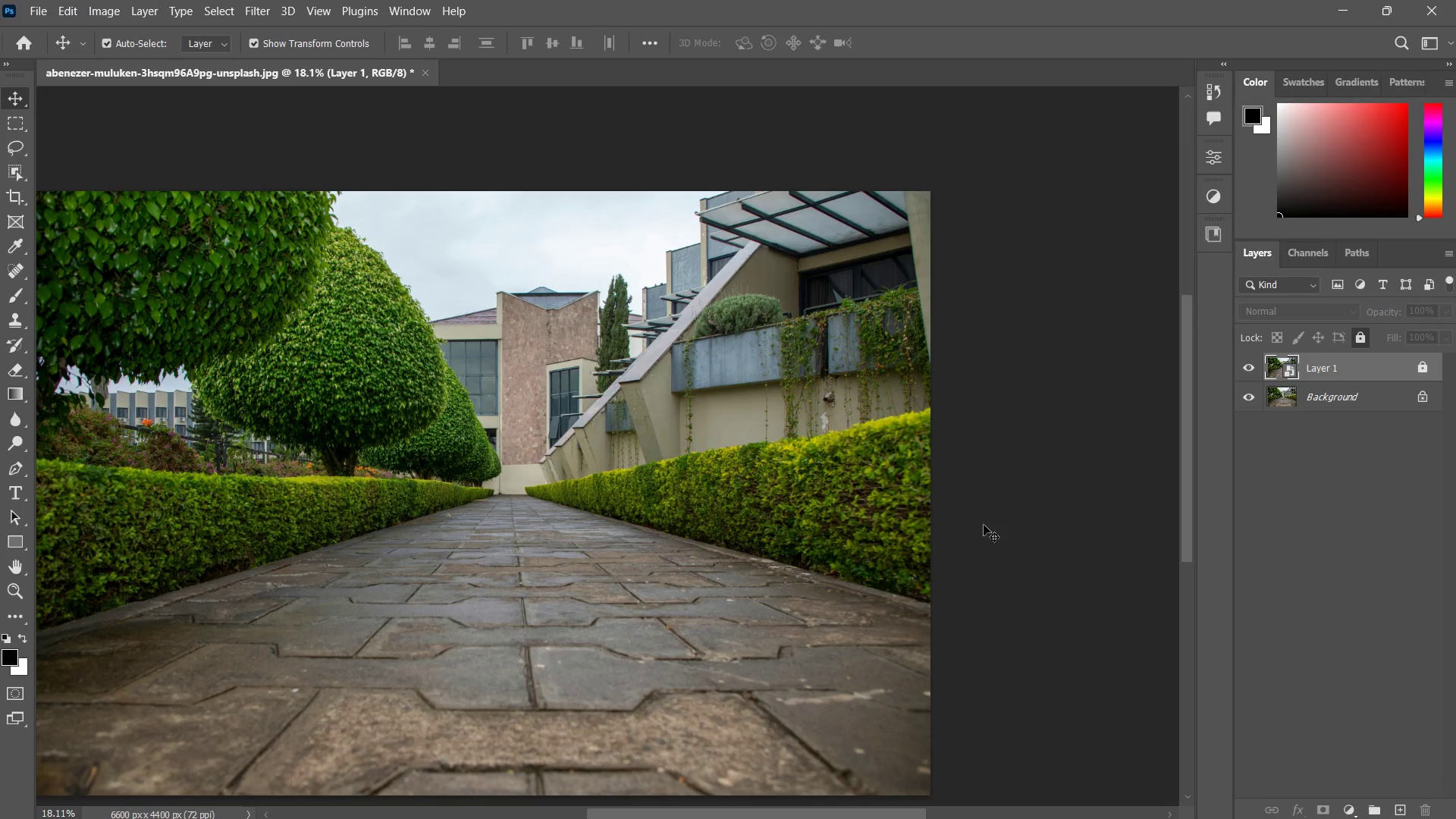 
type(zzz)
 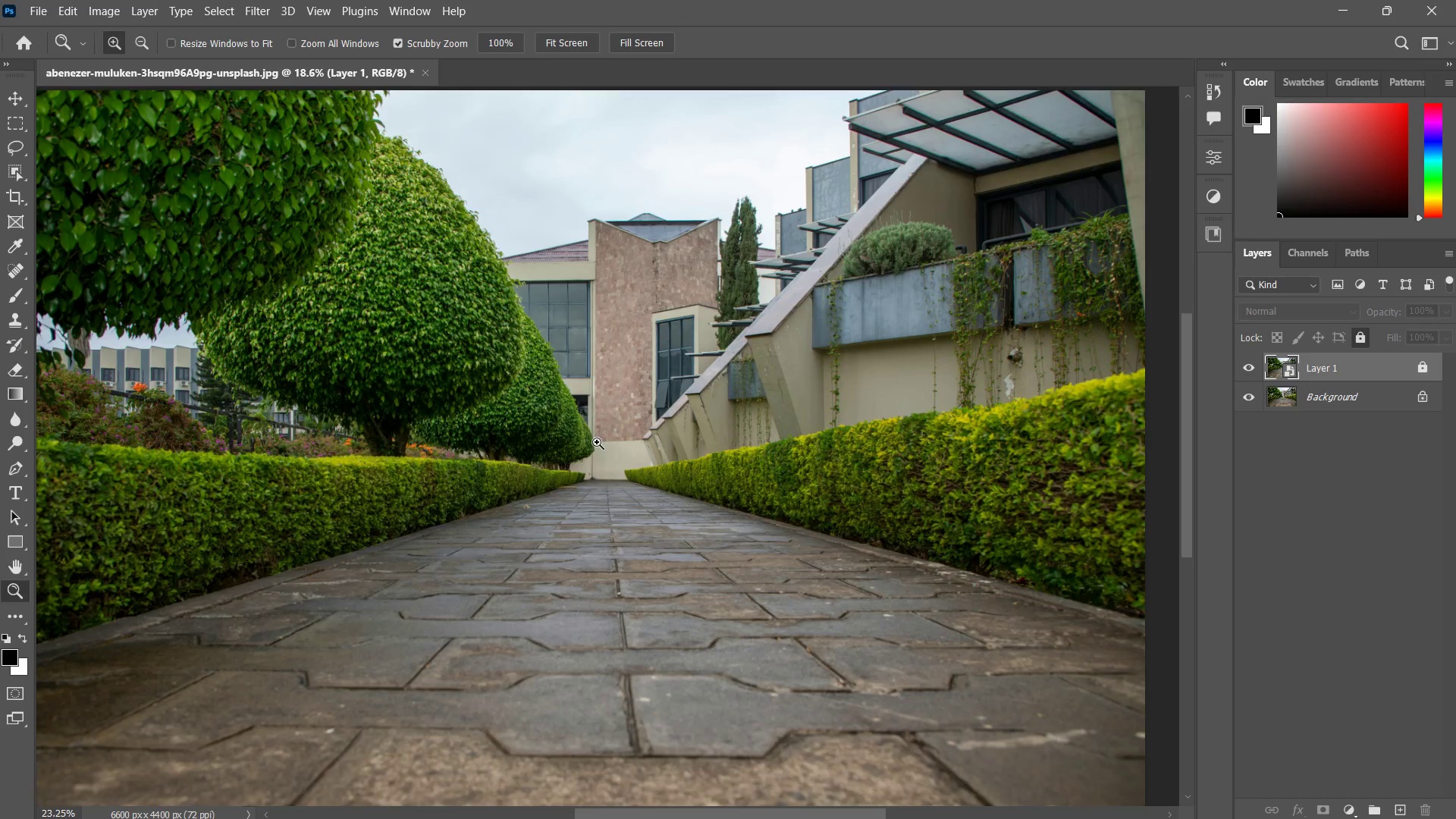 
left_click_drag(start_coordinate=[614, 416], to_coordinate=[582, 482])
 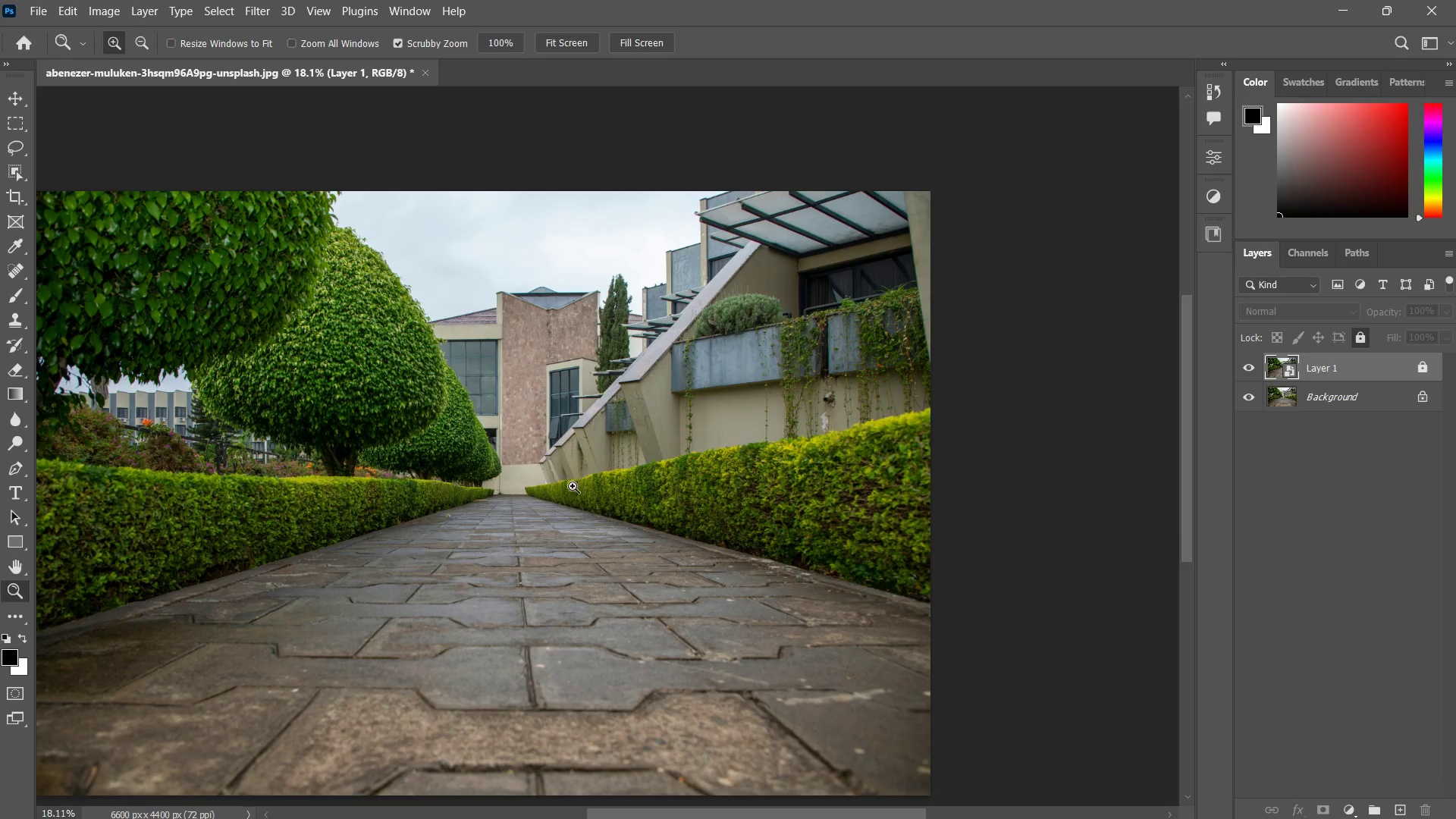 
hold_key(key=Space, duration=0.5)
 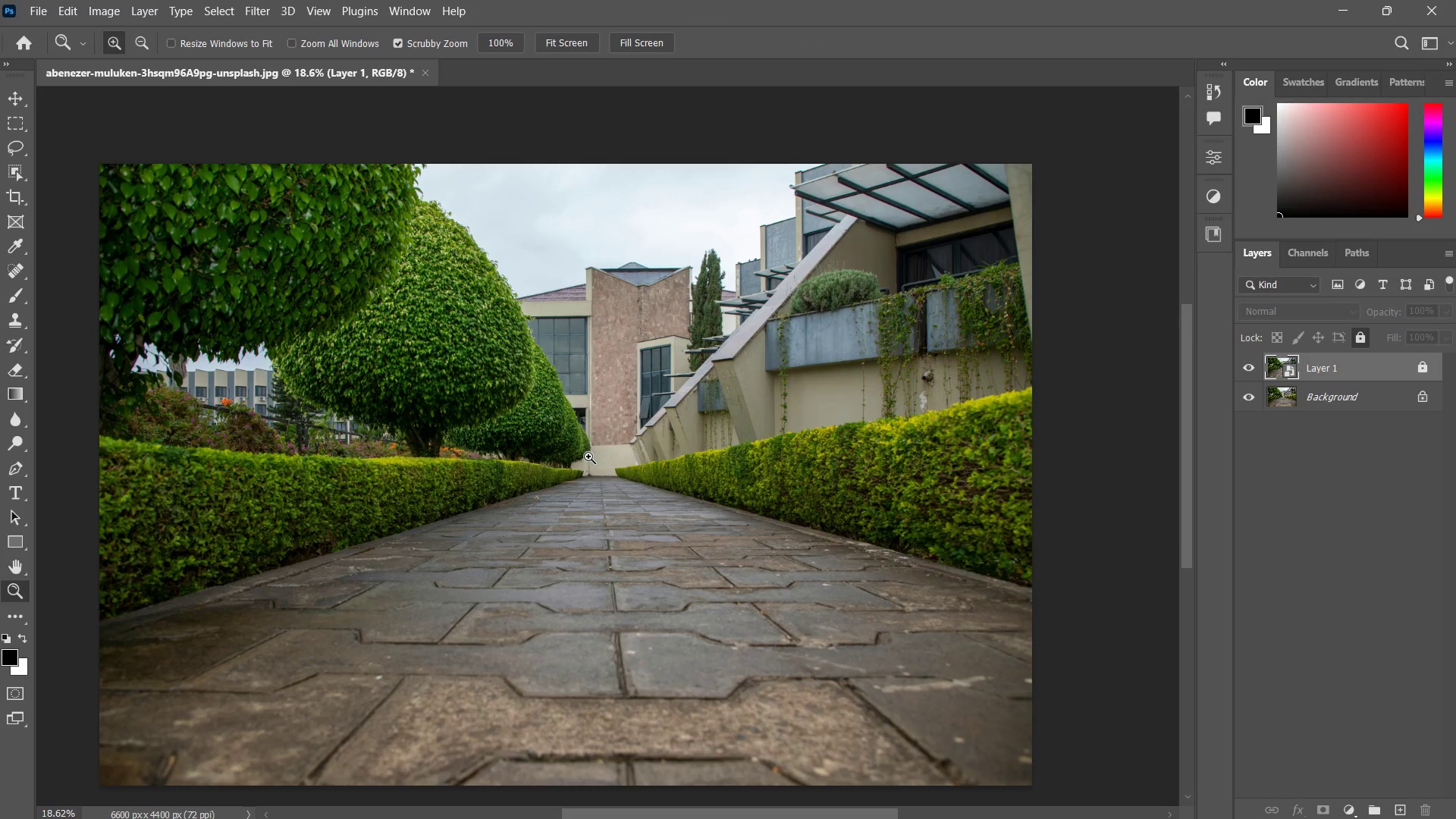 
left_click_drag(start_coordinate=[526, 485], to_coordinate=[598, 470])
 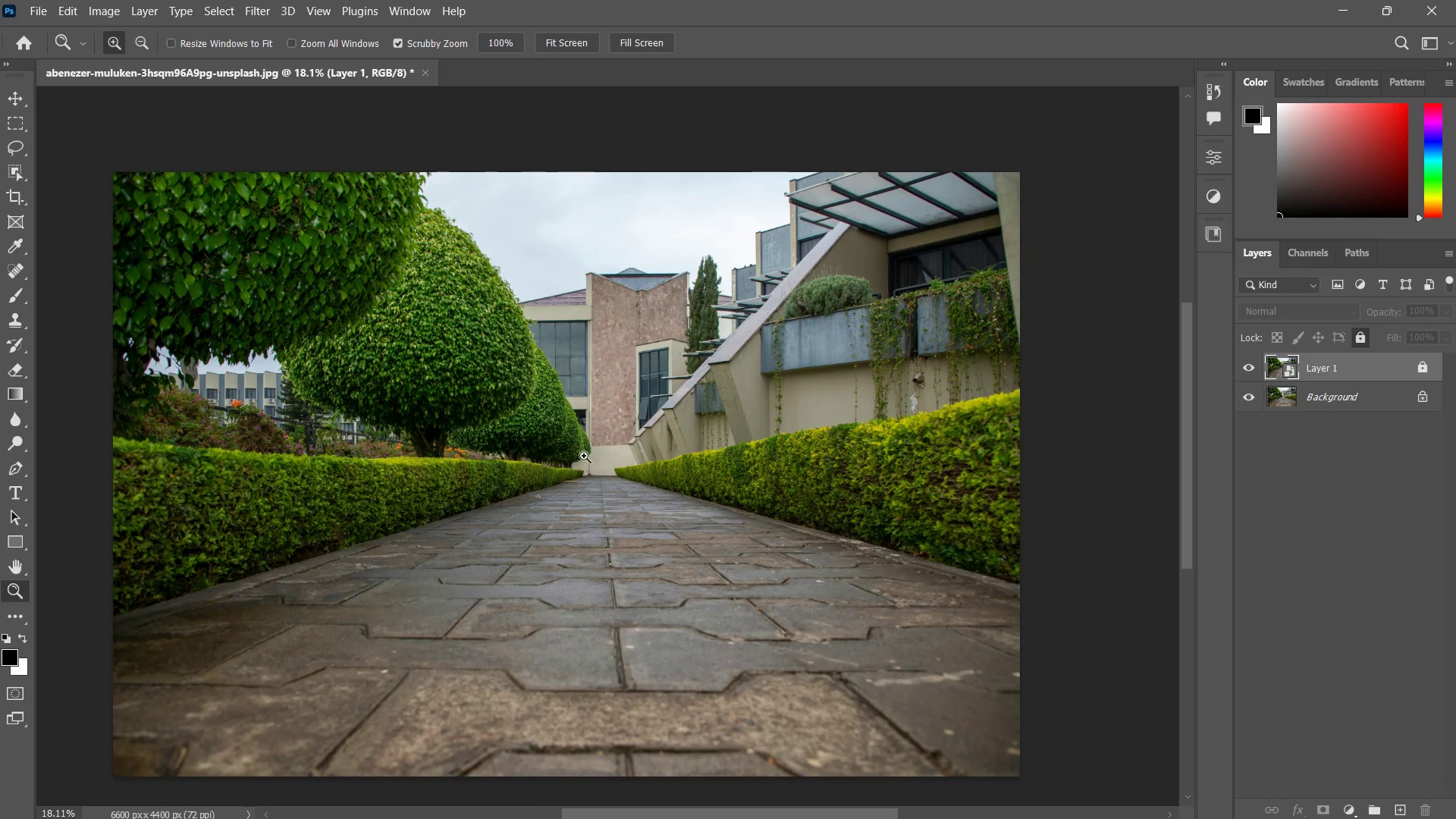 
left_click_drag(start_coordinate=[575, 469], to_coordinate=[584, 453])
 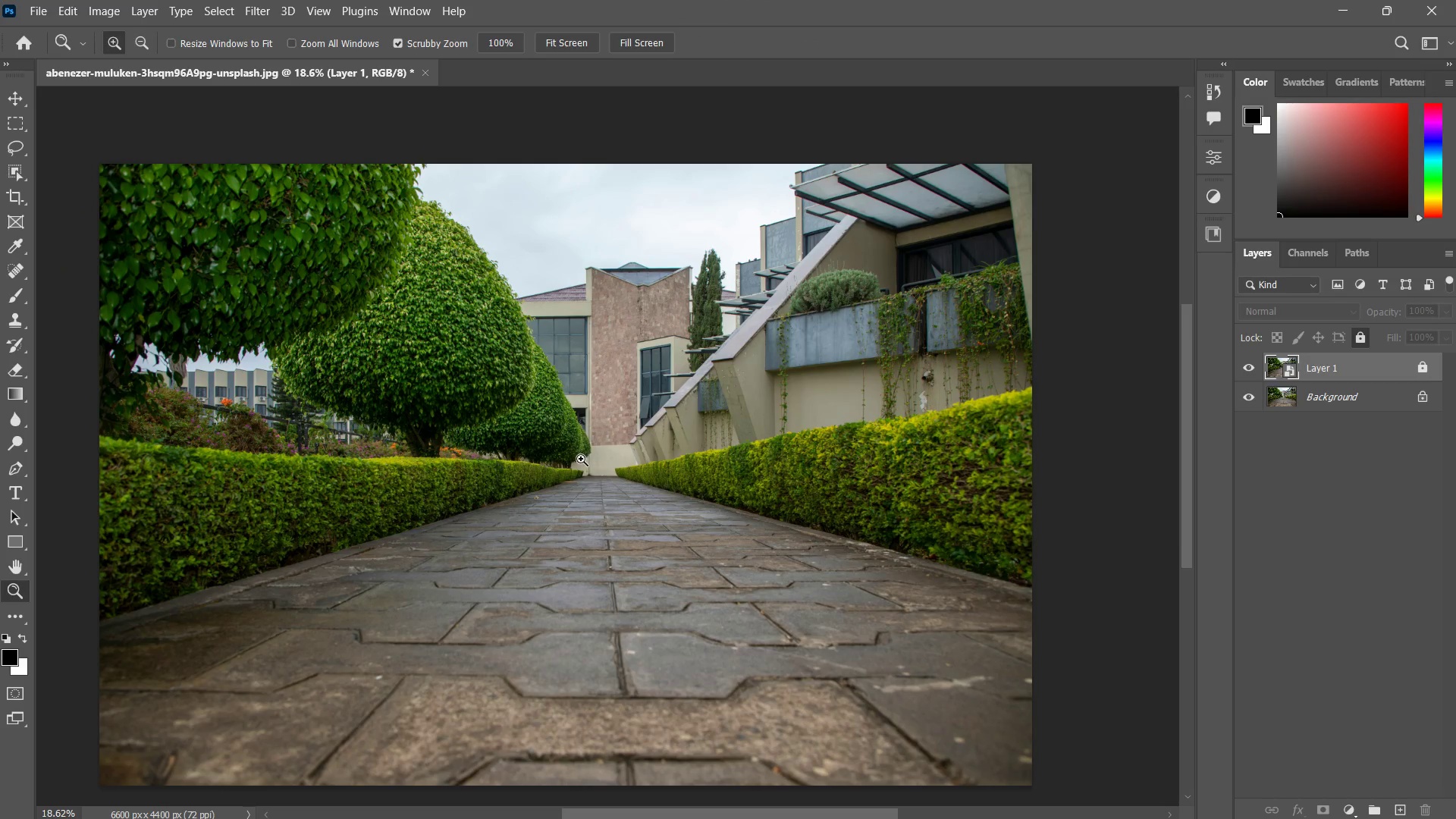 
left_click_drag(start_coordinate=[579, 460], to_coordinate=[579, 442])
 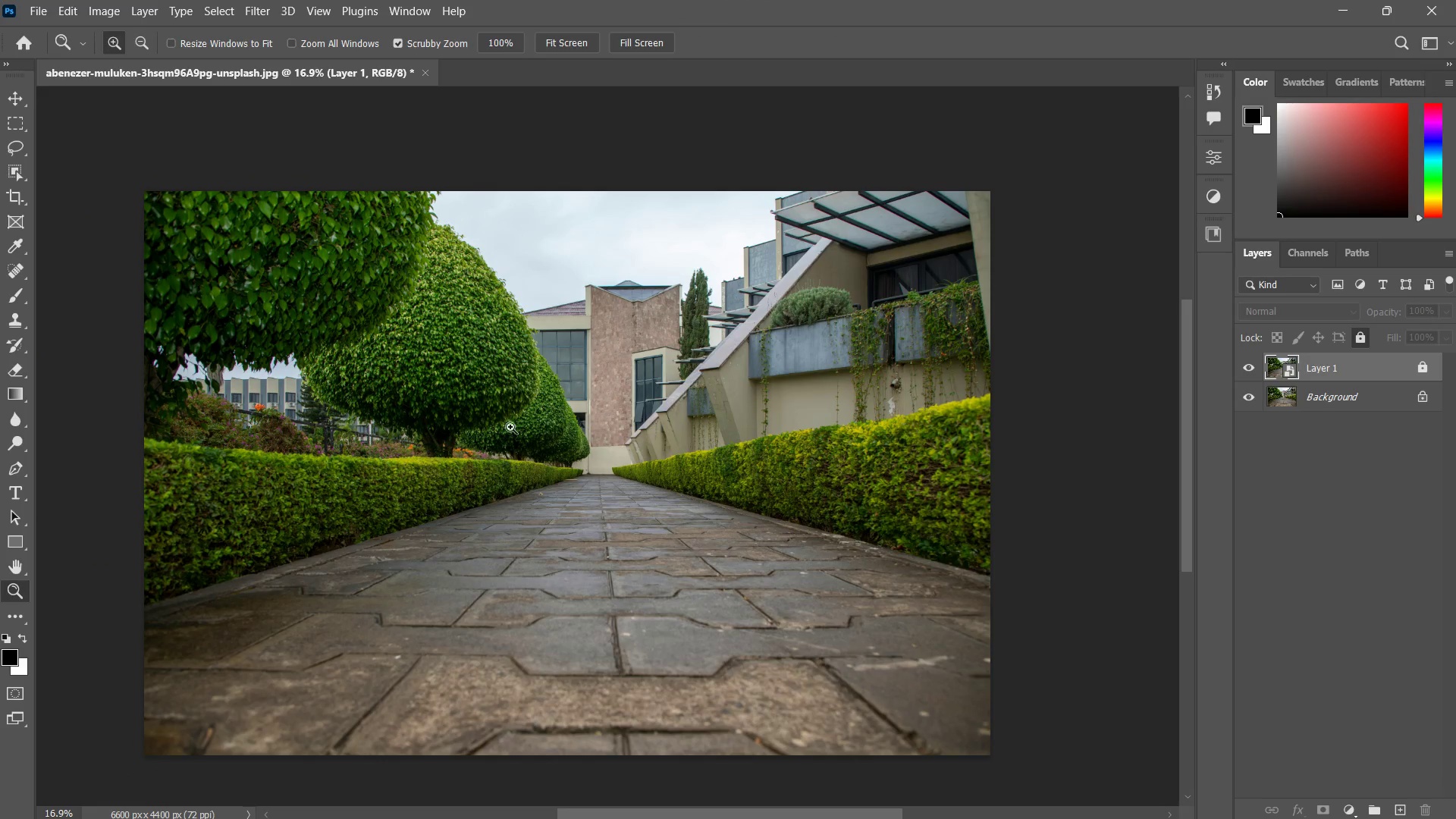 
left_click_drag(start_coordinate=[523, 427], to_coordinate=[538, 400])
 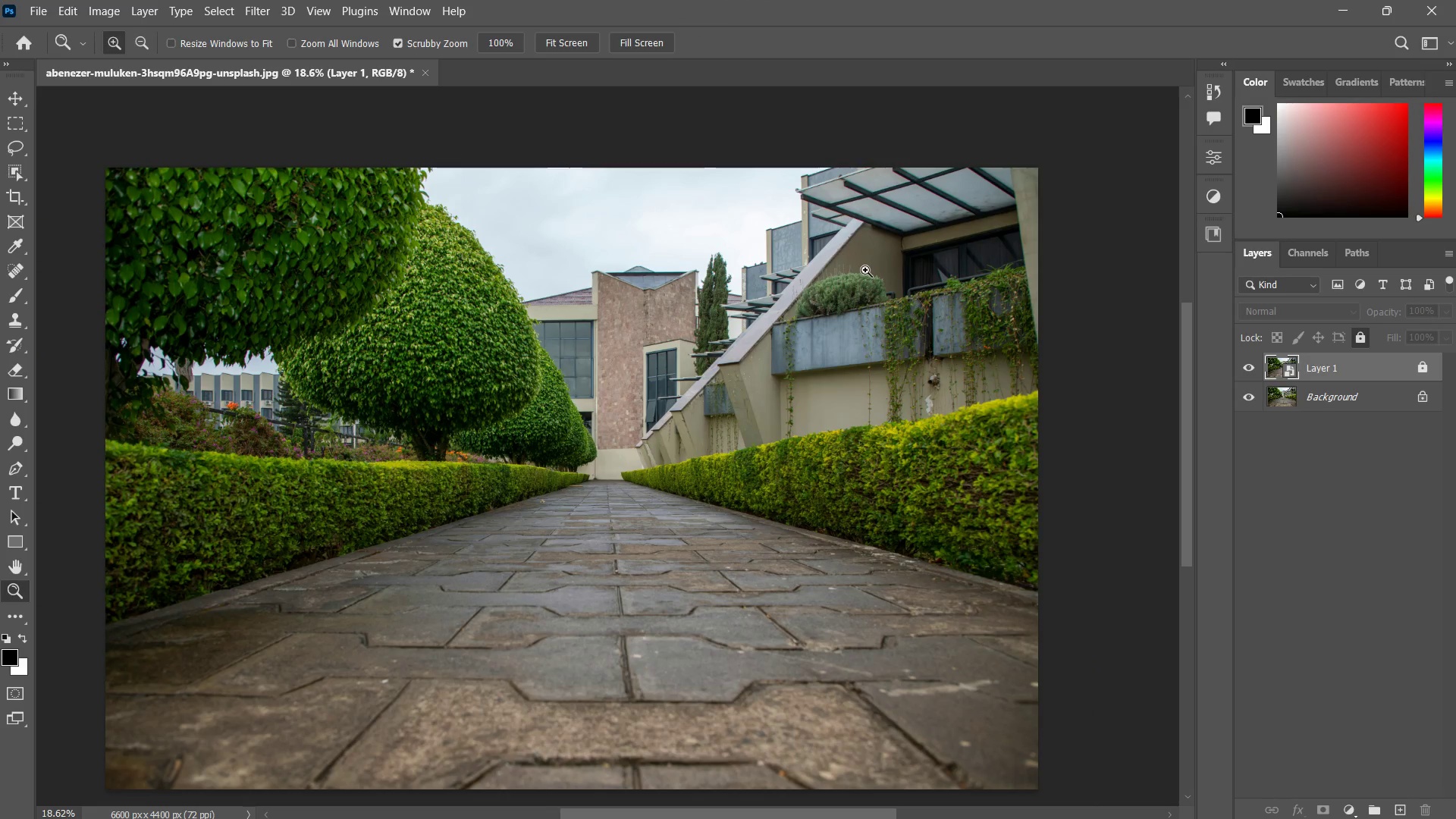 
key(Shift+R)
 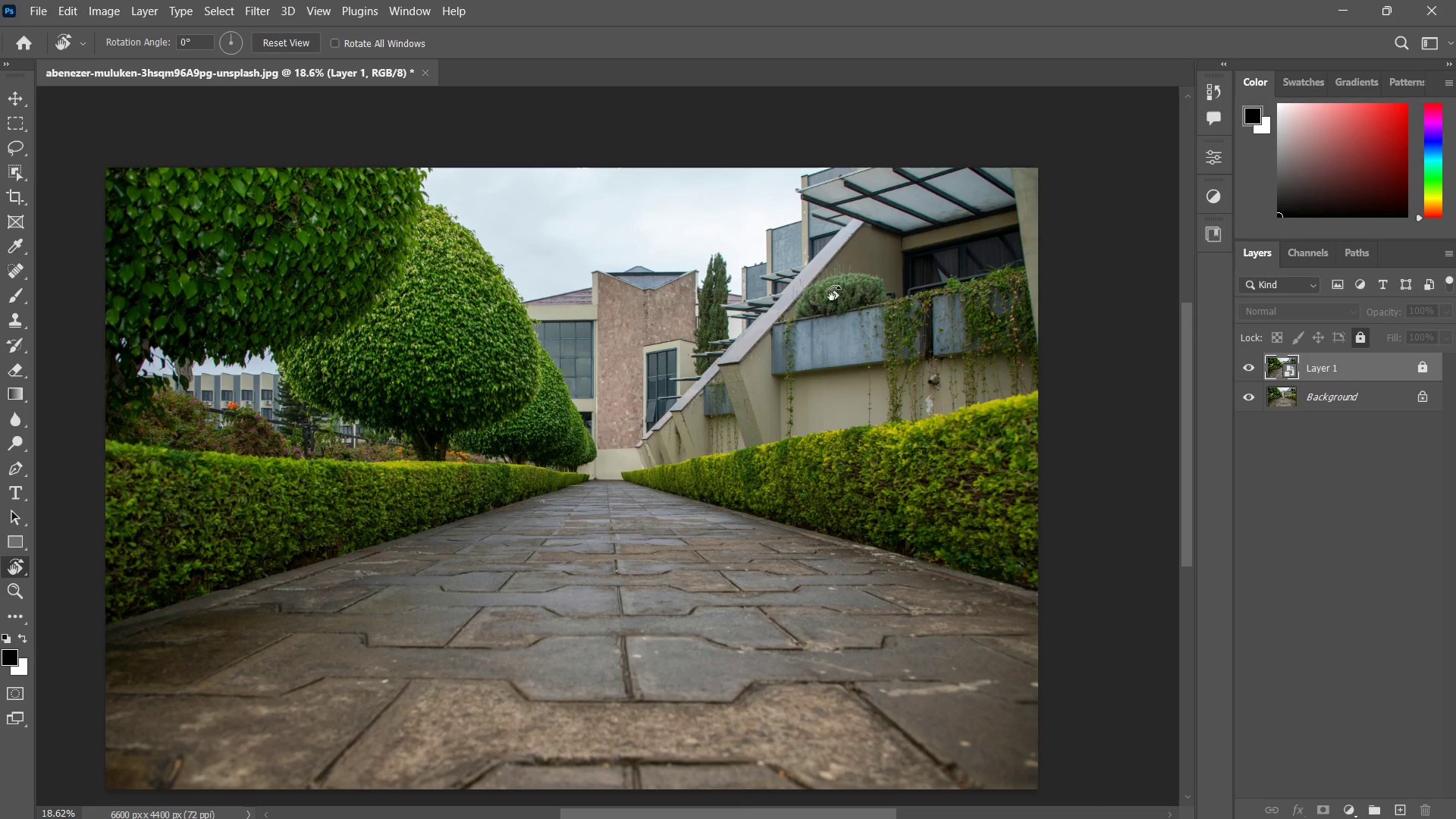 
key(Control+R)
 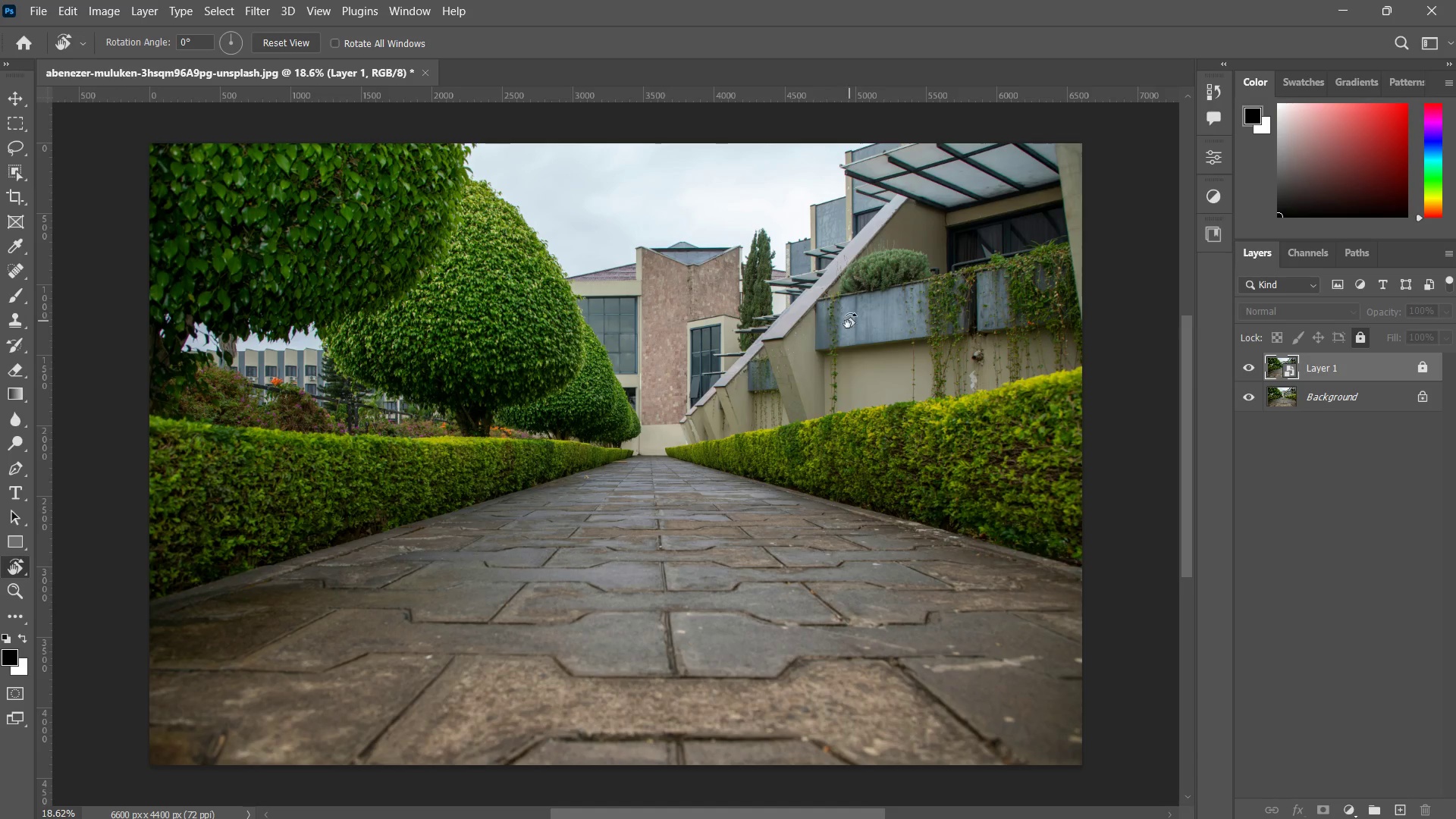 
type(zz)
 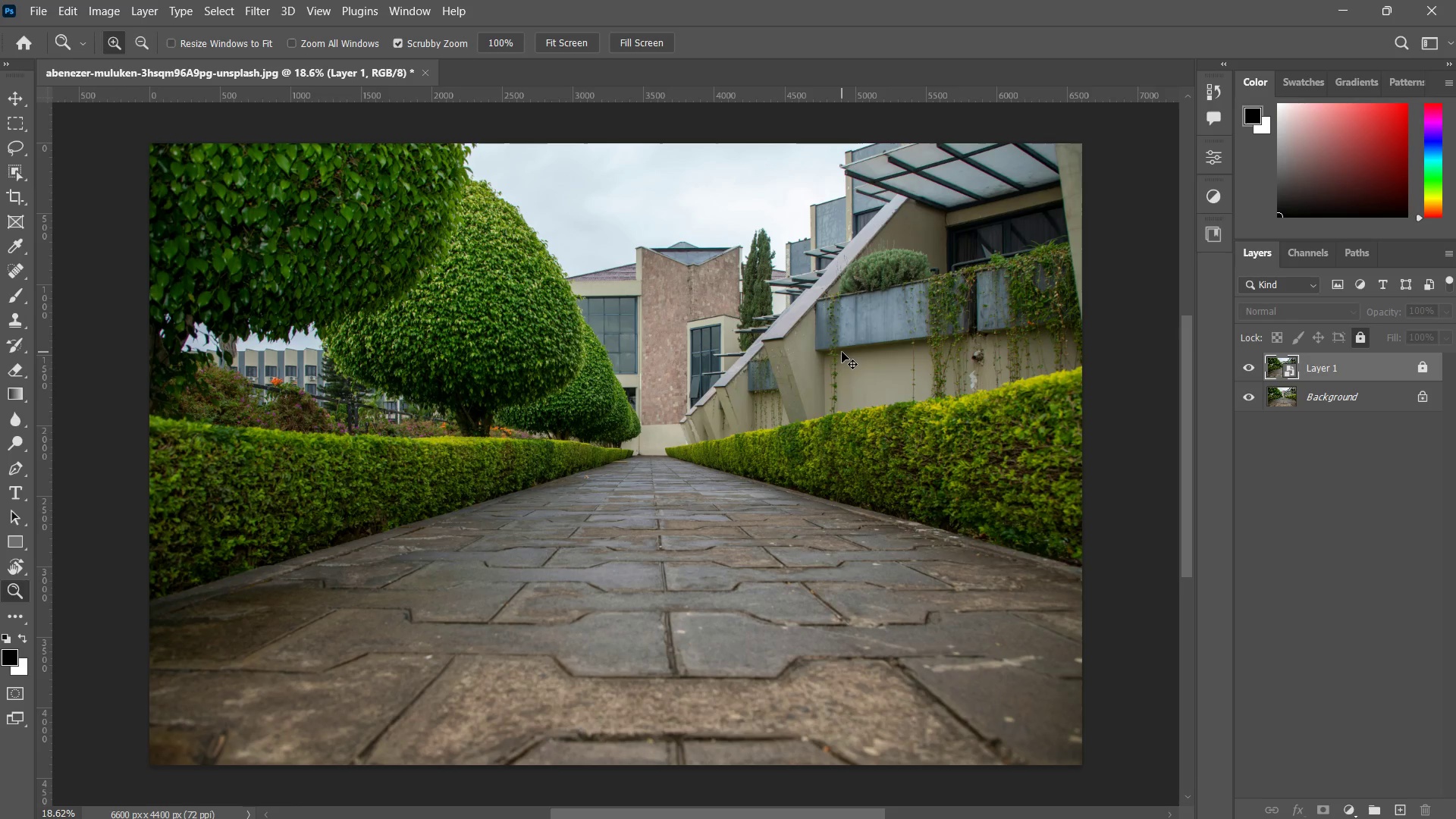 
hold_key(key=ControlLeft, duration=0.48)
 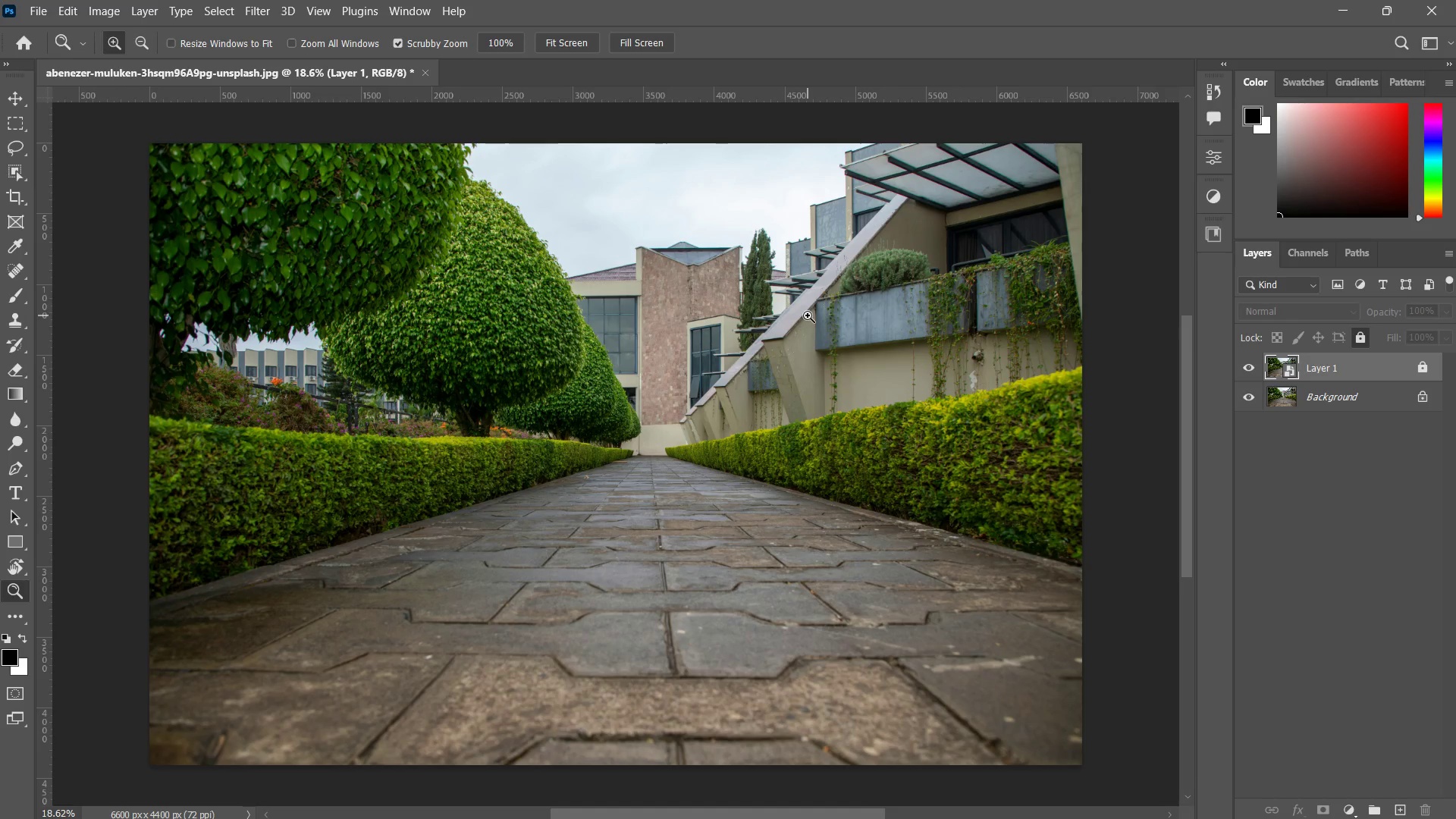 
key(V)
 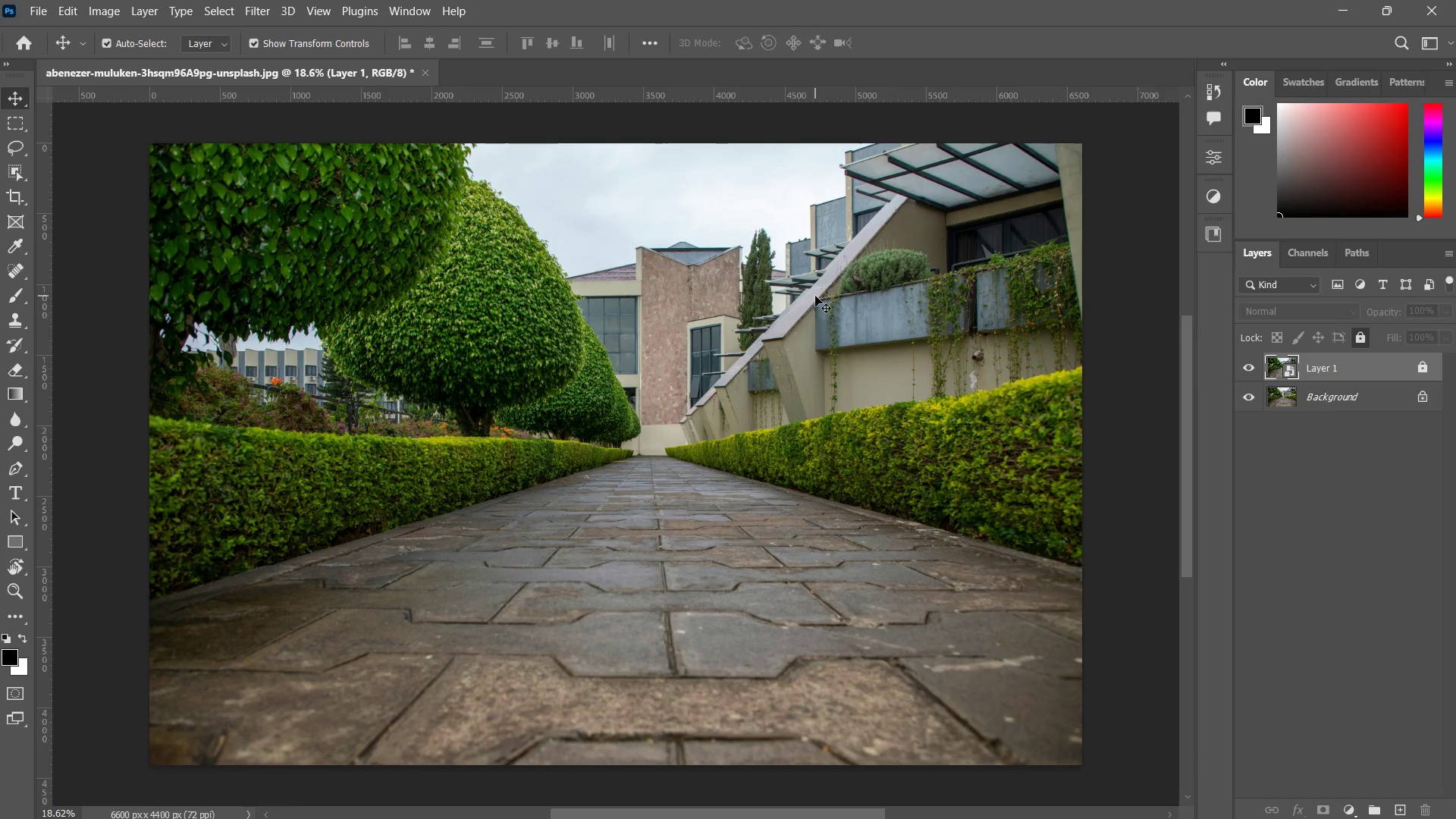 
type(zzzzp)
 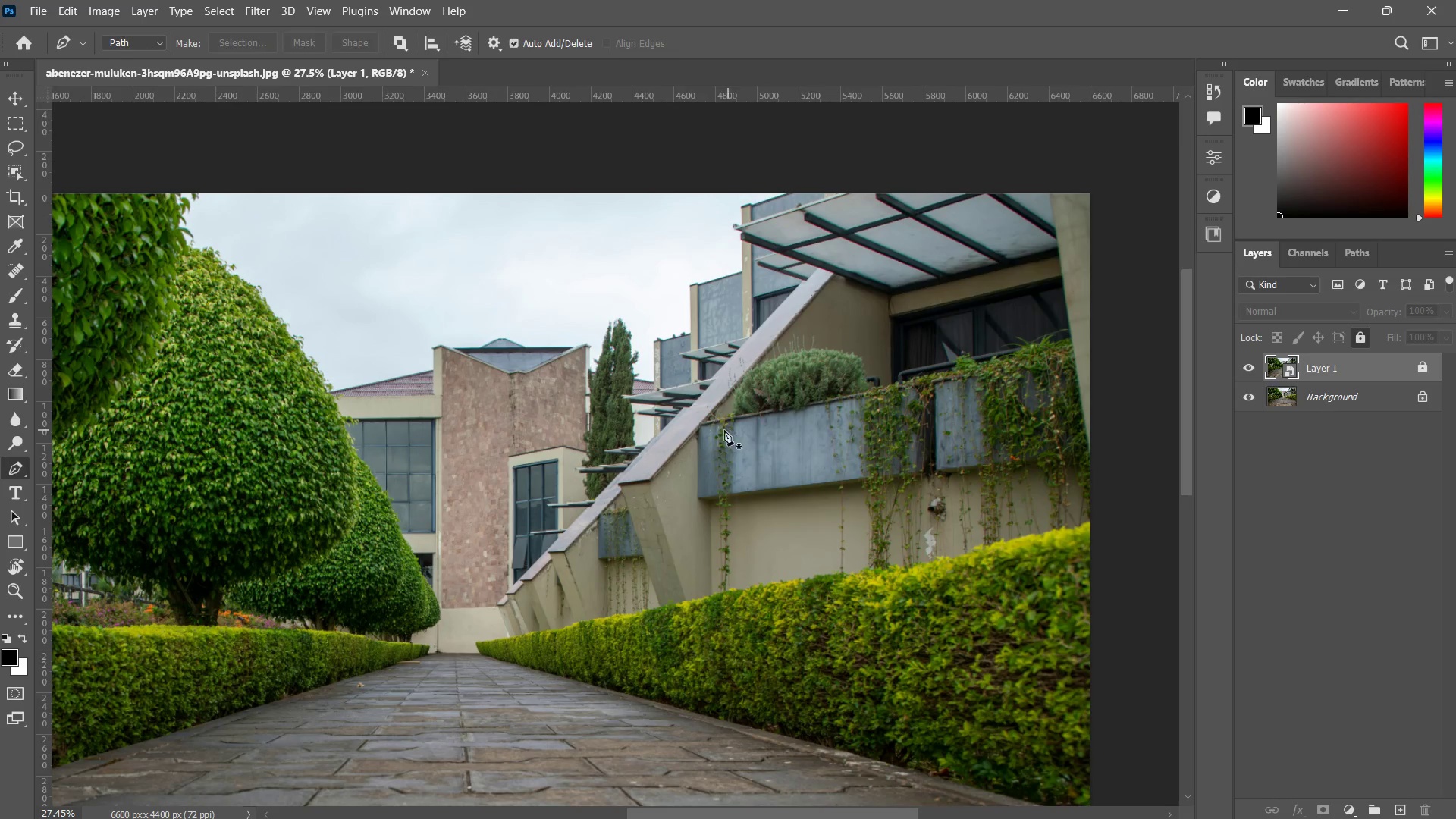 
left_click_drag(start_coordinate=[840, 321], to_coordinate=[855, 309])
 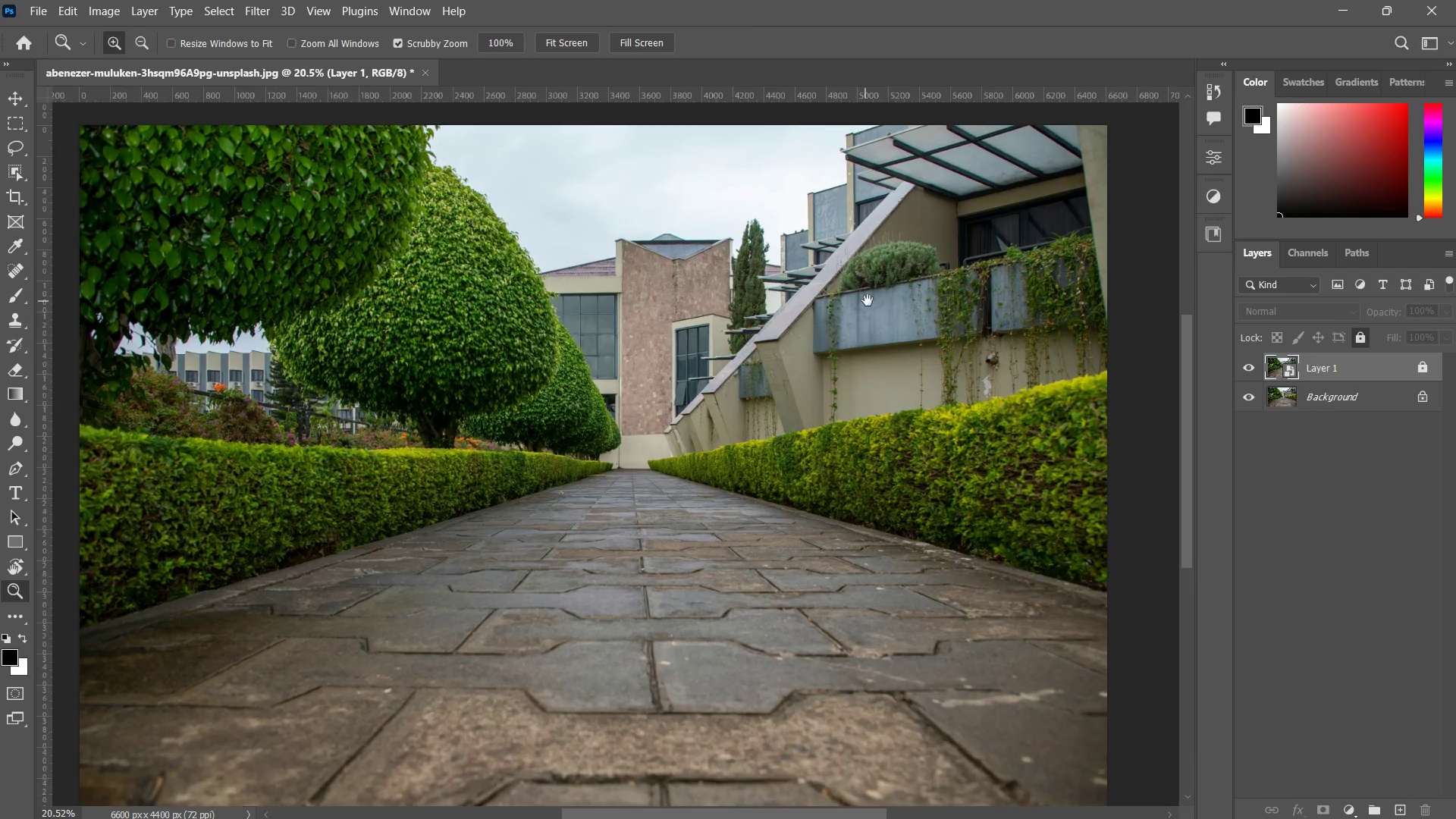 
hold_key(key=Space, duration=0.31)
 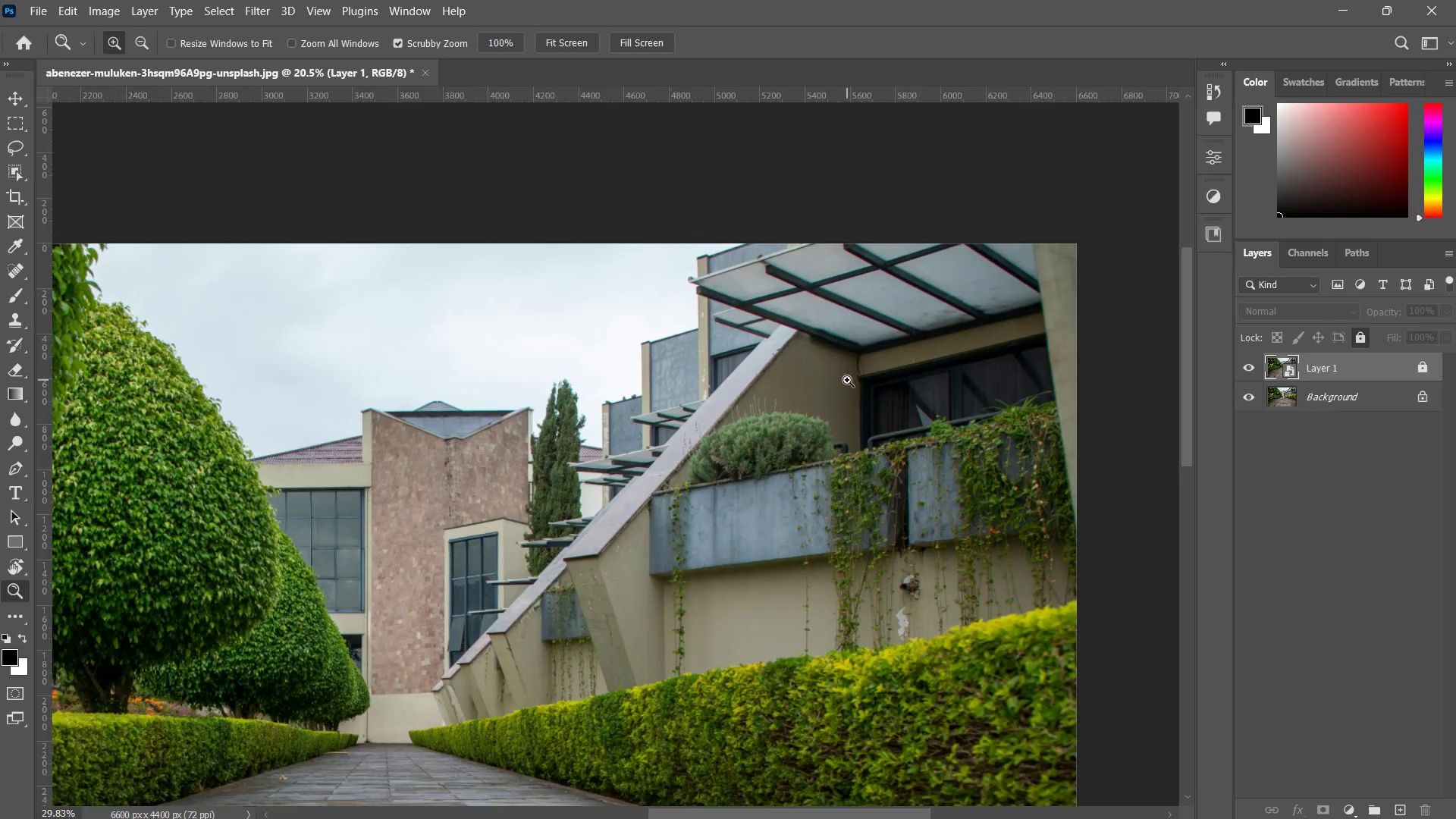 
left_click_drag(start_coordinate=[868, 300], to_coordinate=[815, 377])
 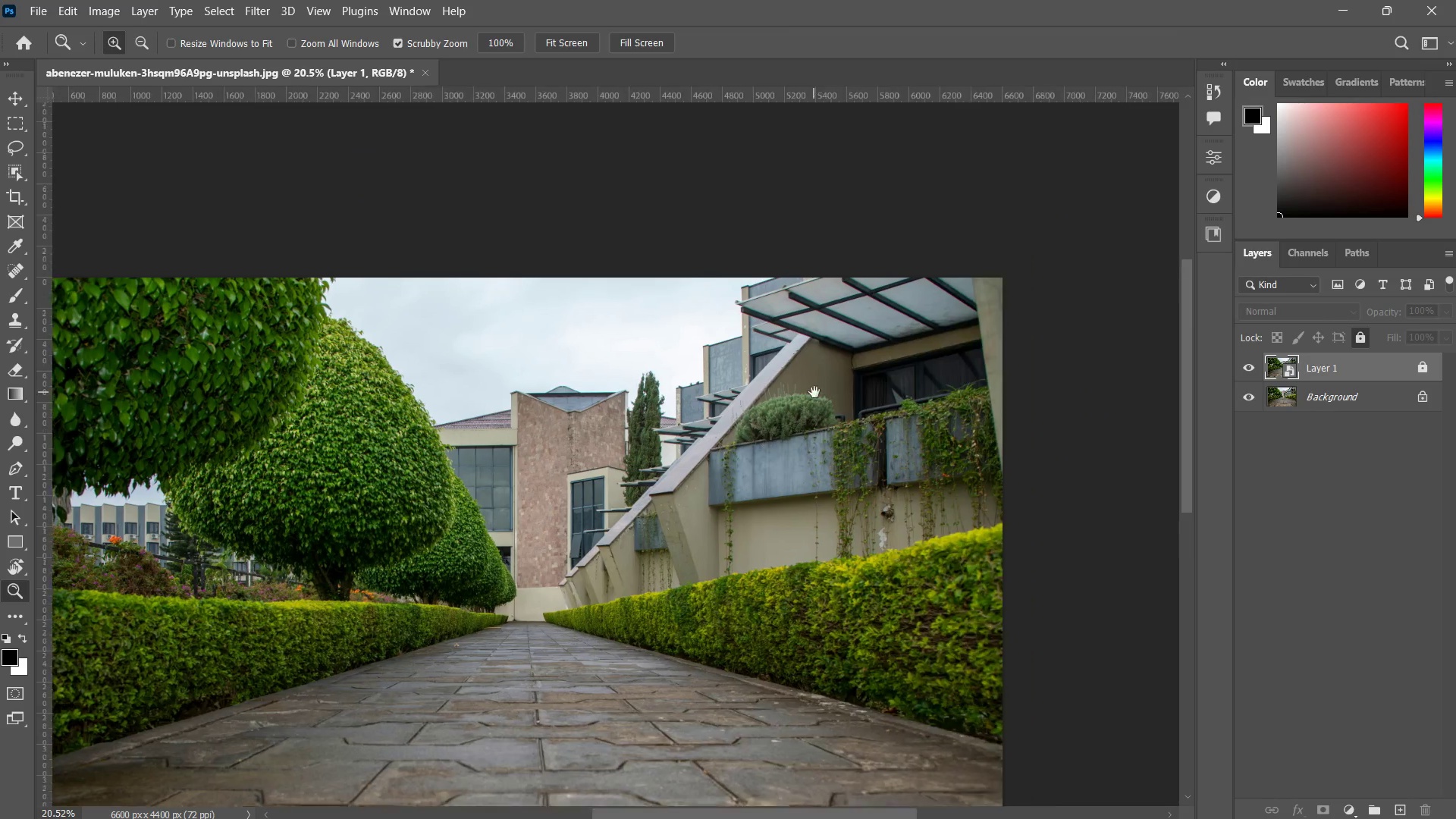 
left_click_drag(start_coordinate=[812, 392], to_coordinate=[836, 390])
 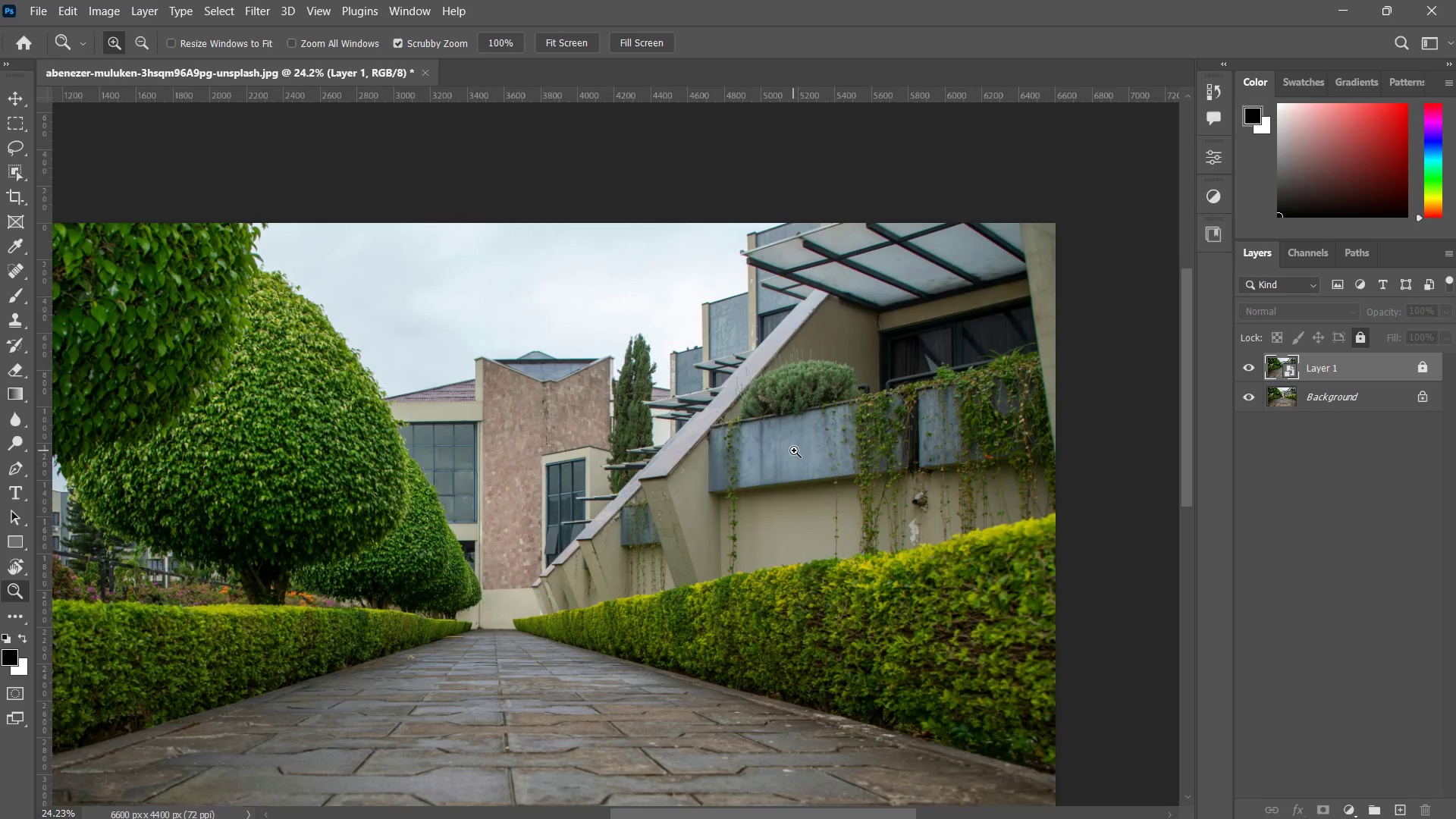 
hold_key(key=Space, duration=0.42)
 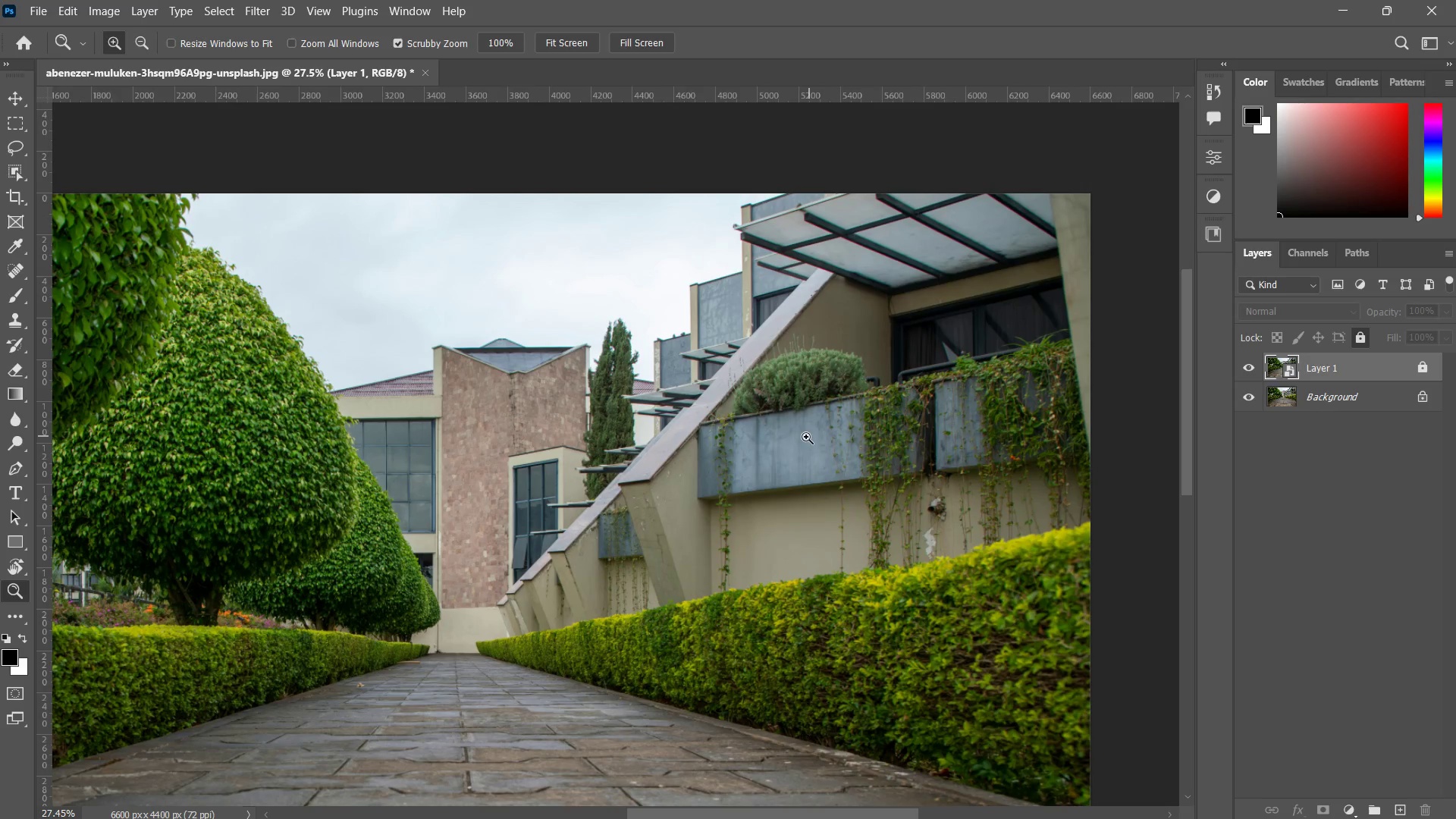 
left_click_drag(start_coordinate=[781, 476], to_coordinate=[806, 434])
 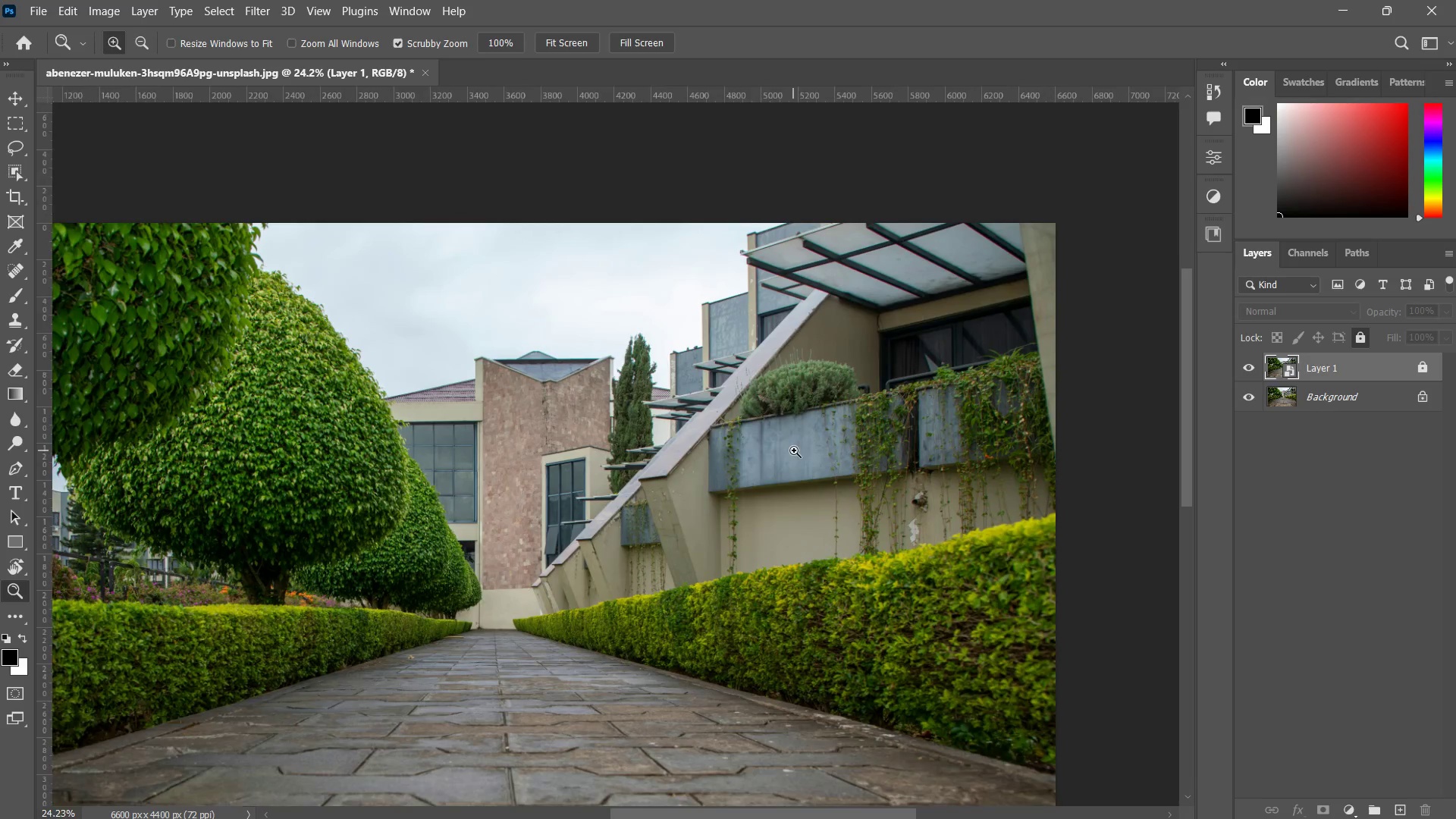 
left_click_drag(start_coordinate=[793, 450], to_coordinate=[809, 436])
 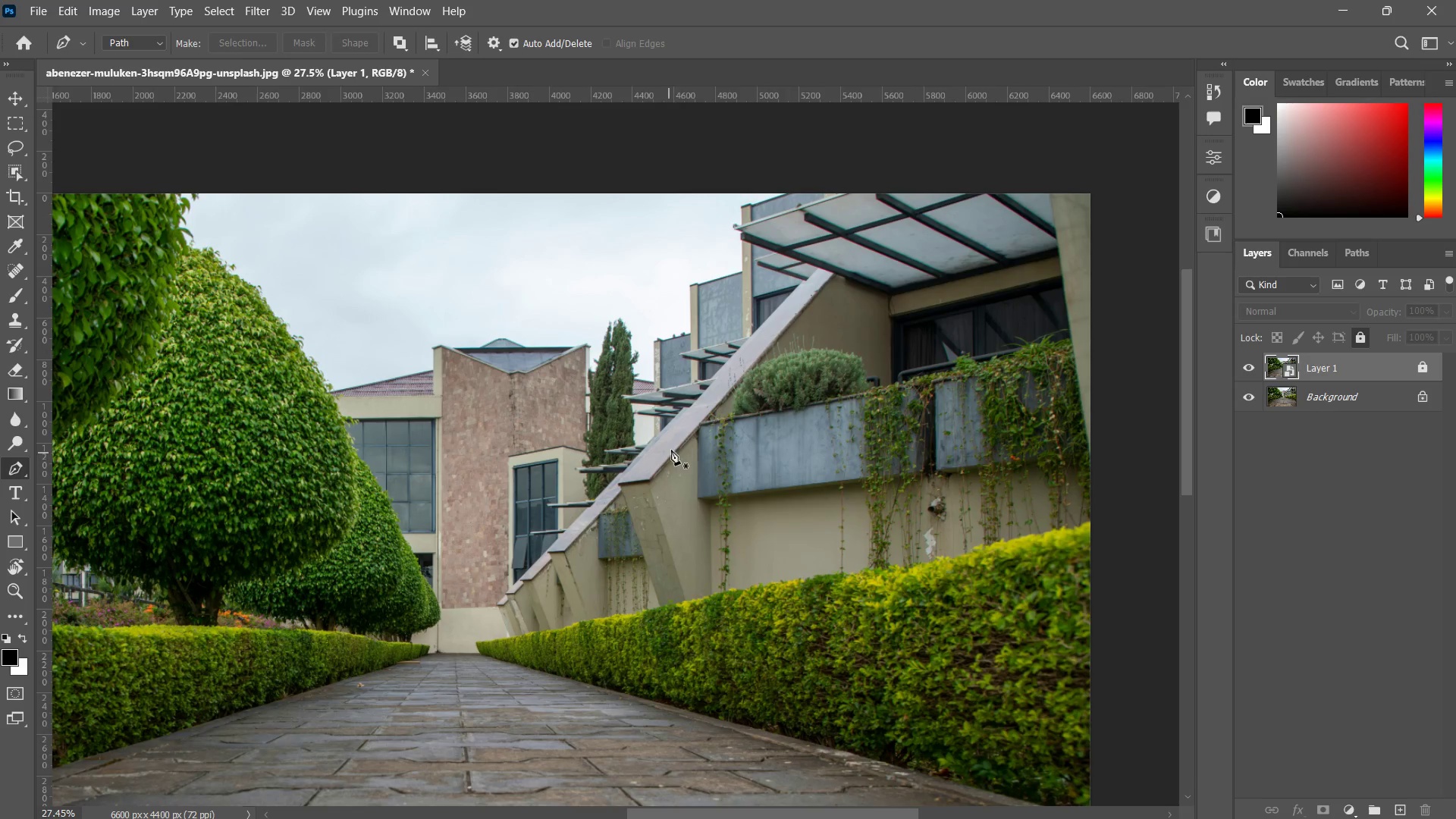 
left_click([679, 427])
 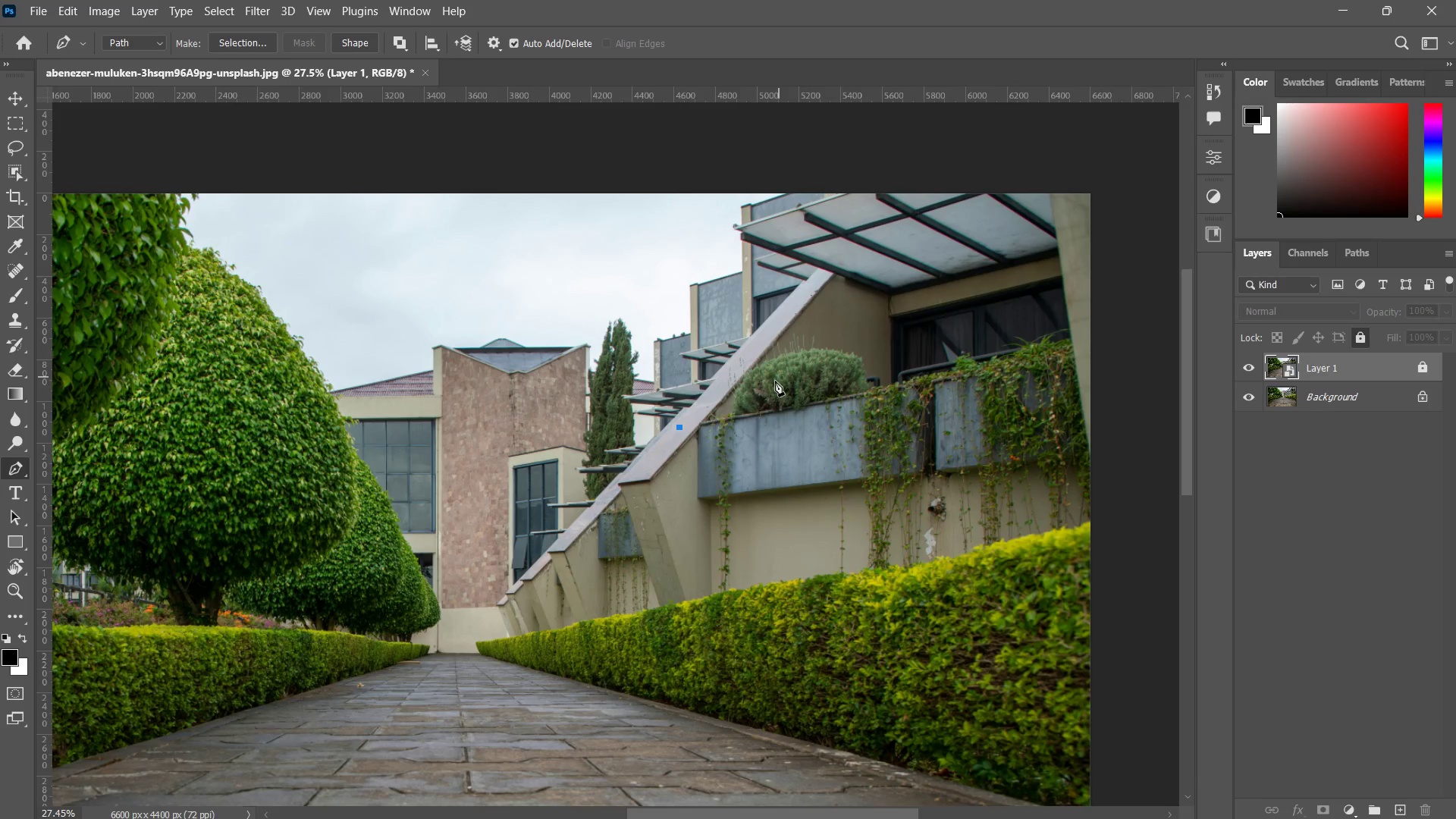 
left_click([772, 386])
 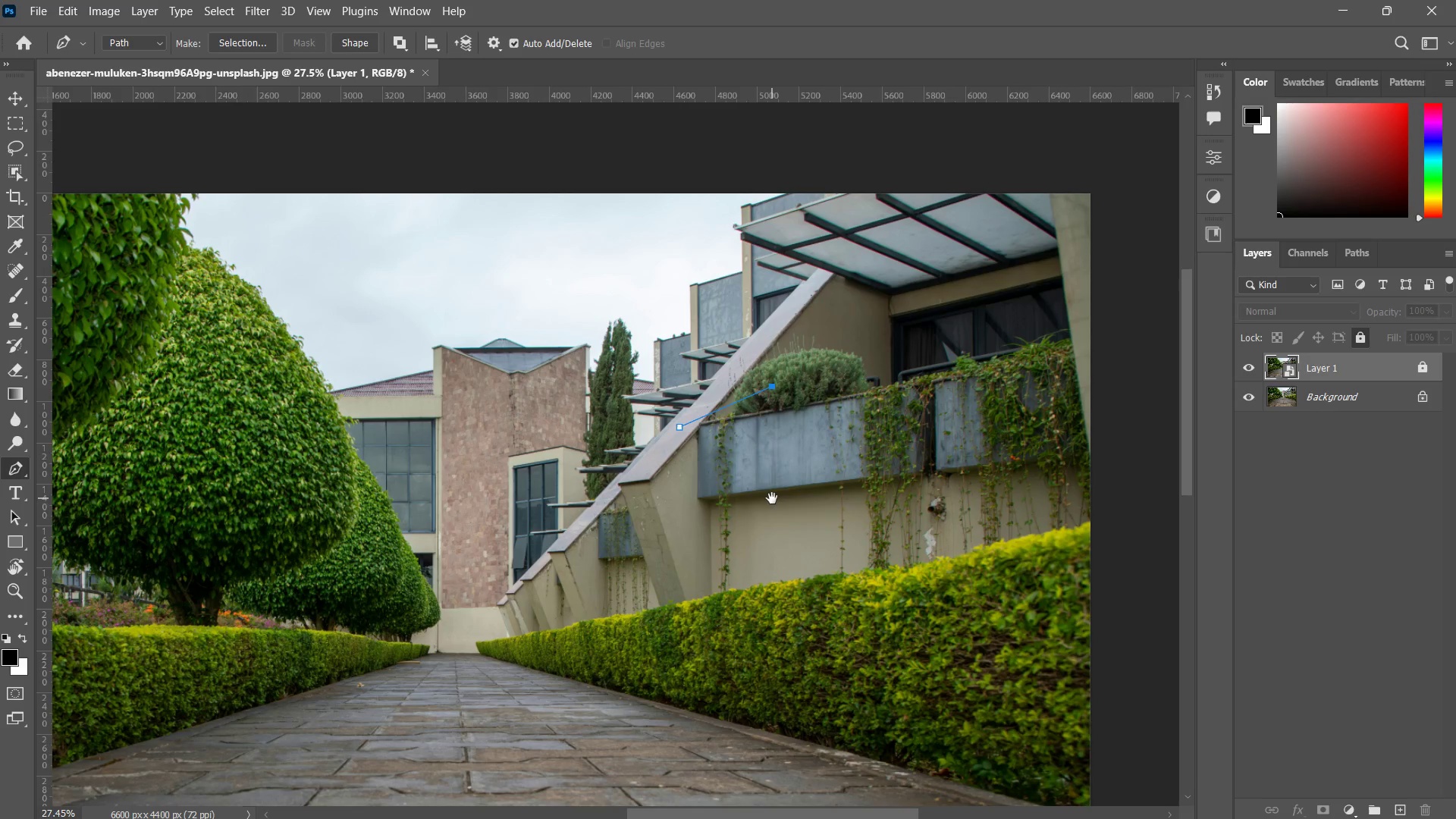 
hold_key(key=Space, duration=0.53)
 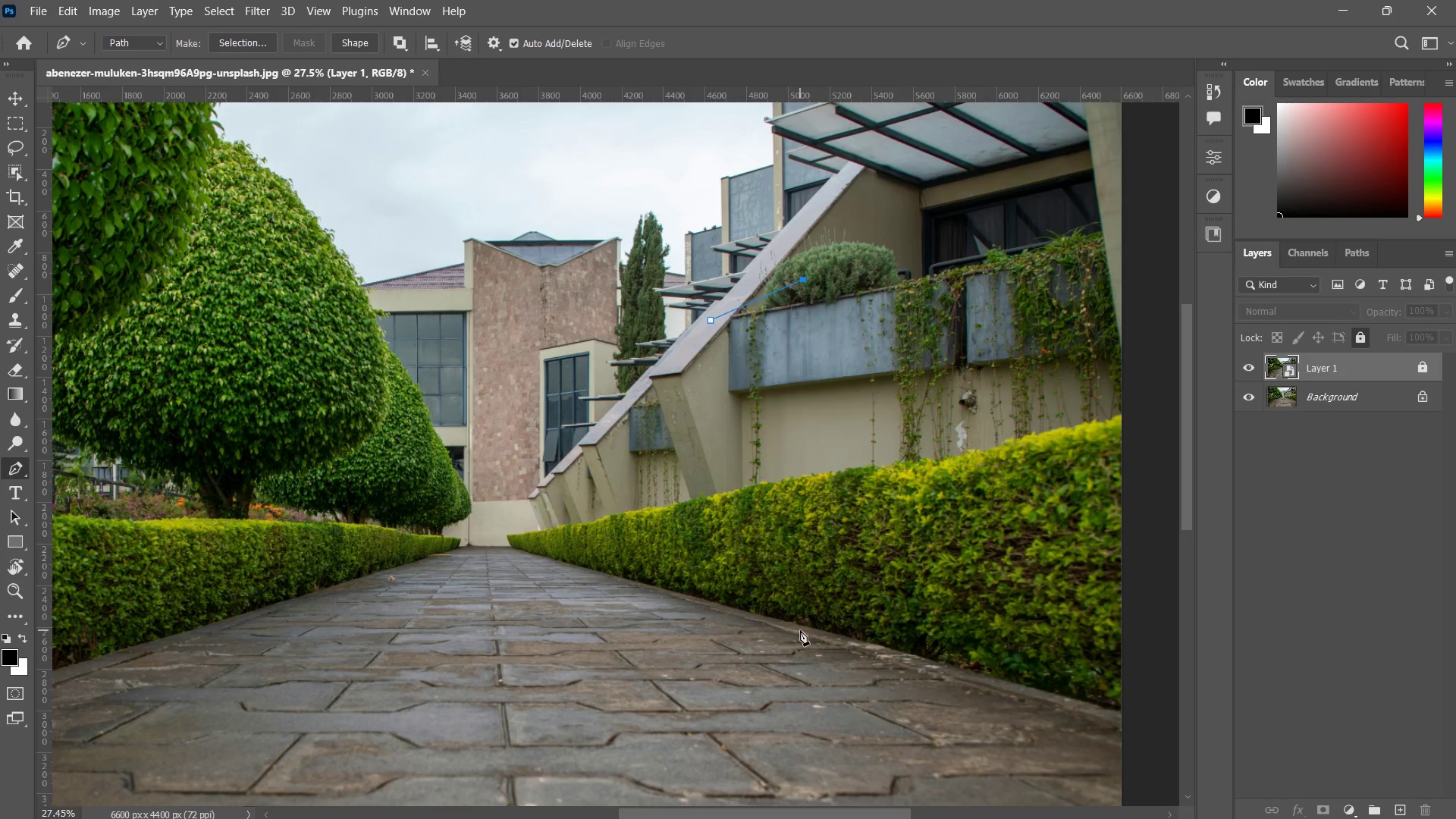 
left_click_drag(start_coordinate=[766, 502], to_coordinate=[797, 395])
 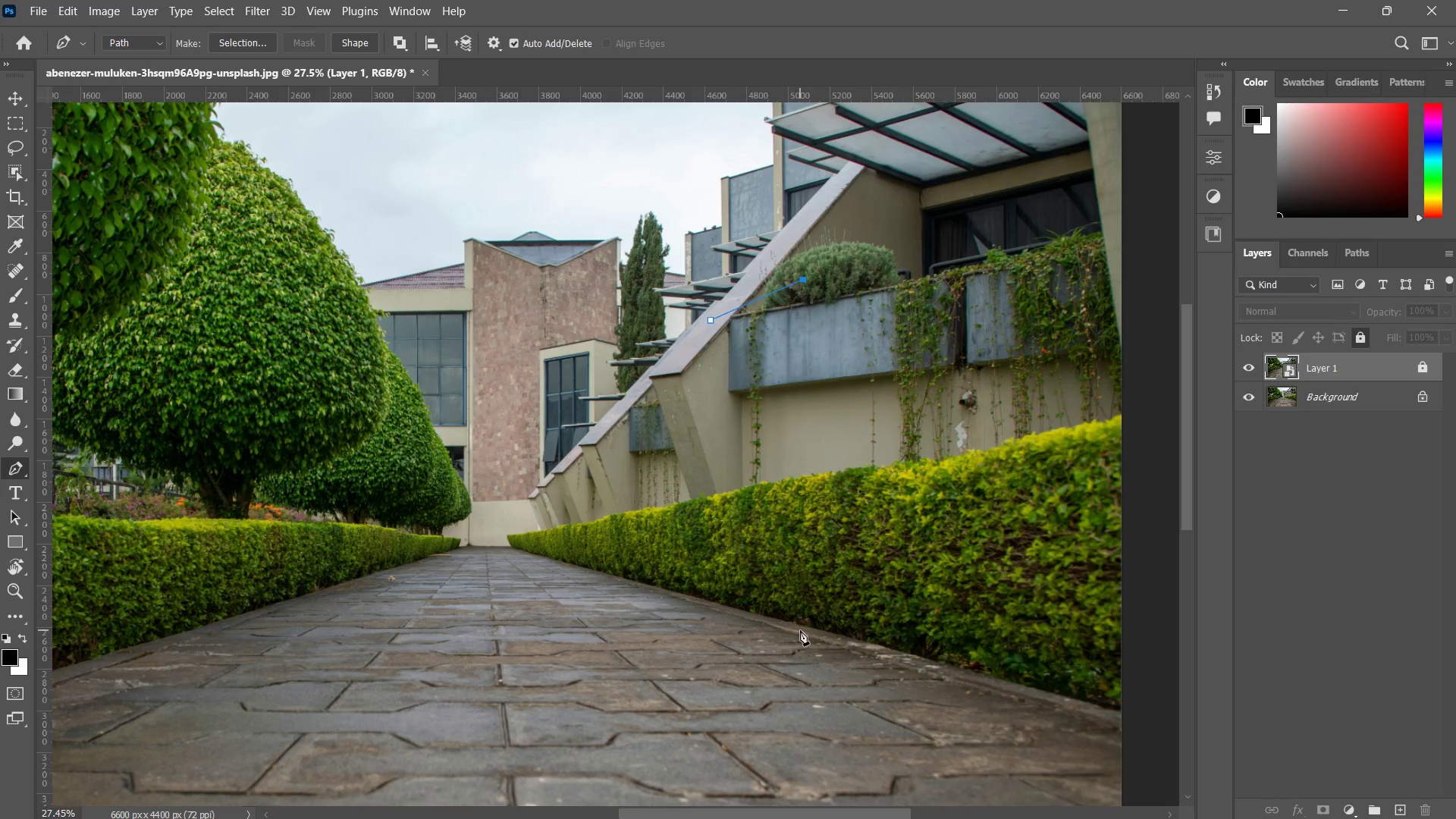 
left_click([800, 630])
 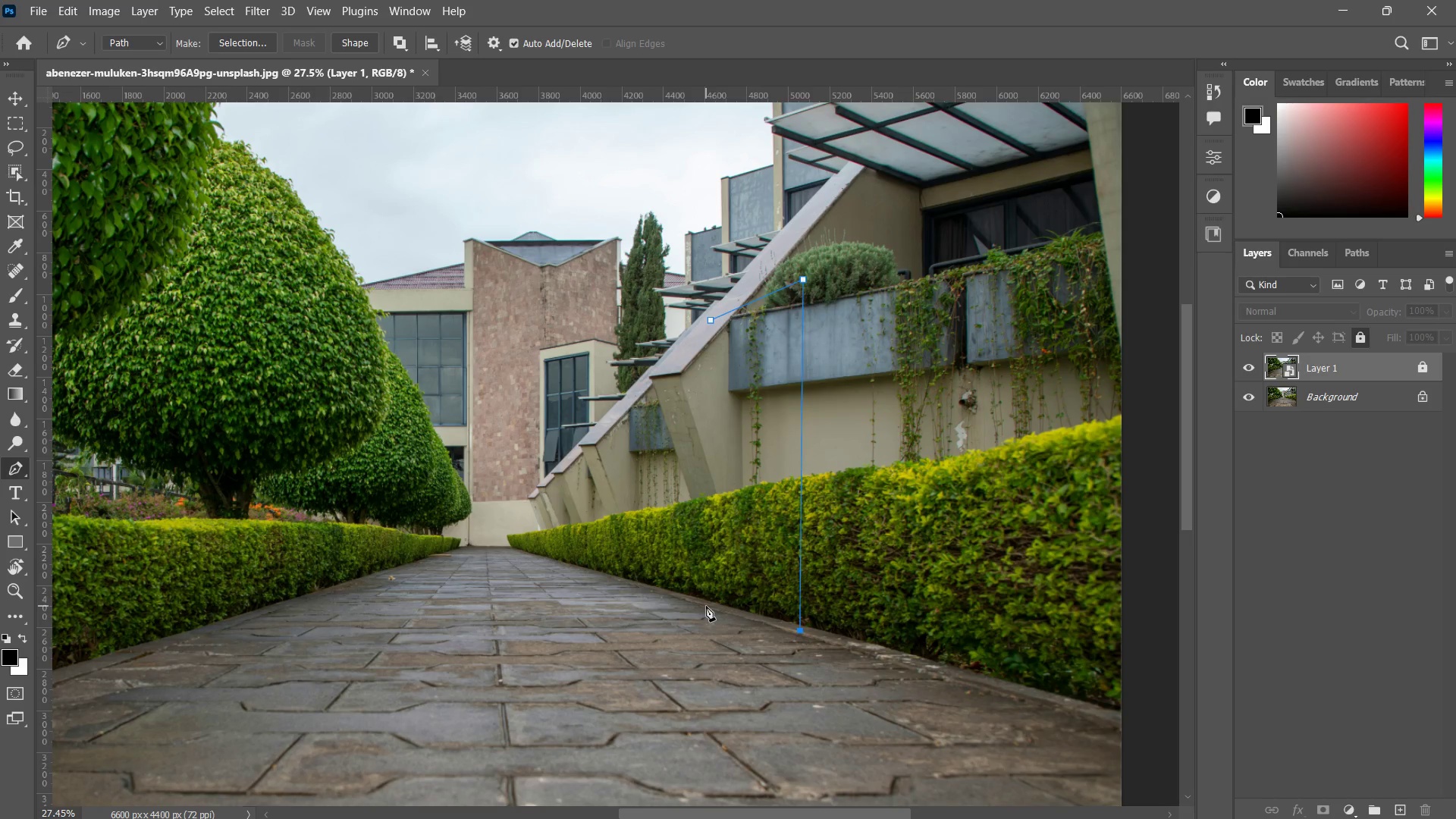 
left_click([714, 605])
 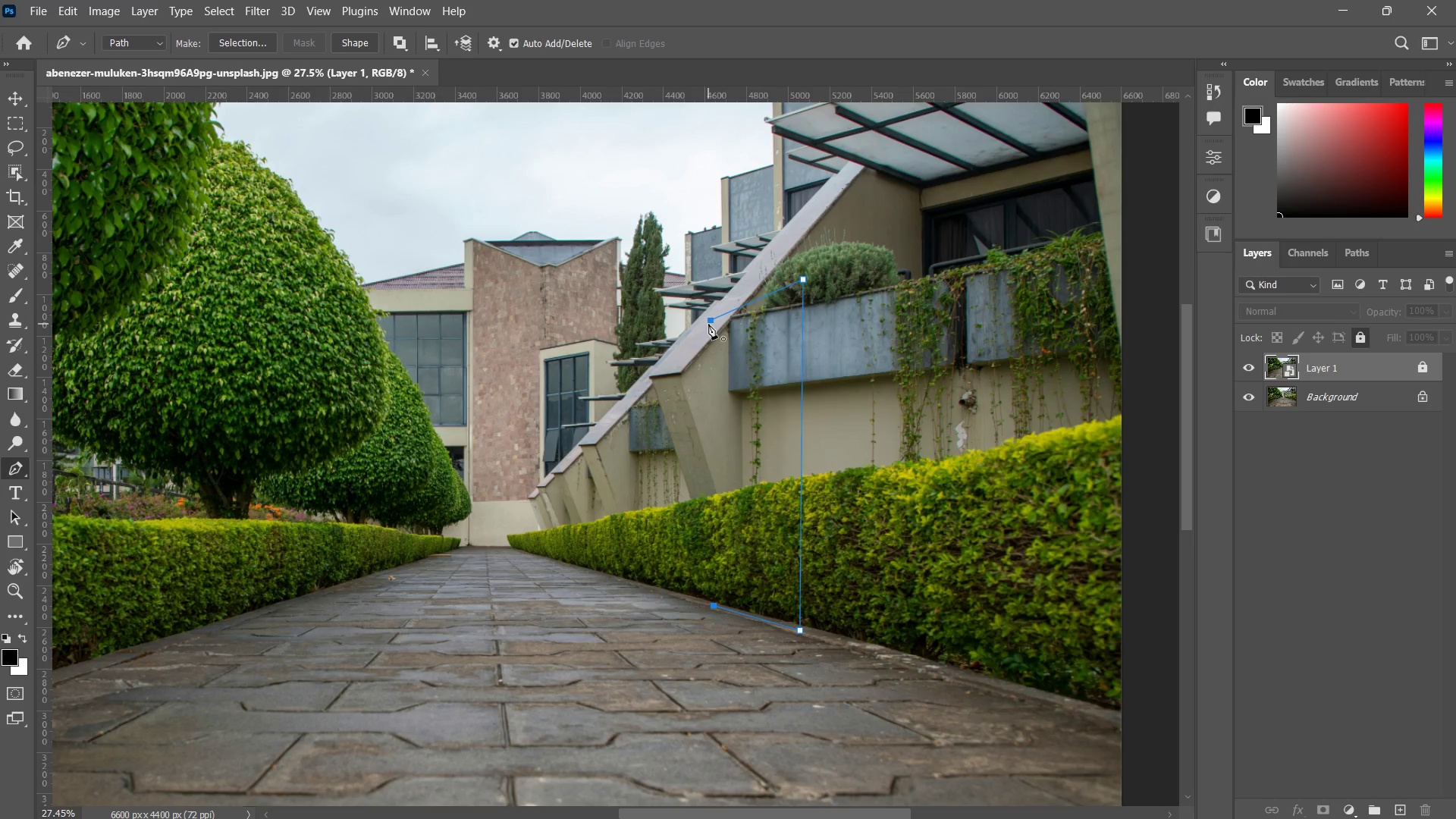 
left_click([710, 320])
 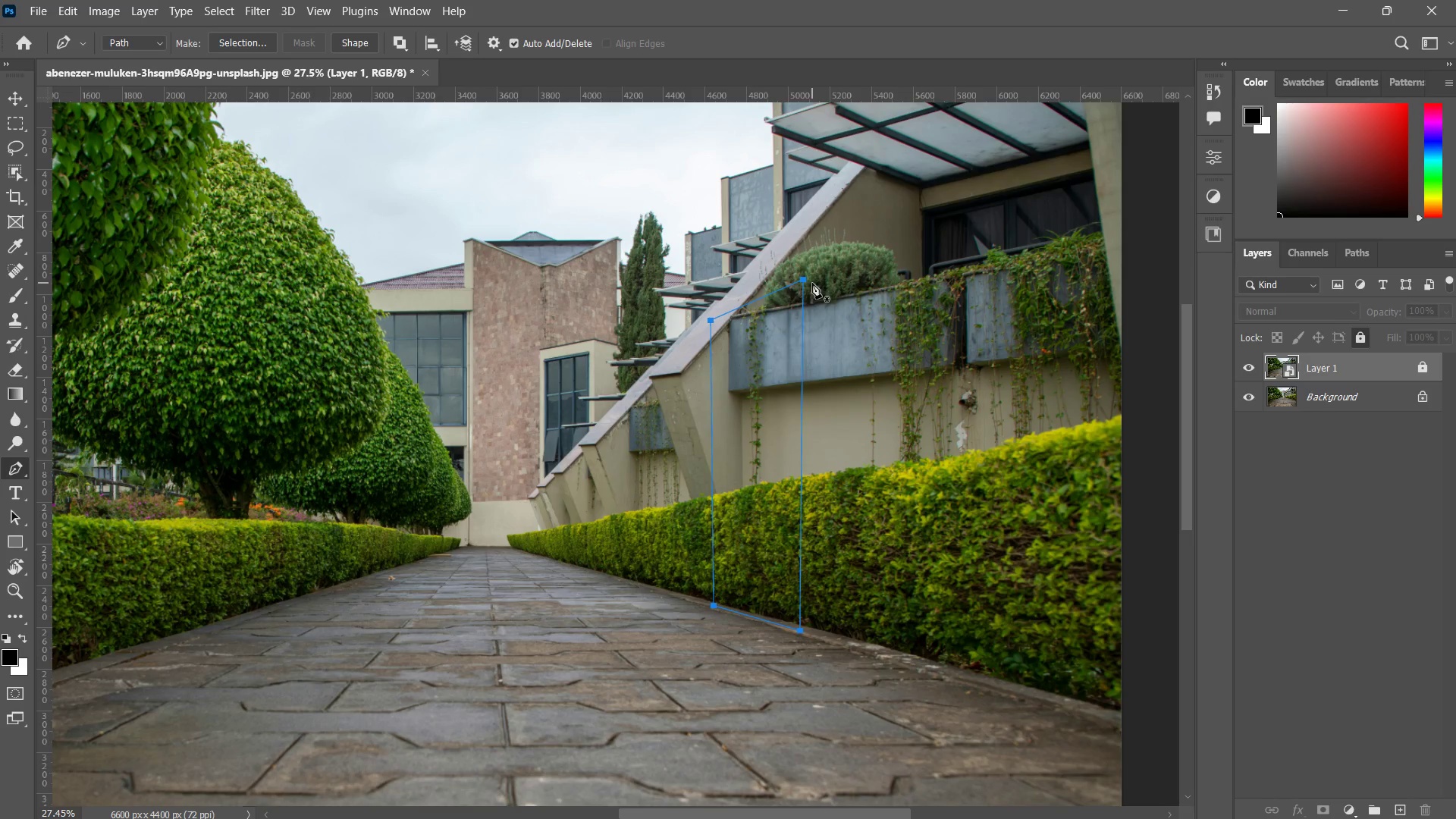 
right_click([760, 381])
 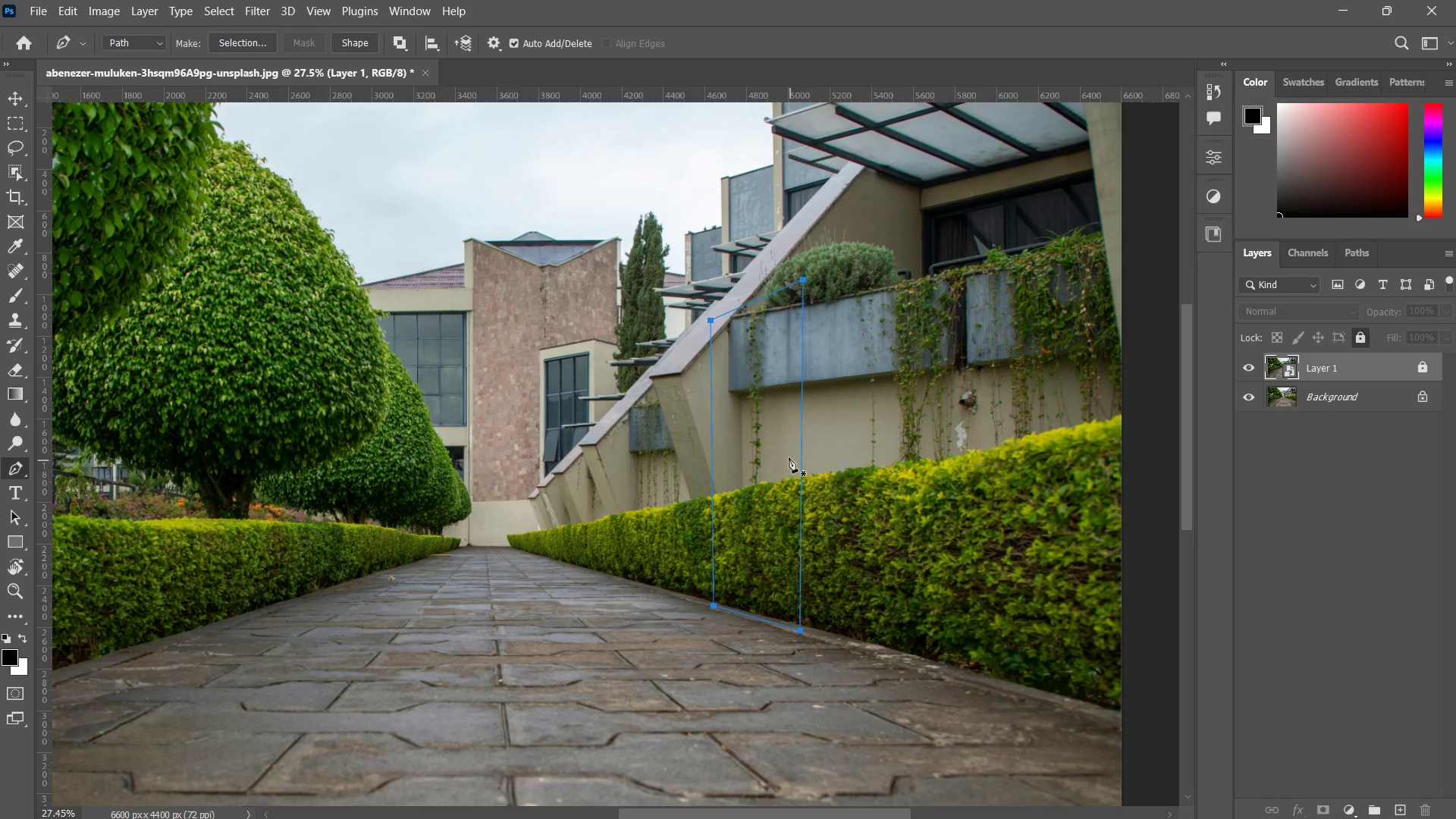 
right_click([760, 381])
 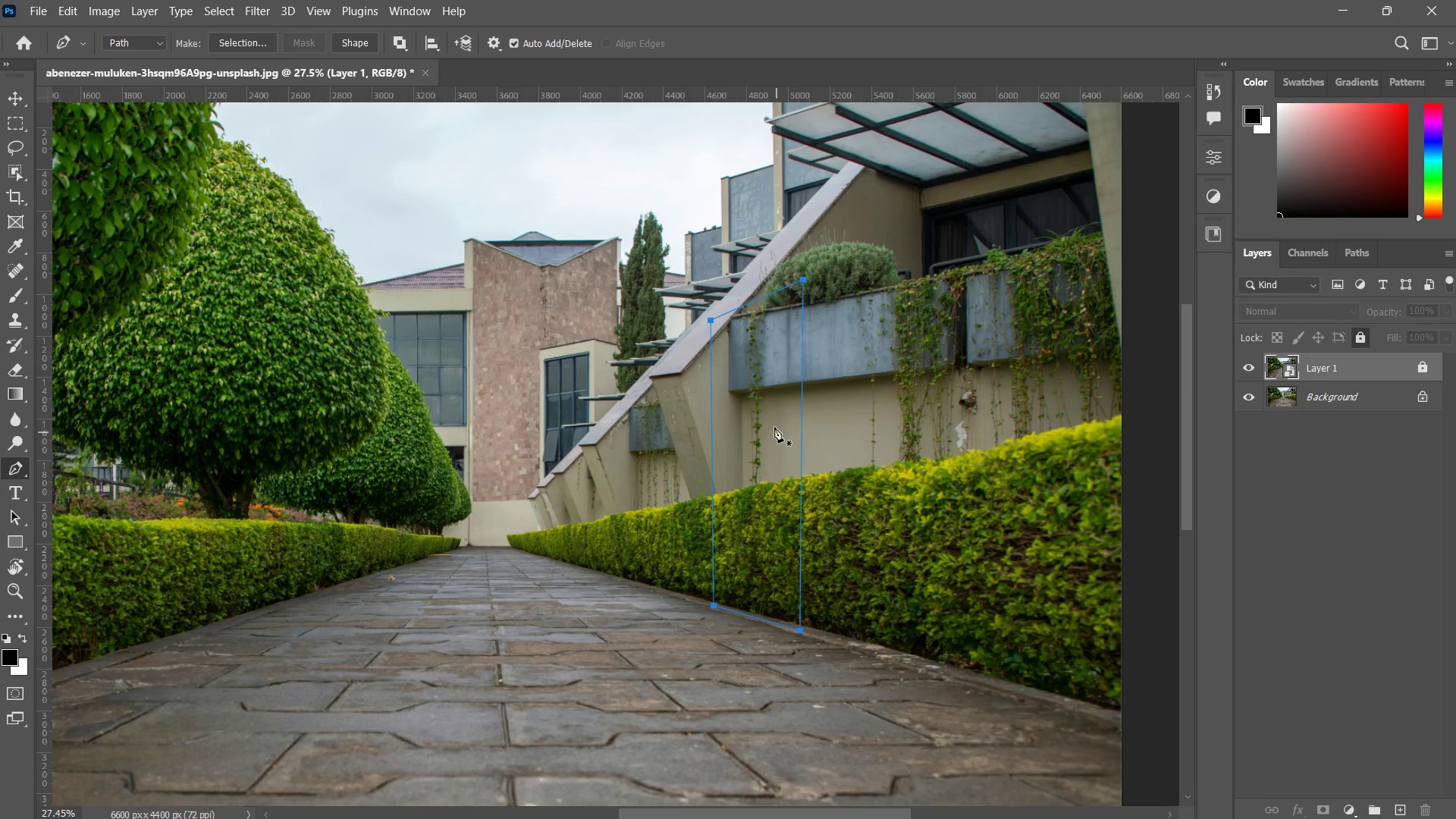 
right_click([774, 427])
 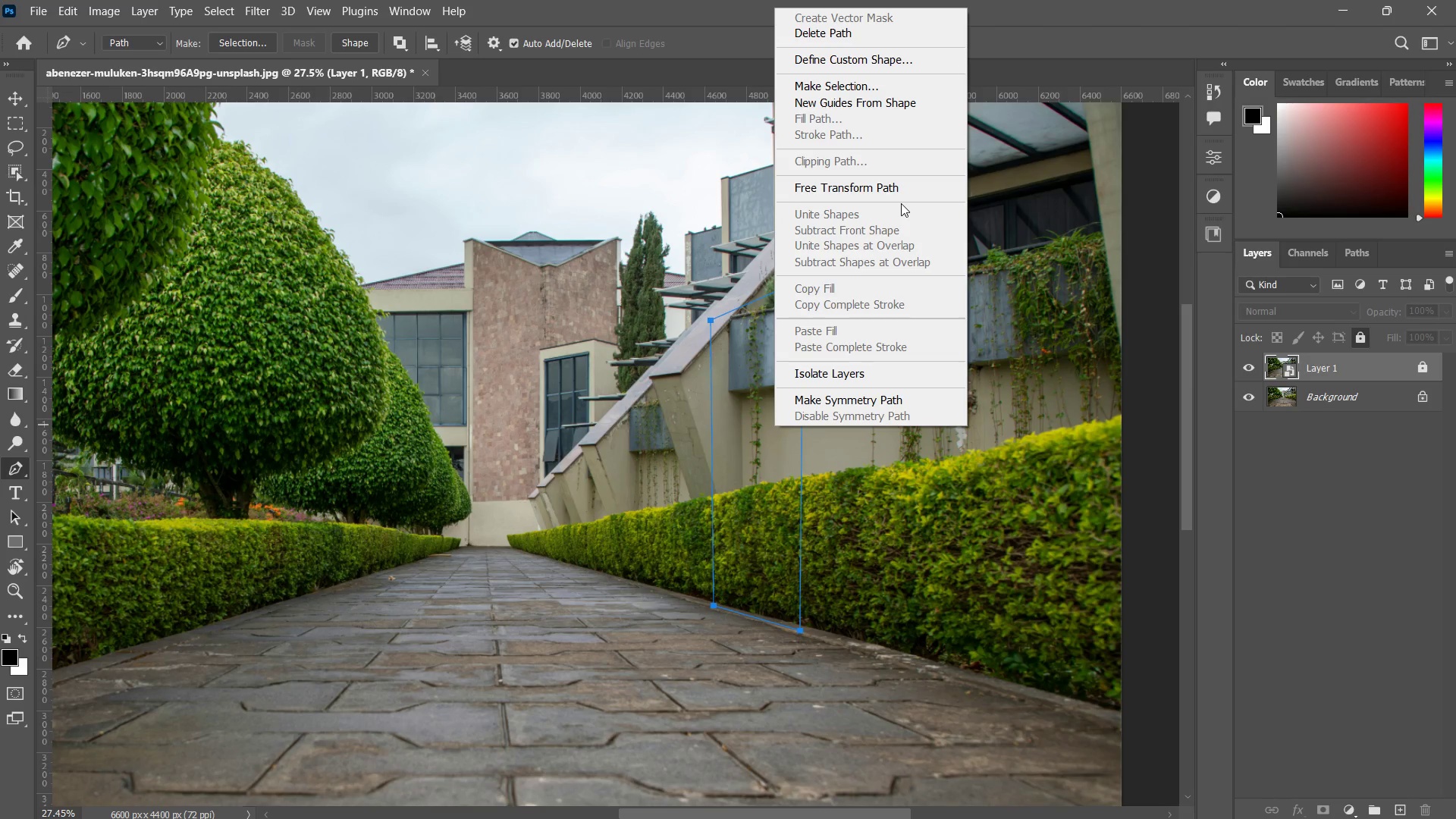 
key(Escape)
 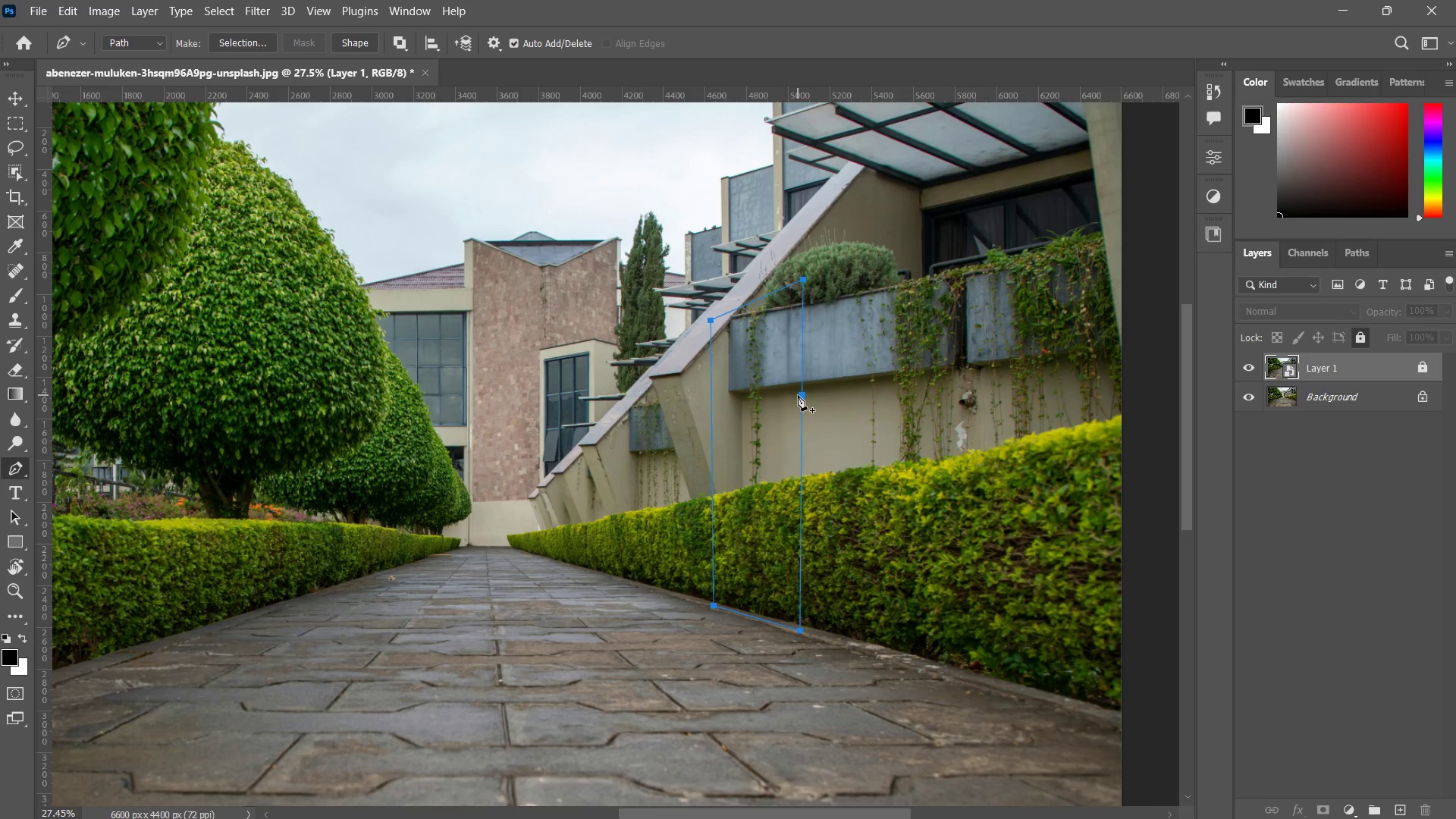 
key(U)
 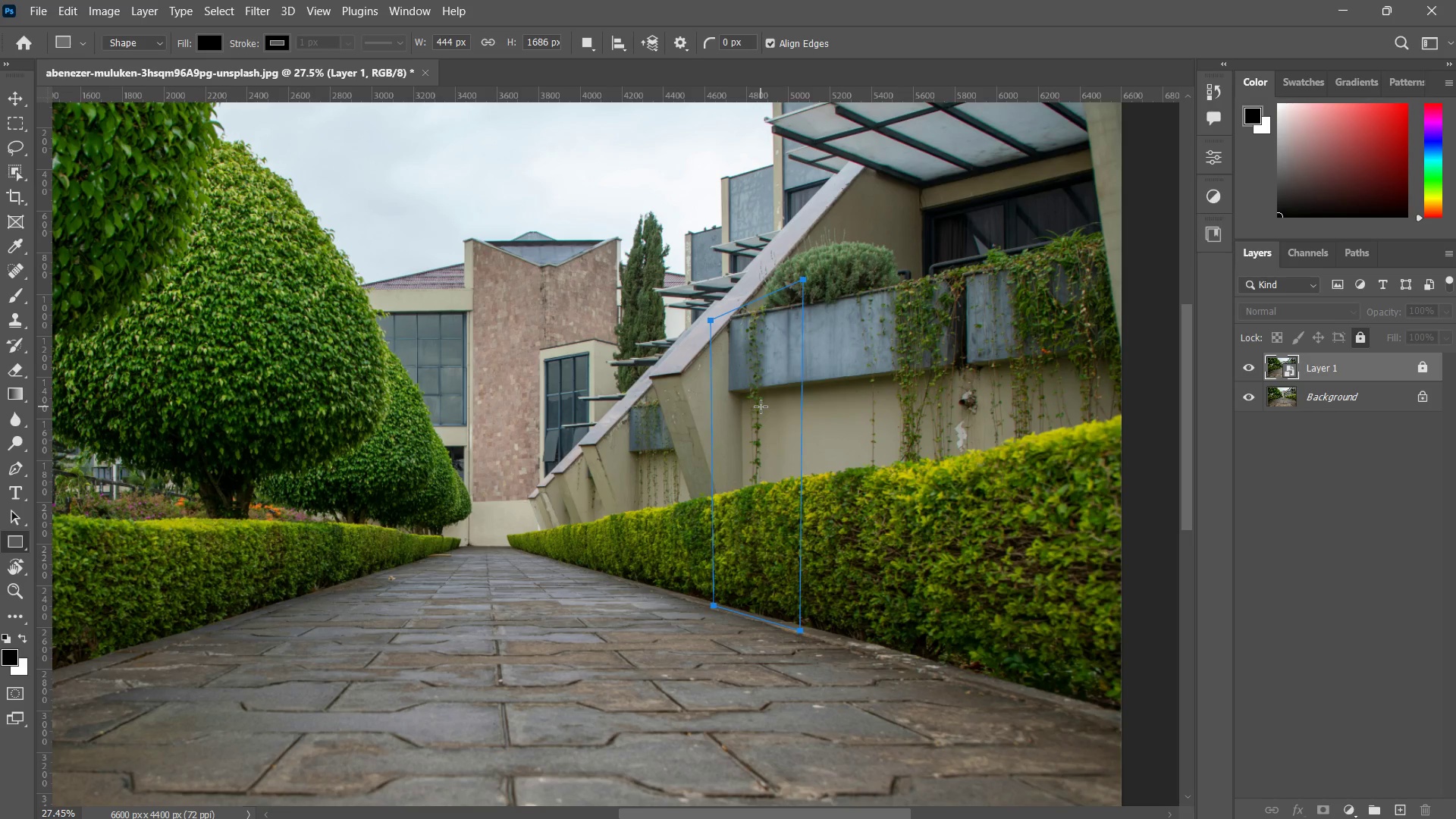 
key(P)
 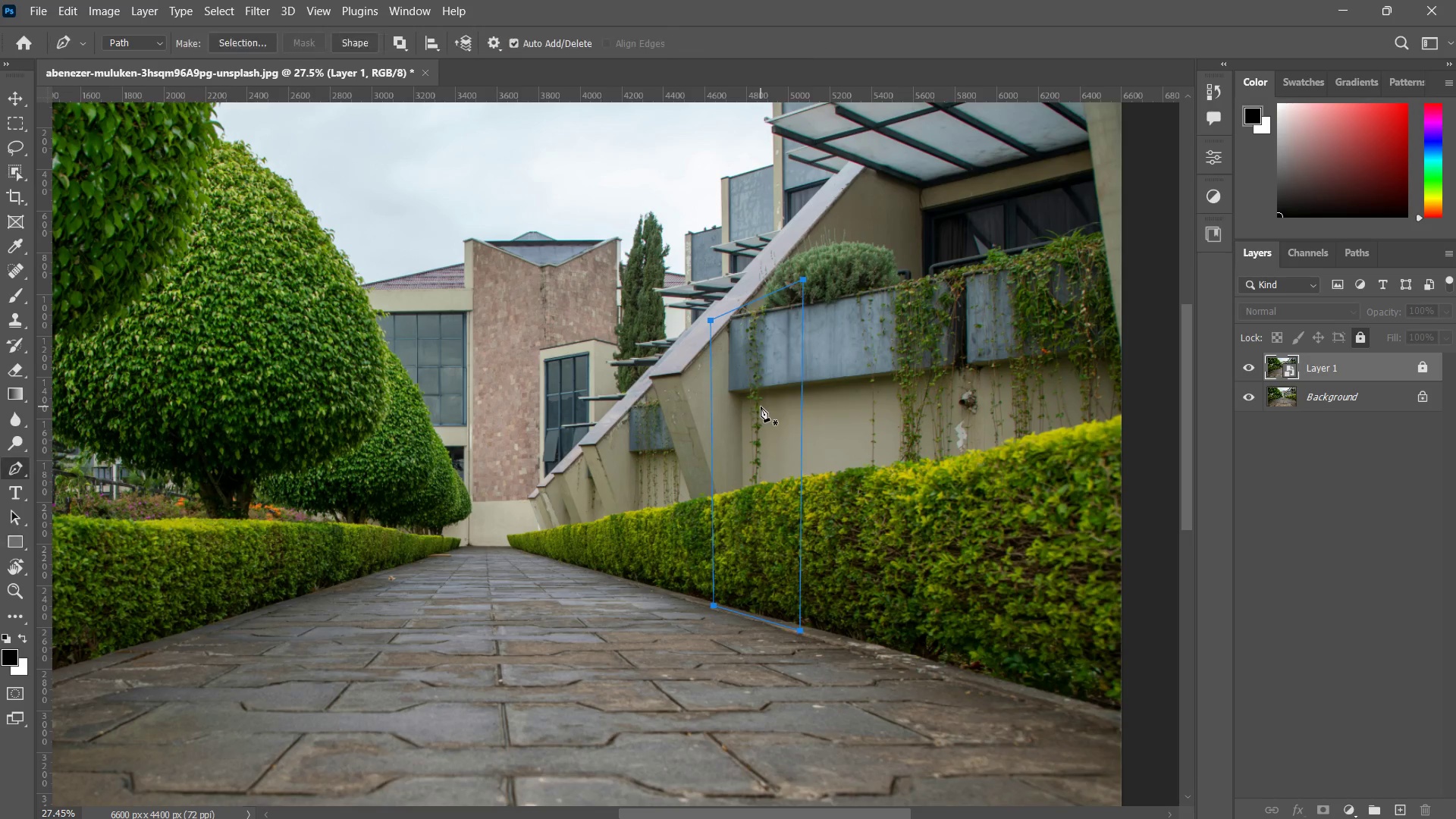 
key(Enter)
 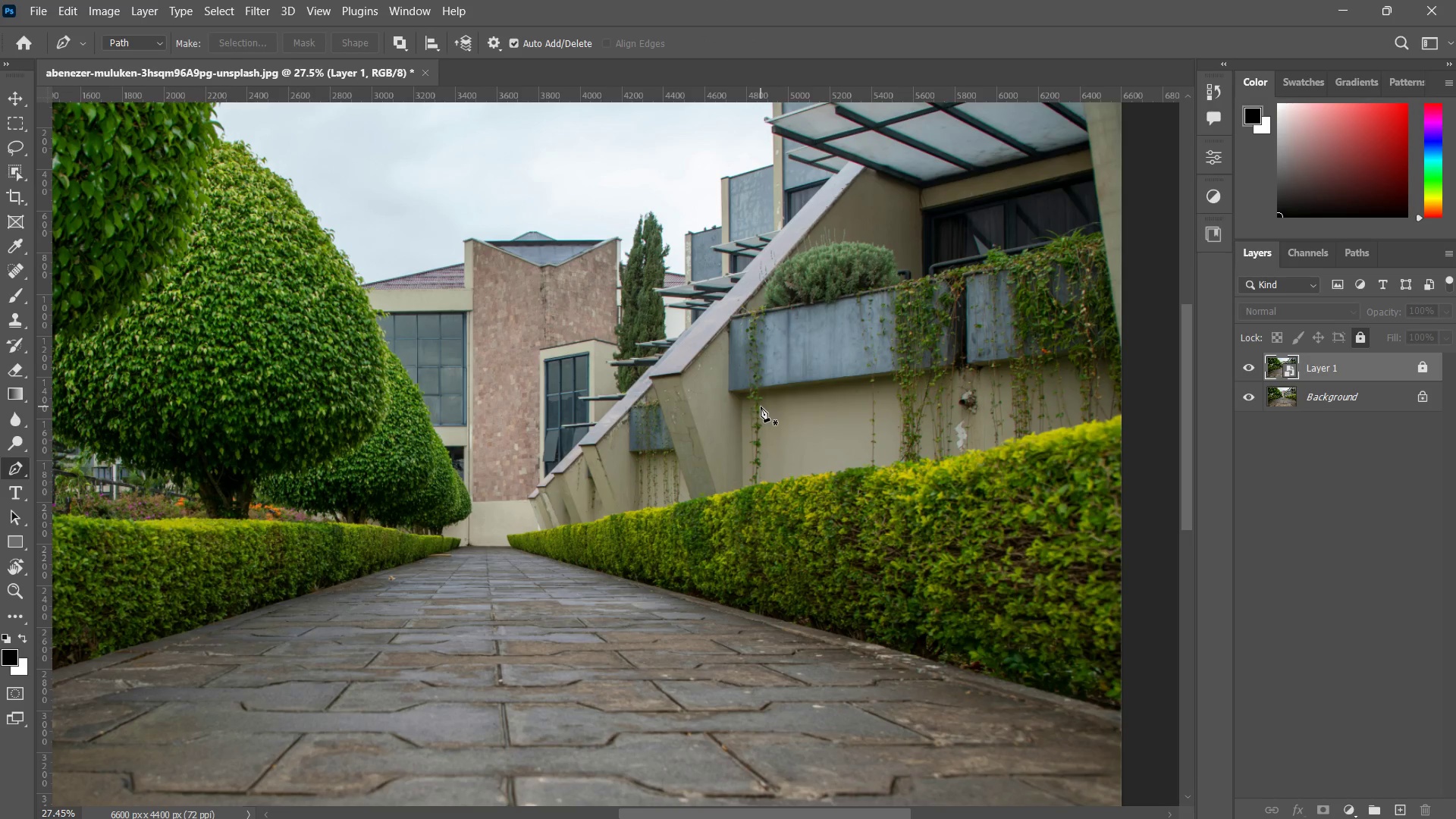 
key(Enter)
 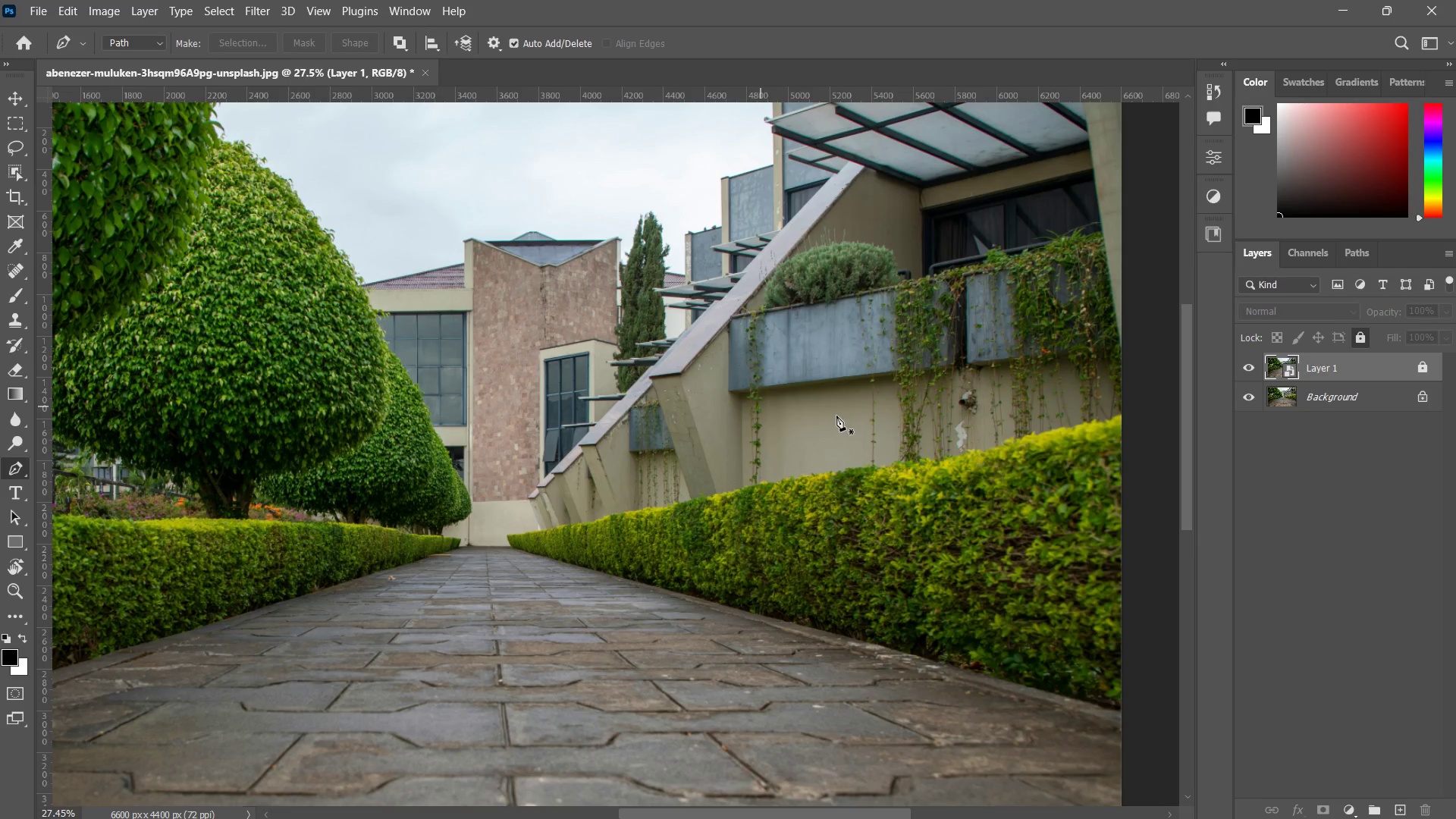 
key(U)
 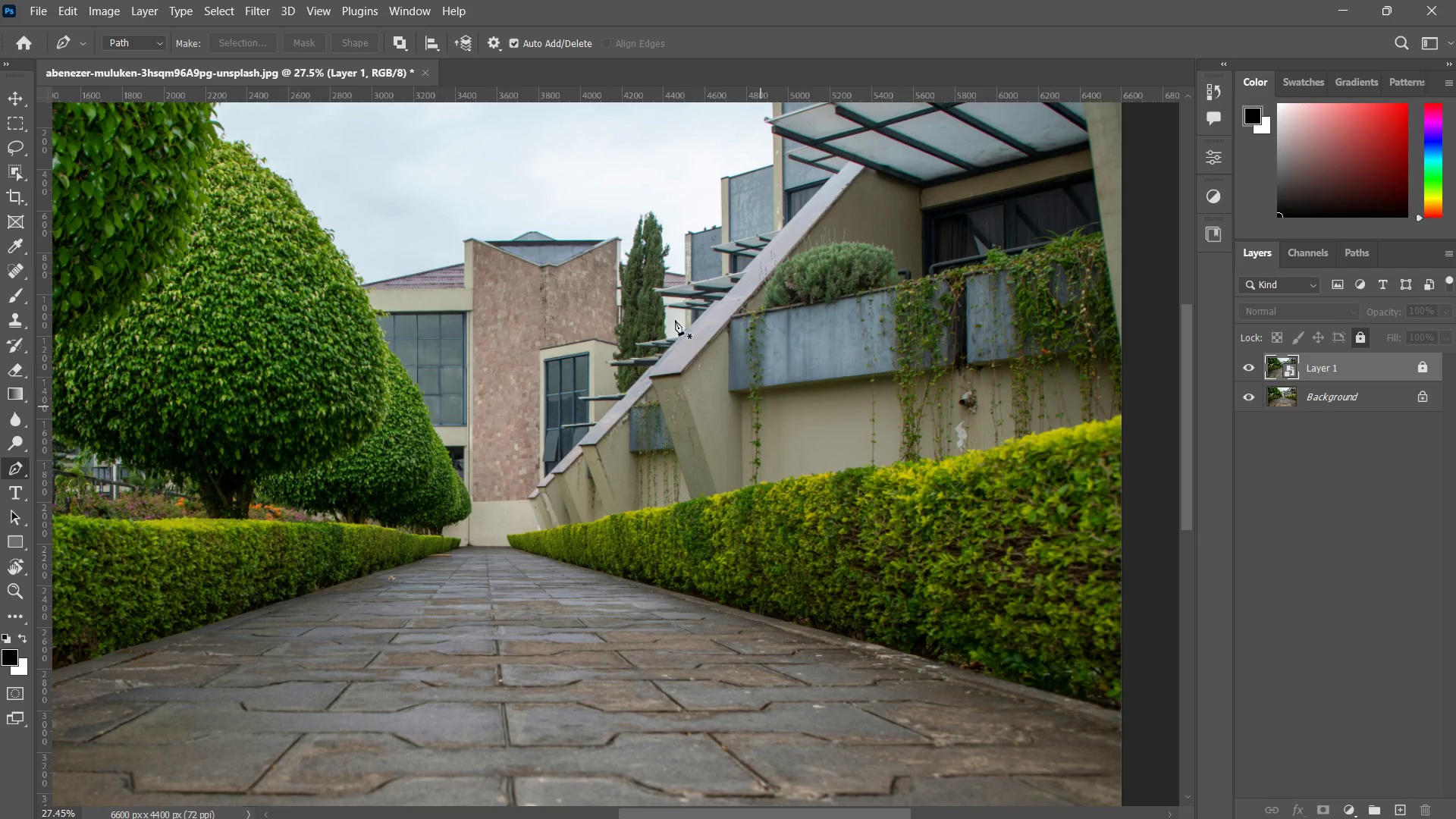 
left_click_drag(start_coordinate=[675, 320], to_coordinate=[733, 375])
 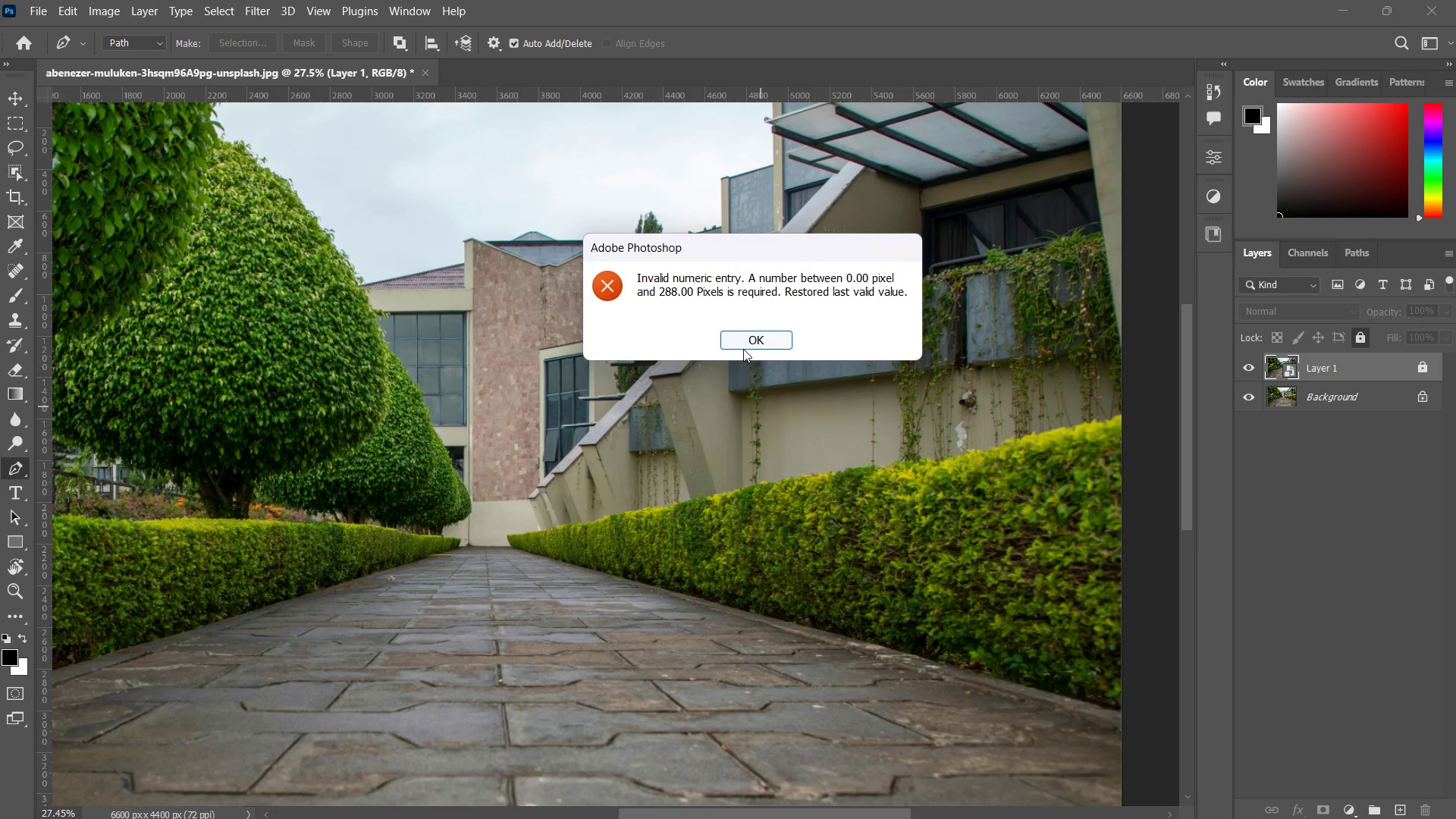 
left_click_drag(start_coordinate=[743, 349], to_coordinate=[745, 342])
 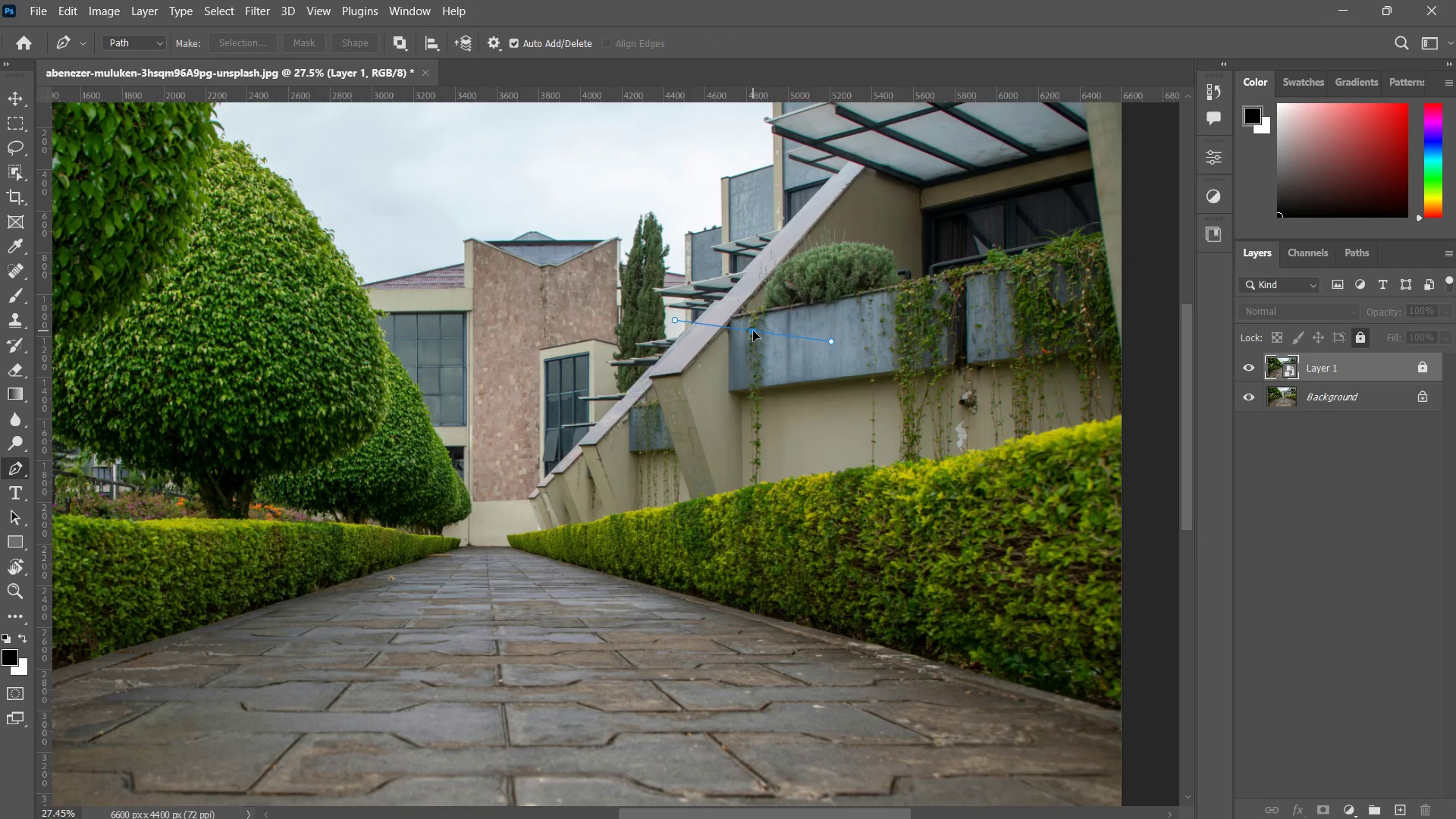 
double_click([753, 331])
 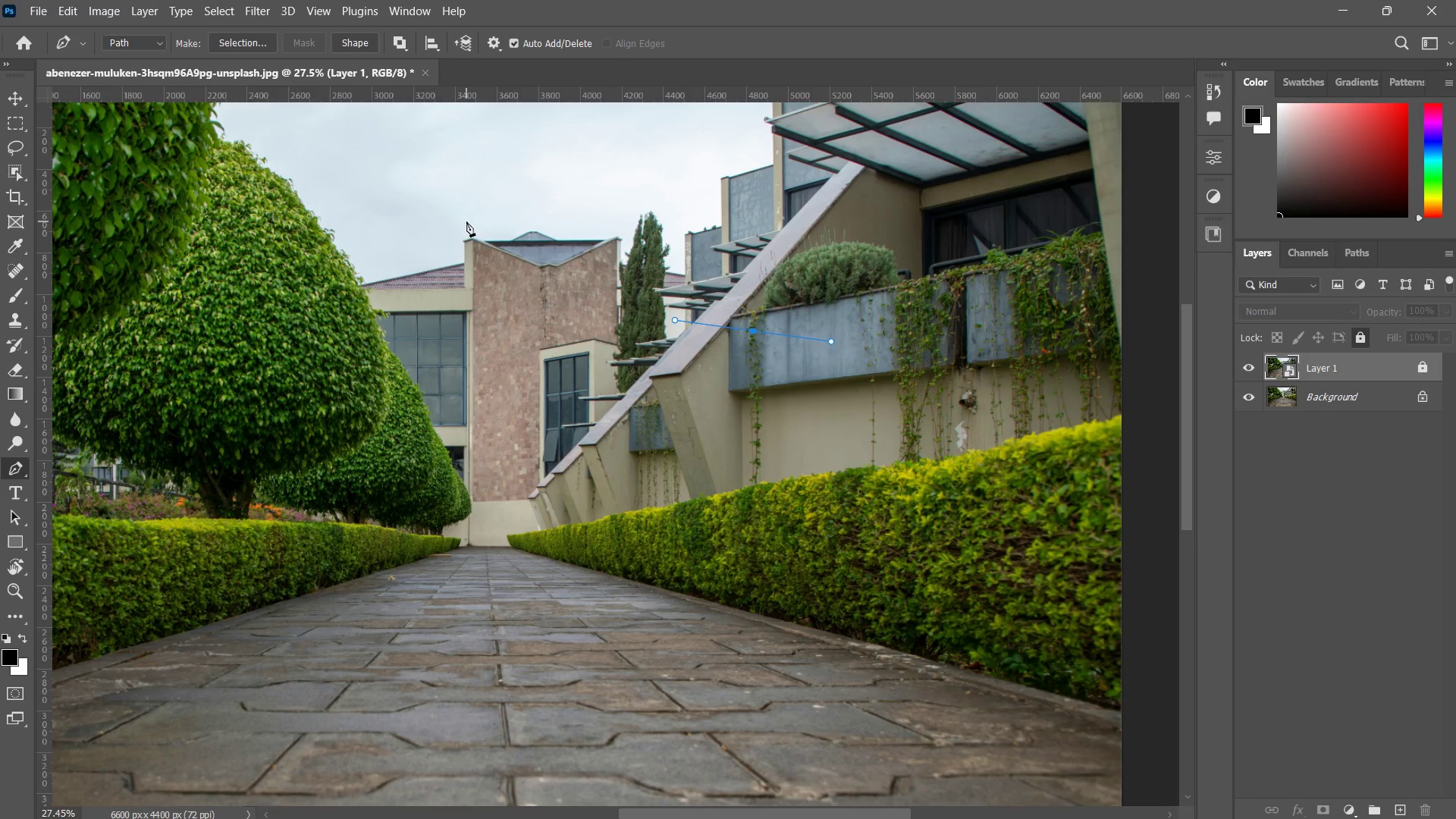 
key(Shift+U)
 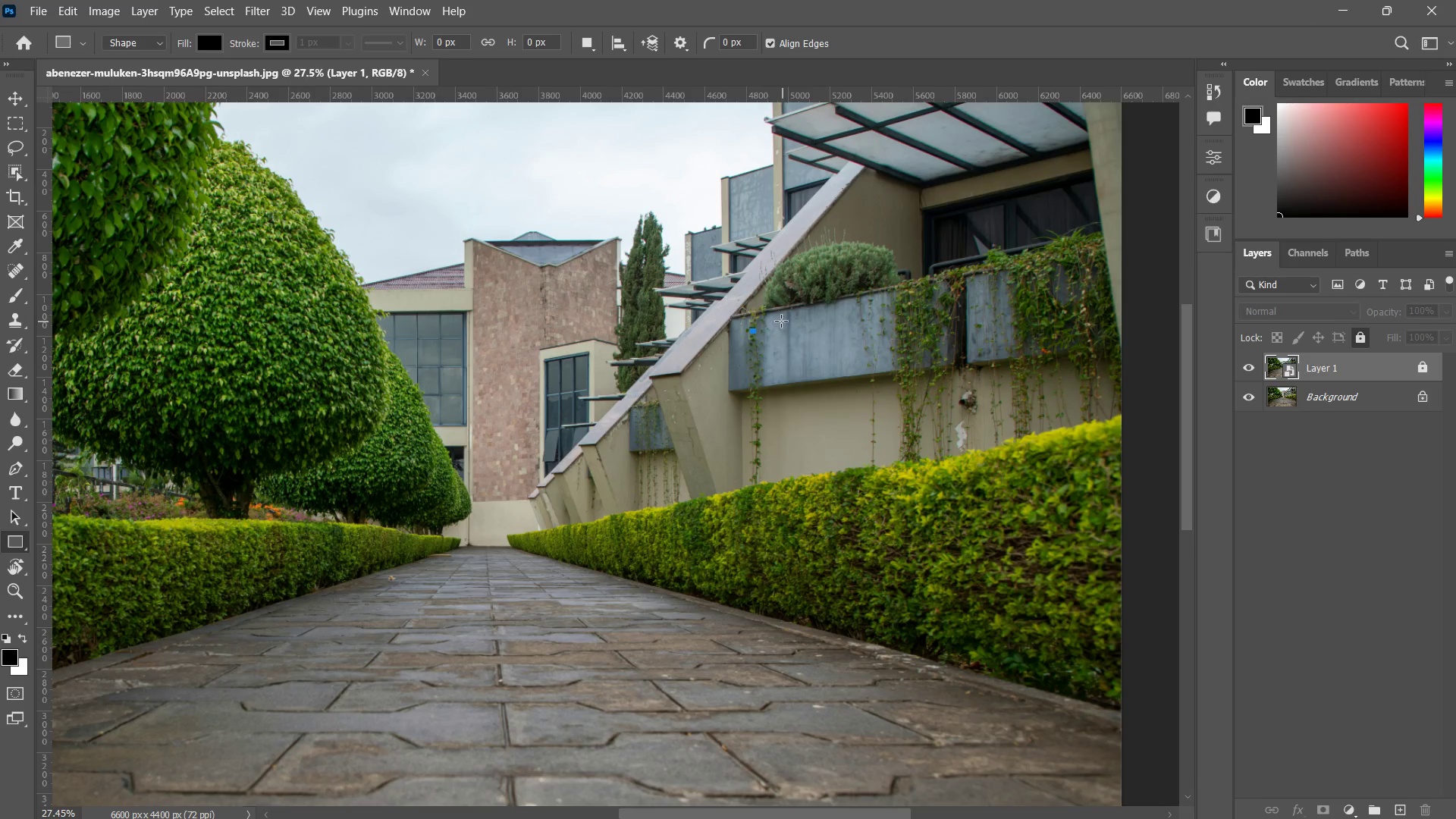 
left_click_drag(start_coordinate=[690, 282], to_coordinate=[851, 601])
 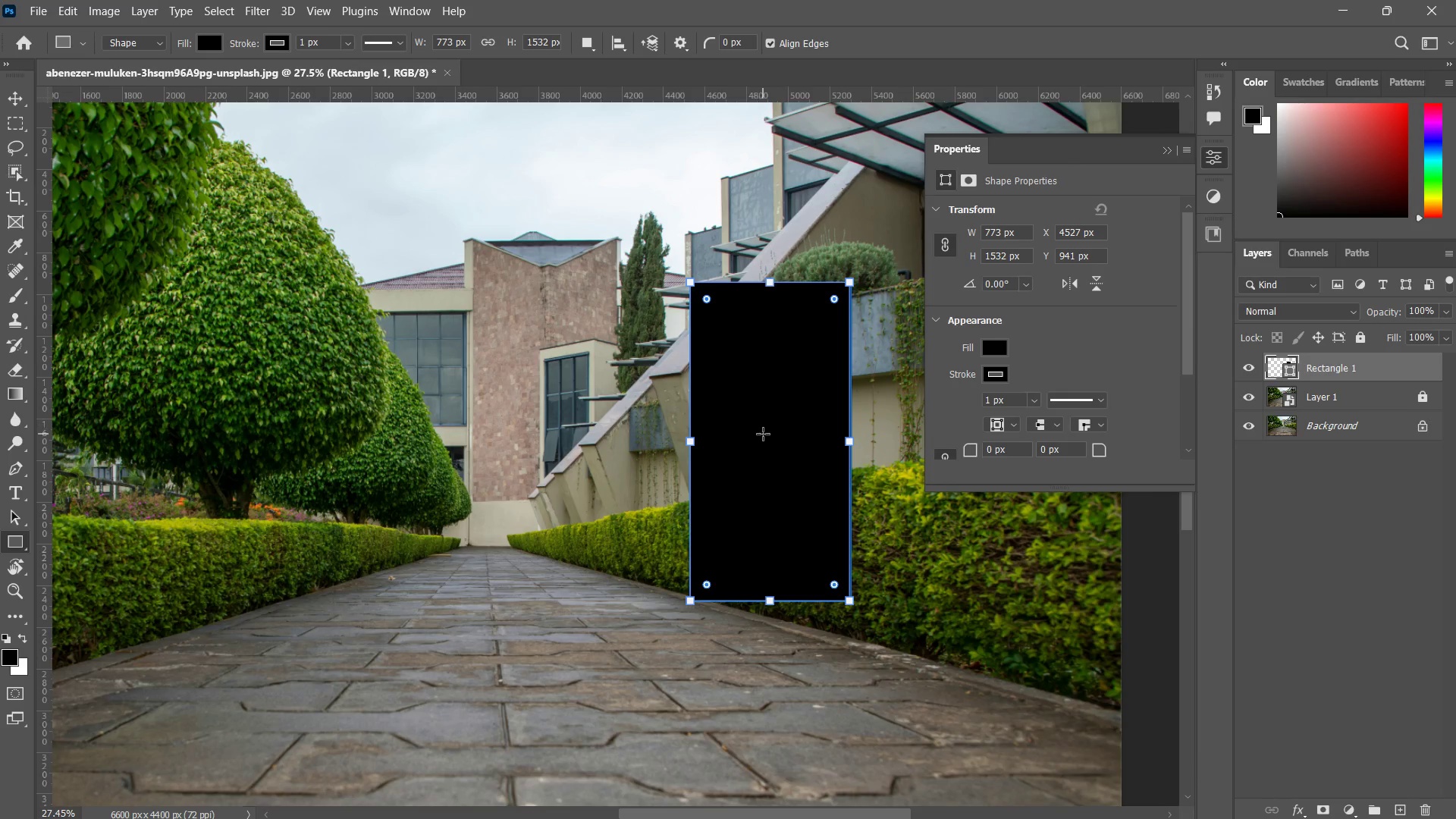 
key(V)
 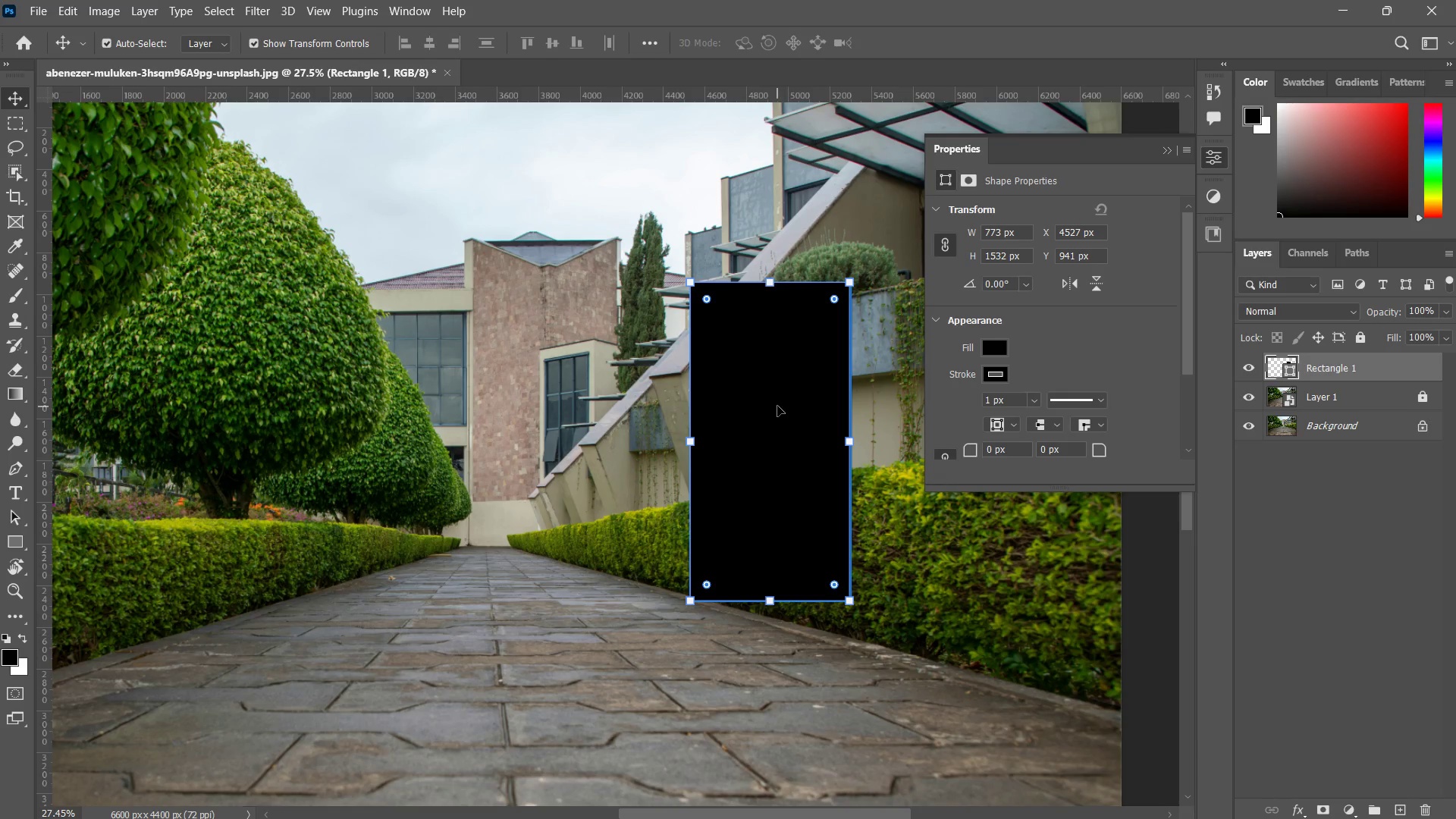 
left_click_drag(start_coordinate=[777, 404], to_coordinate=[752, 423])
 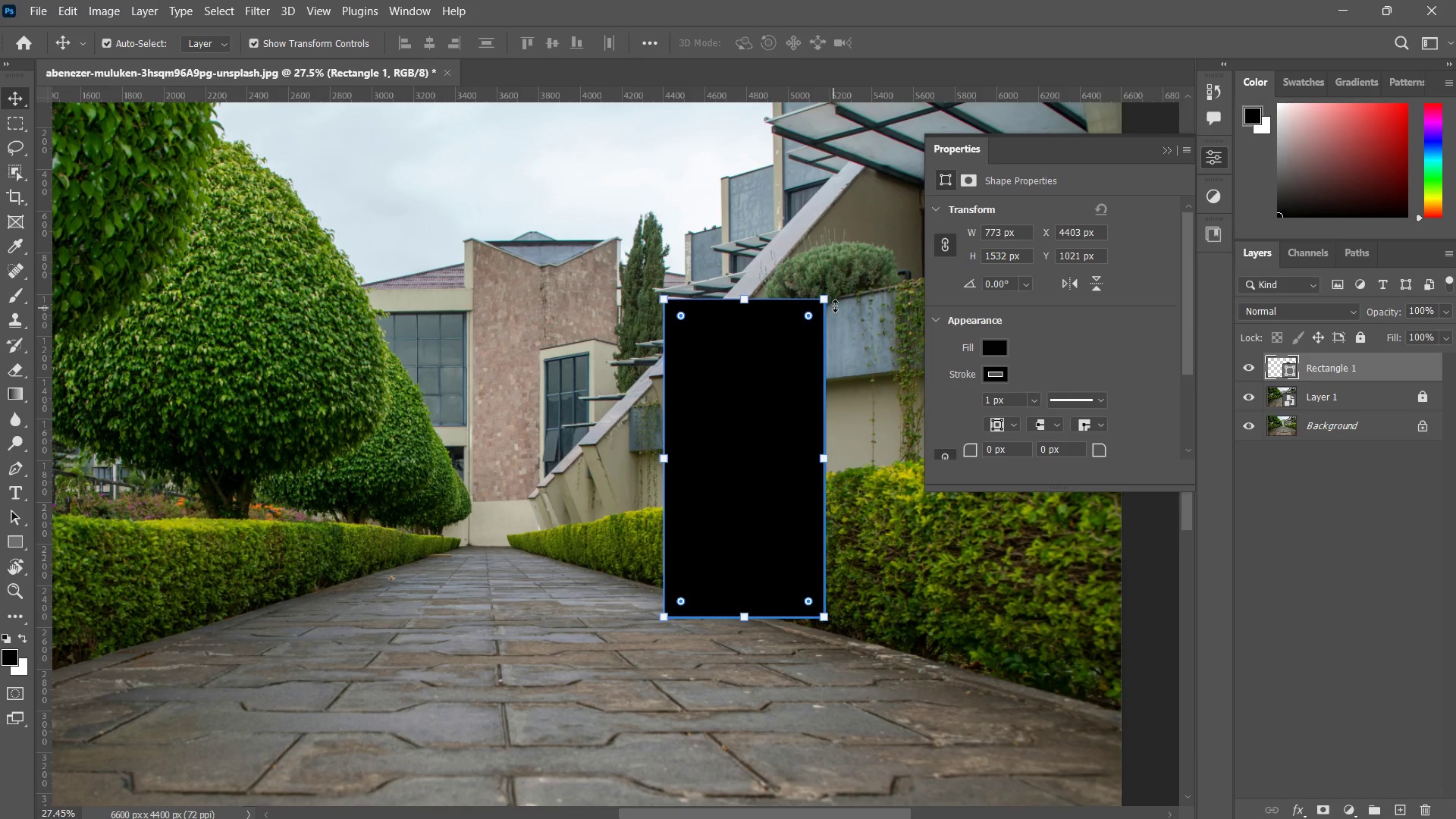 
hold_key(key=ControlLeft, duration=11.94)
left_click_drag(start_coordinate=[827, 298], to_coordinate=[848, 277])
 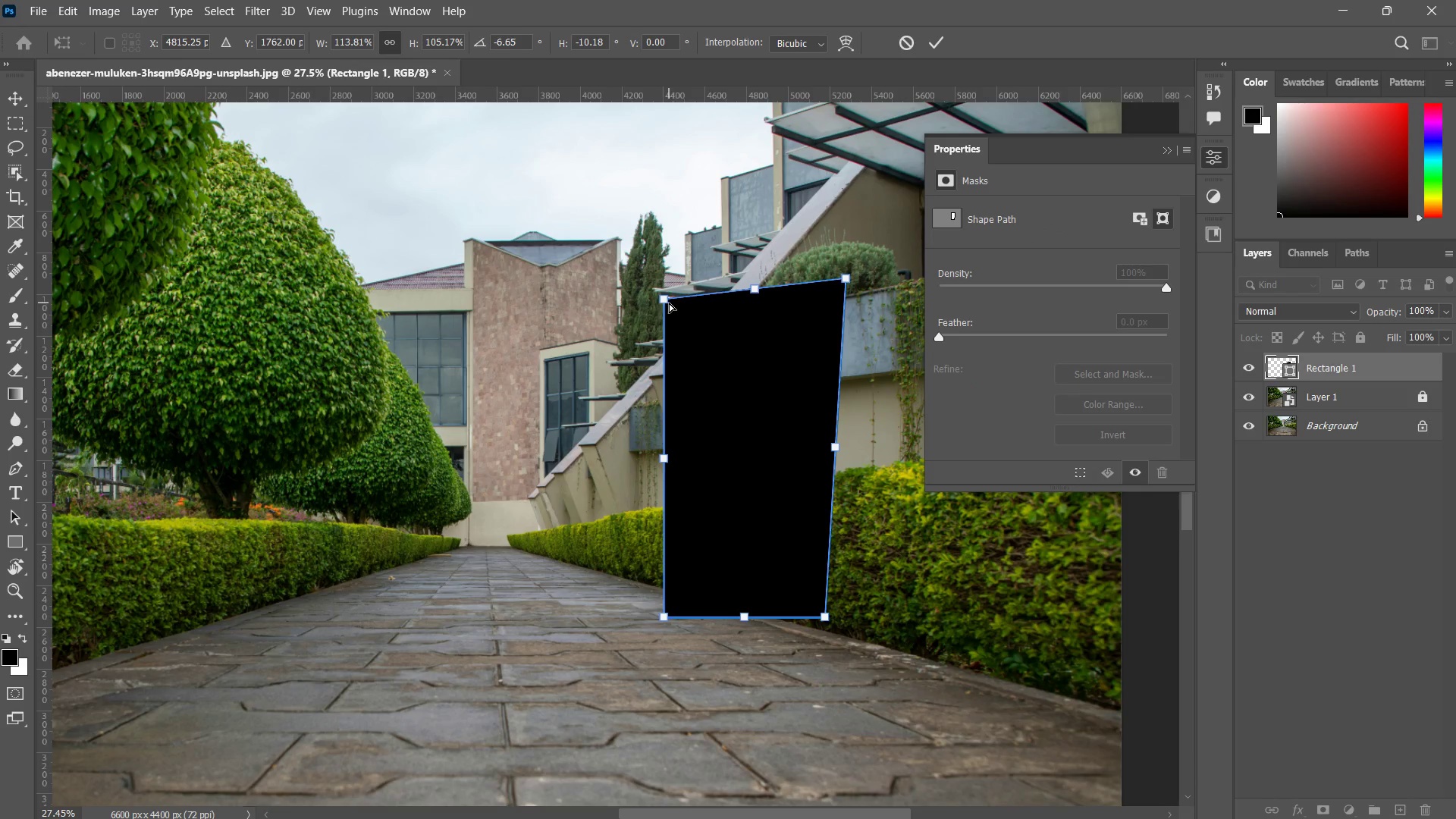 
left_click_drag(start_coordinate=[667, 300], to_coordinate=[698, 291])
 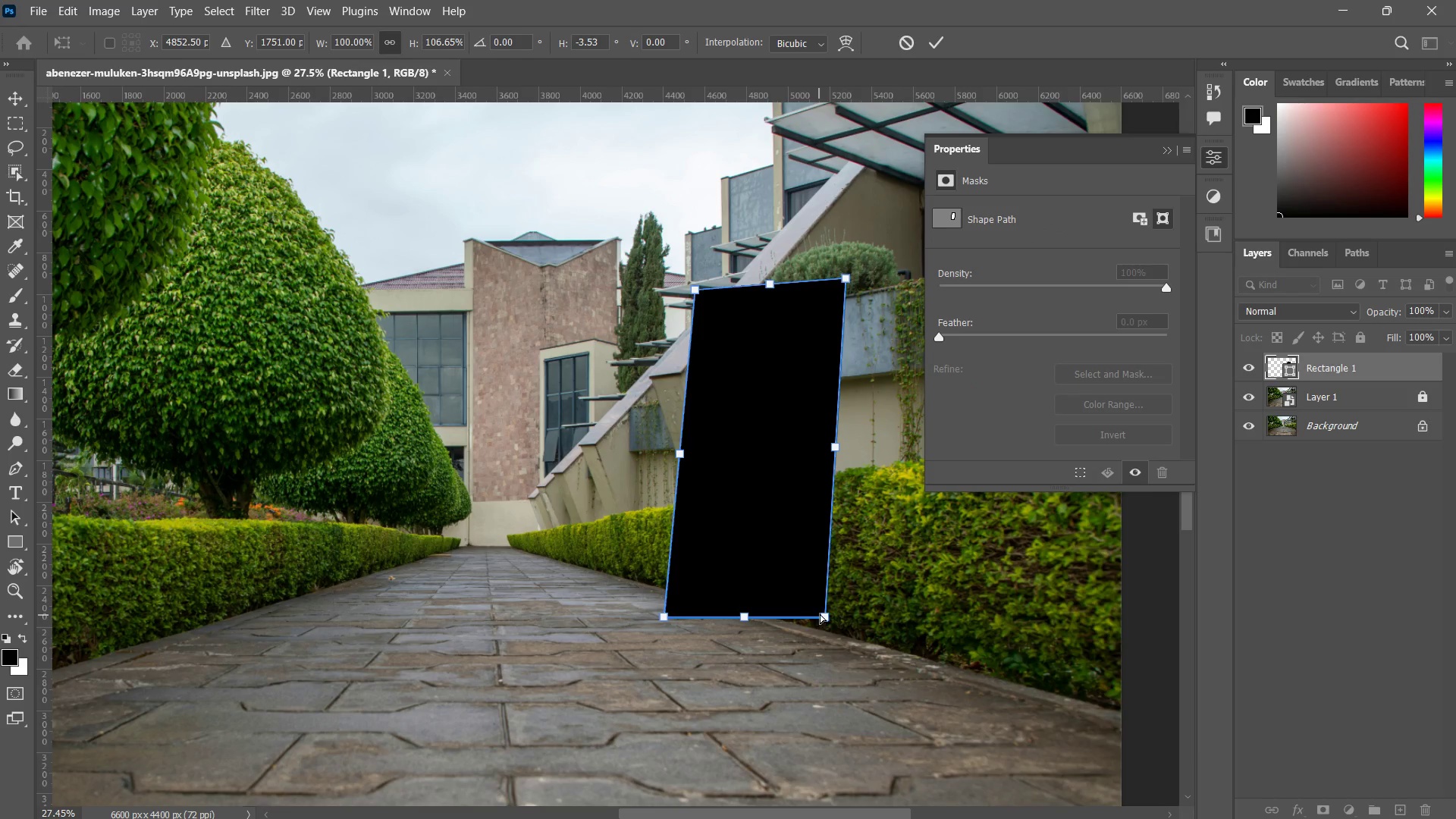 
left_click_drag(start_coordinate=[825, 613], to_coordinate=[827, 635])
 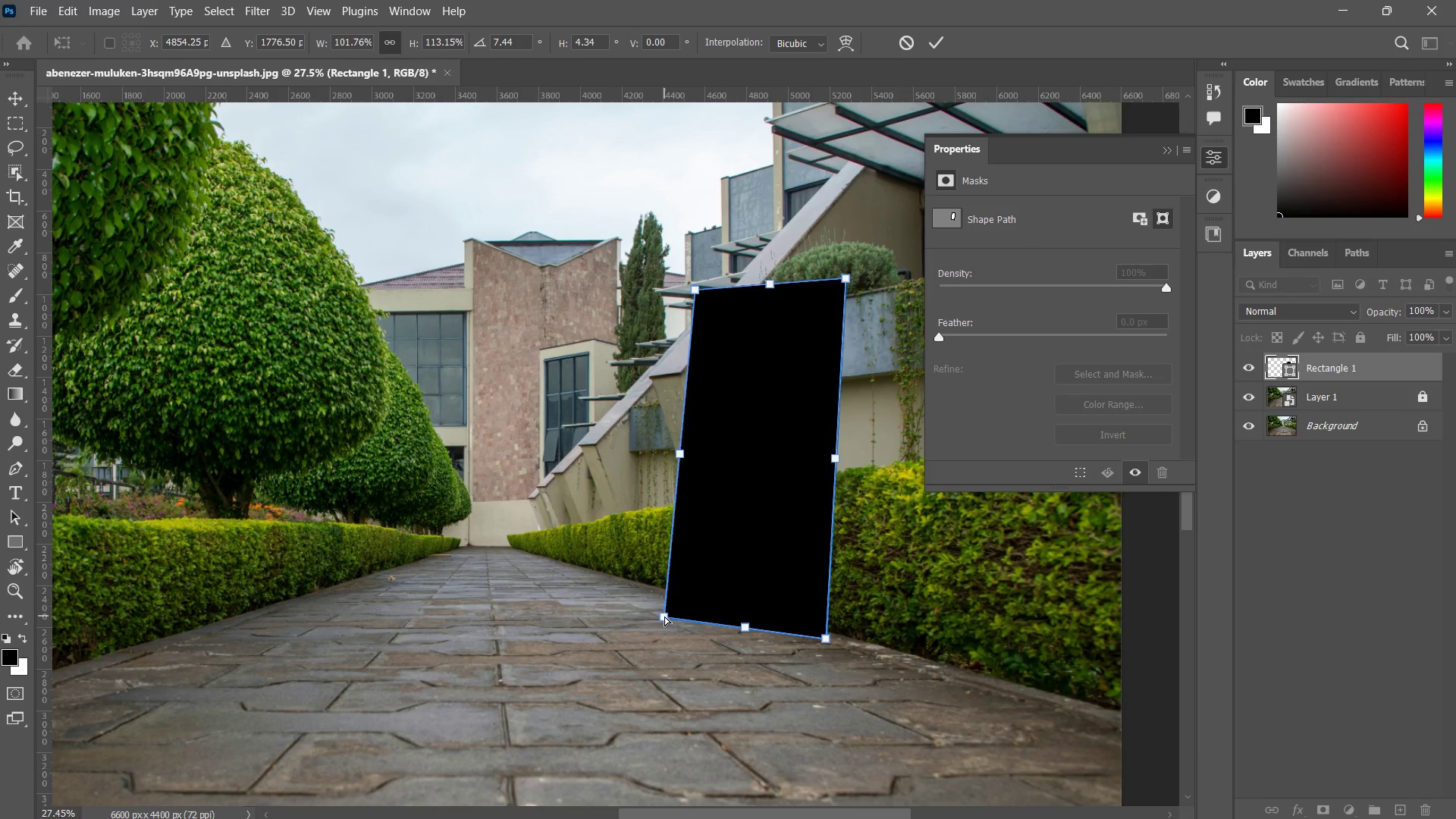 
left_click_drag(start_coordinate=[664, 616], to_coordinate=[695, 601])
 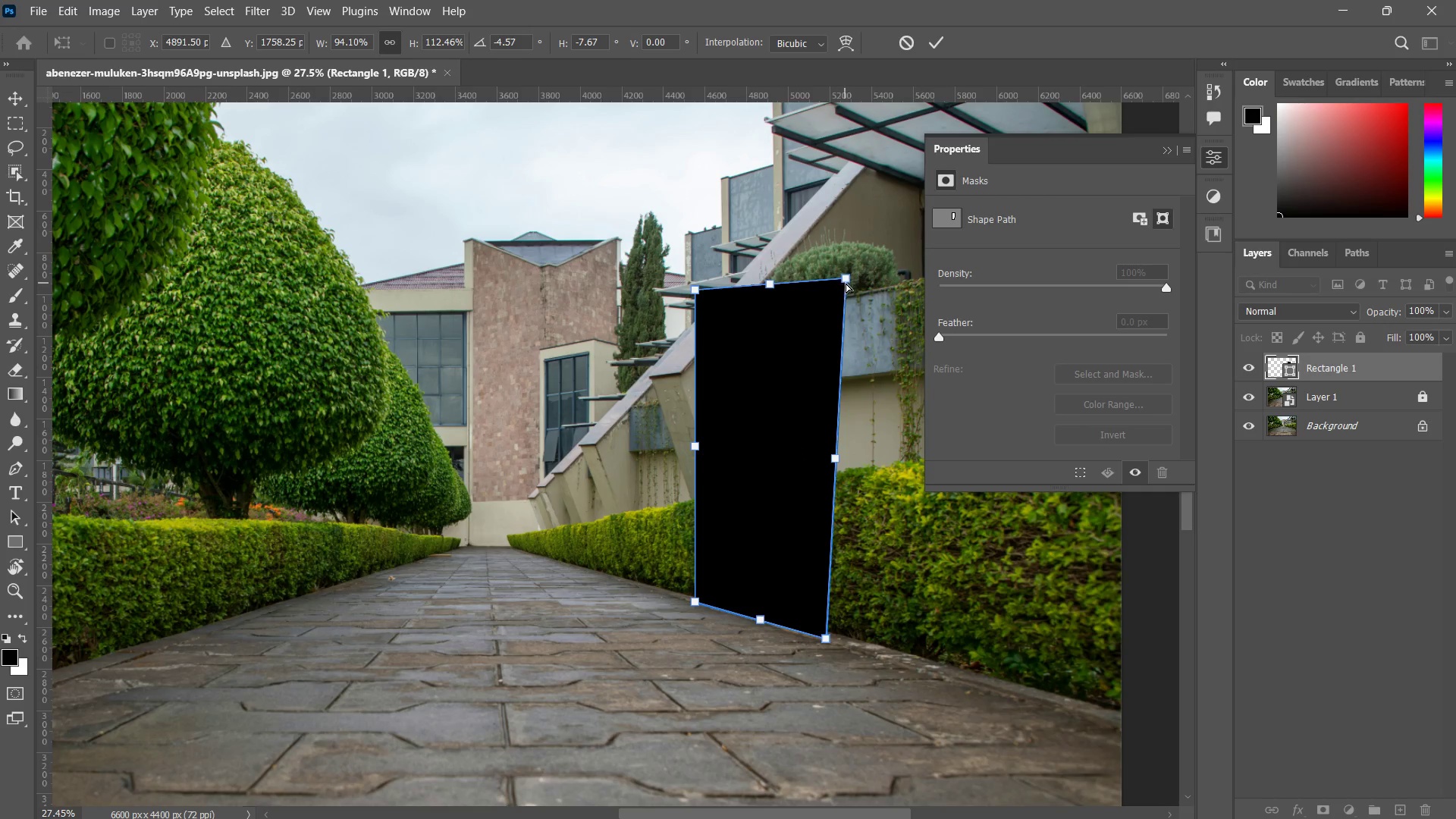 
left_click_drag(start_coordinate=[846, 281], to_coordinate=[830, 285])
 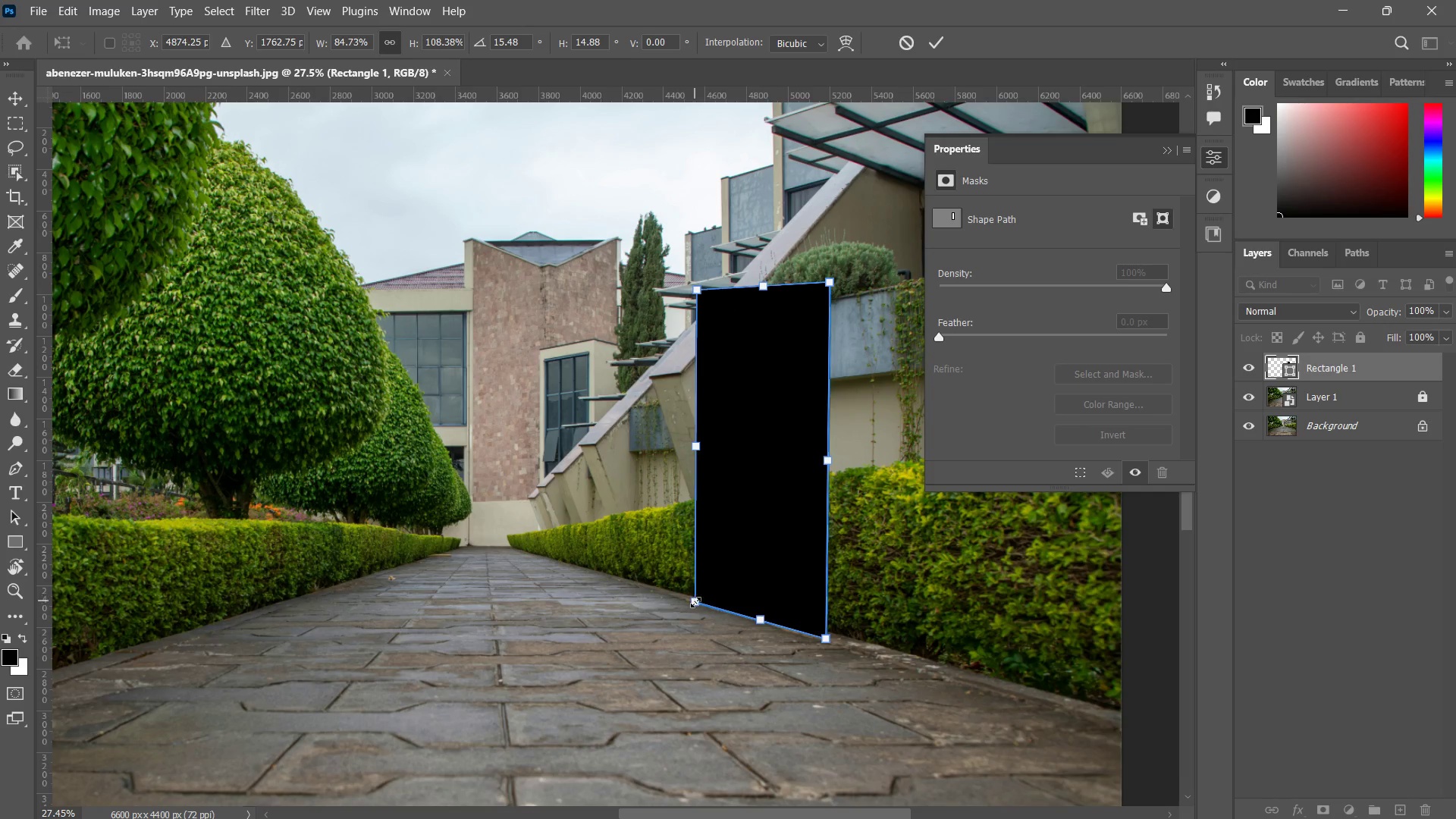 
hold_key(key=ControlLeft, duration=2.23)
left_click_drag(start_coordinate=[695, 601], to_coordinate=[703, 602])
 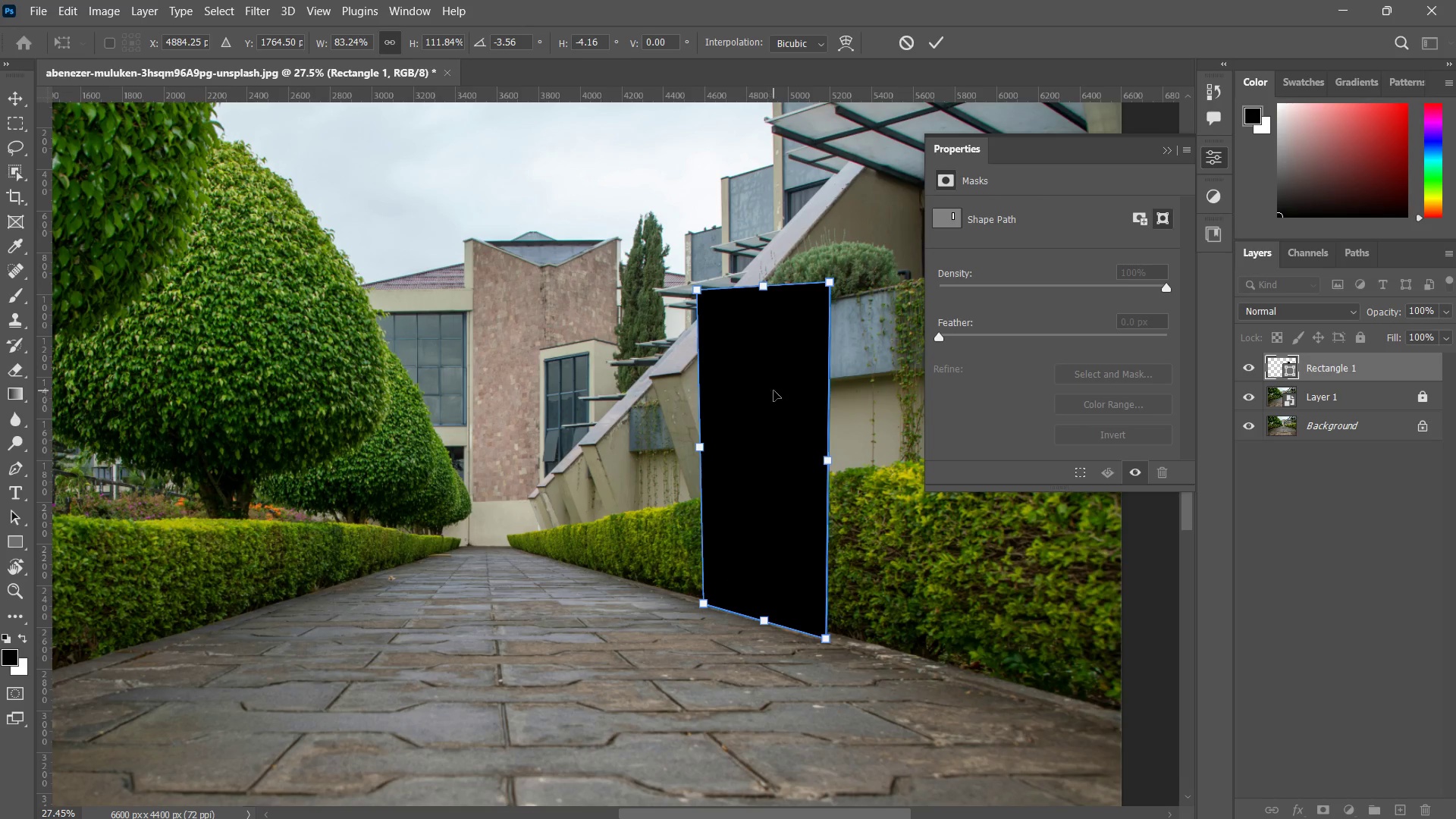 
left_click_drag(start_coordinate=[777, 381], to_coordinate=[749, 383])
 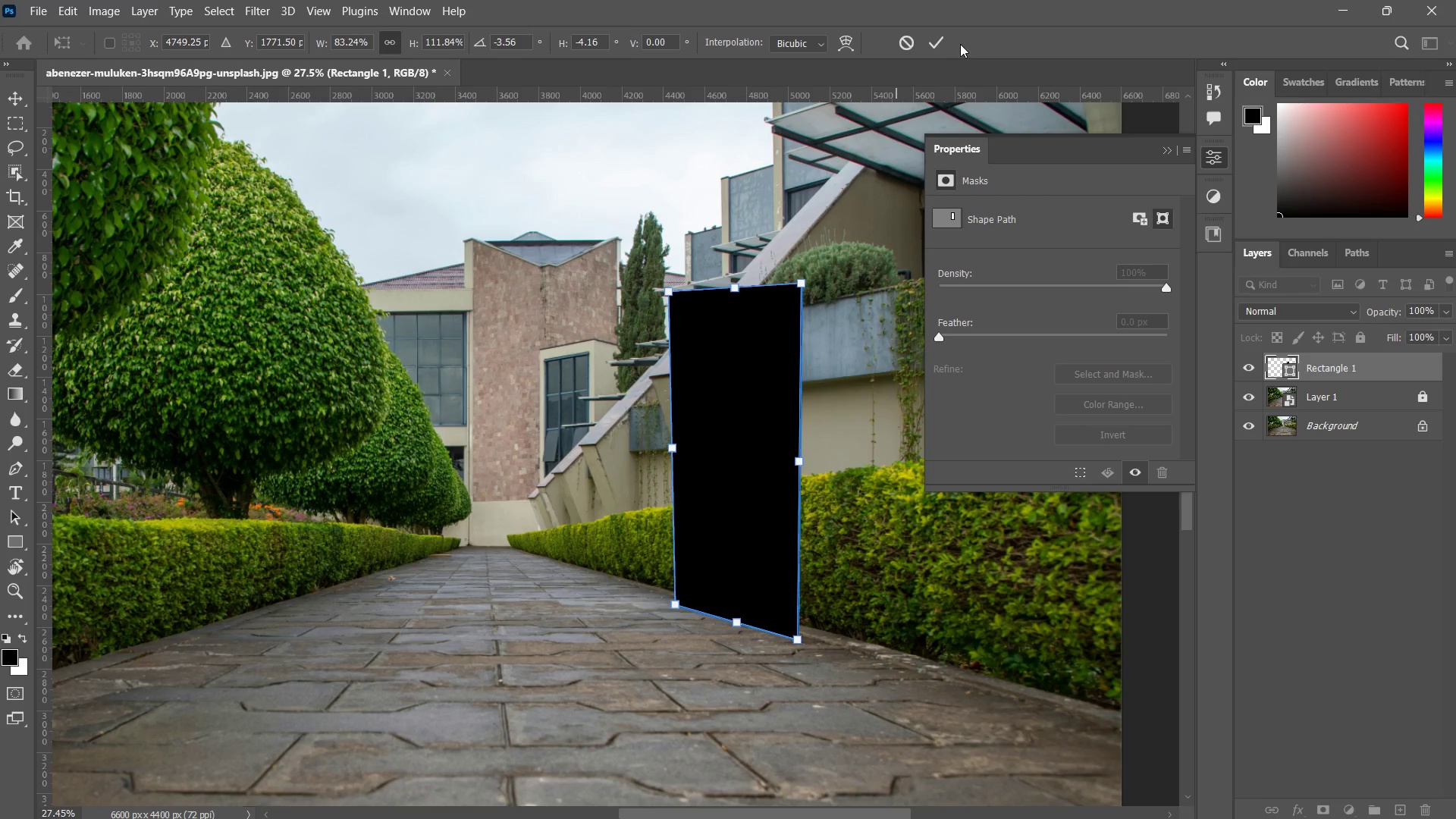 
left_click([936, 35])
 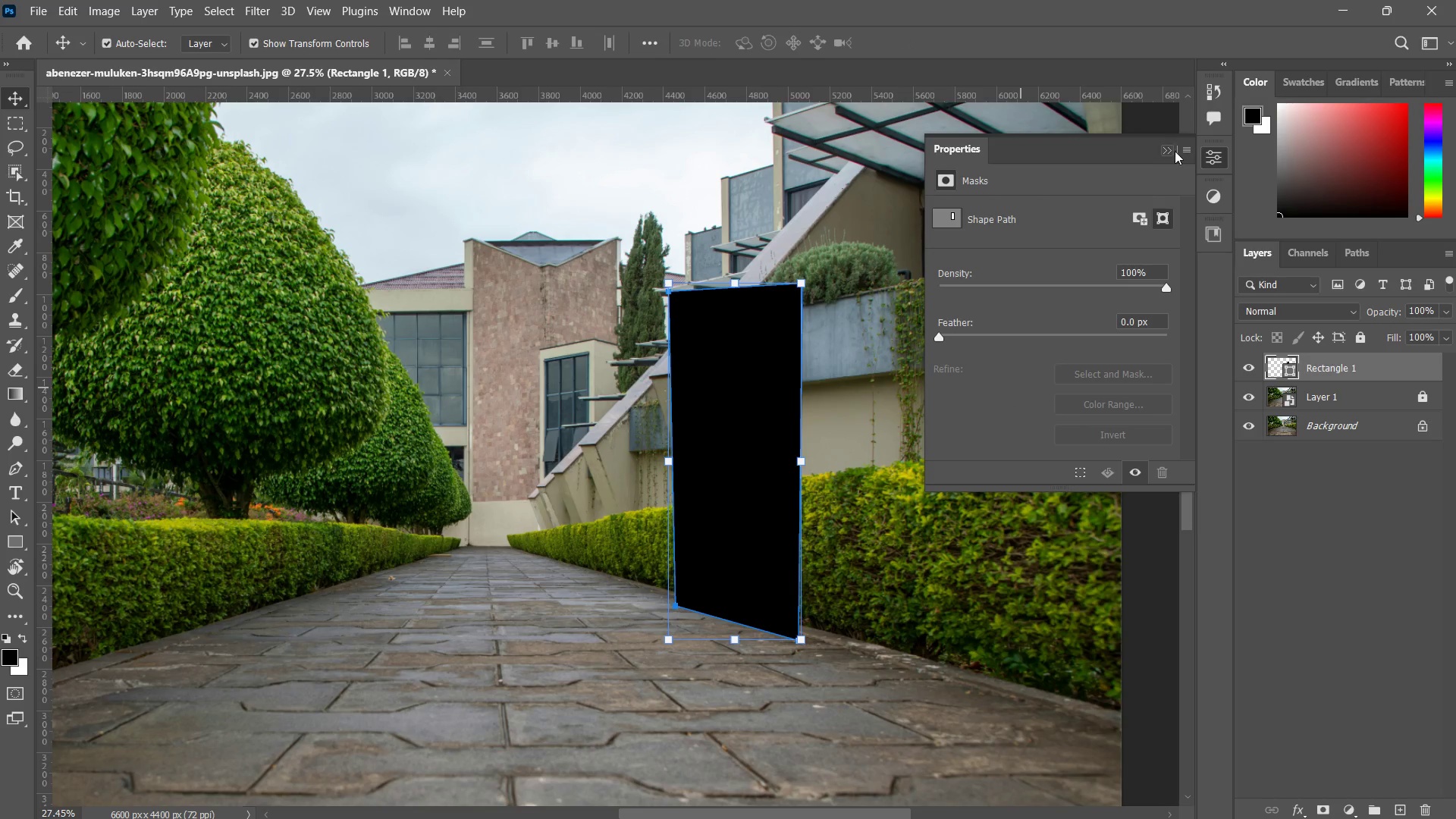 
left_click([1175, 150])
 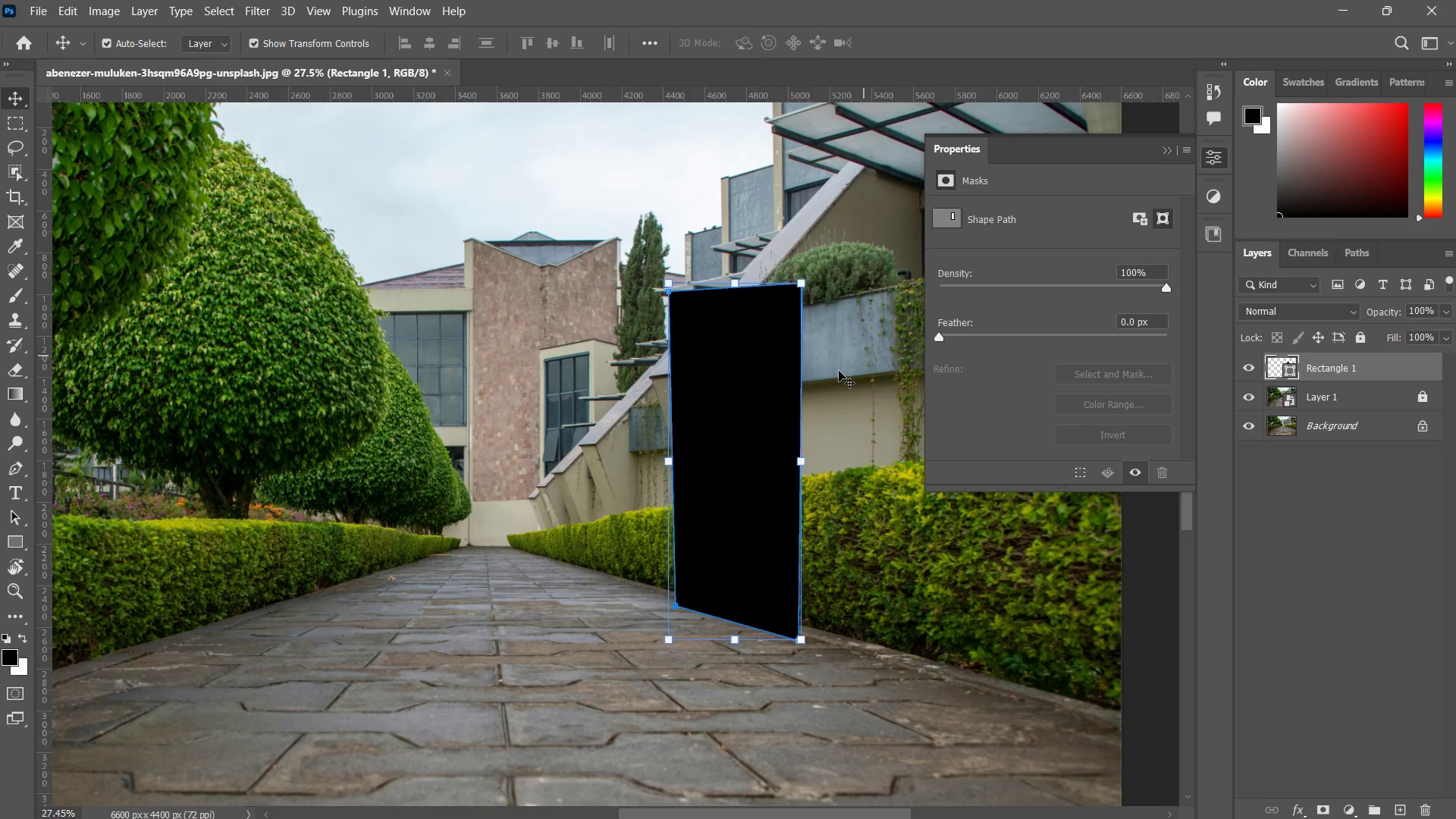 
key(Z)
 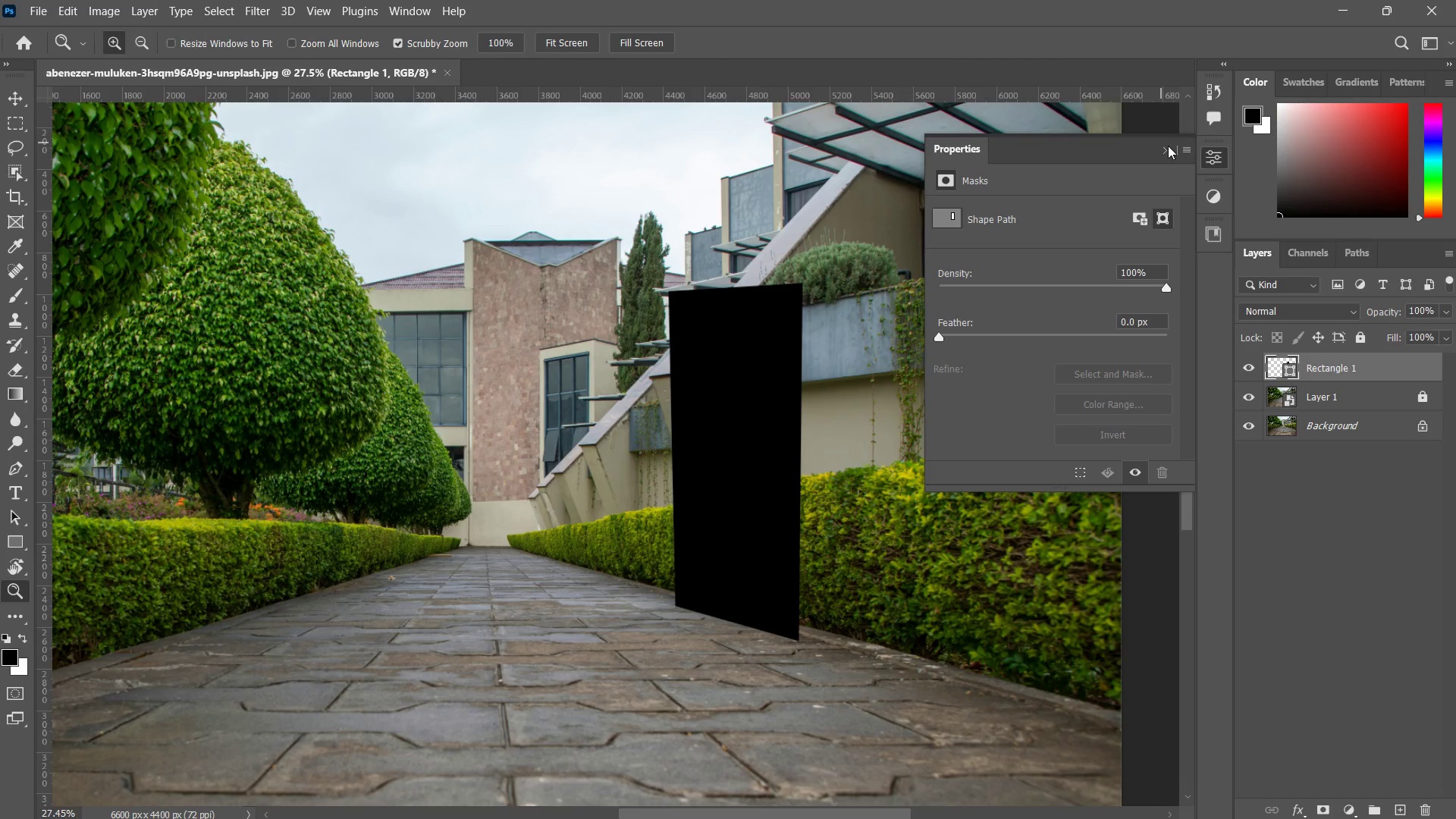 
left_click([1166, 146])
 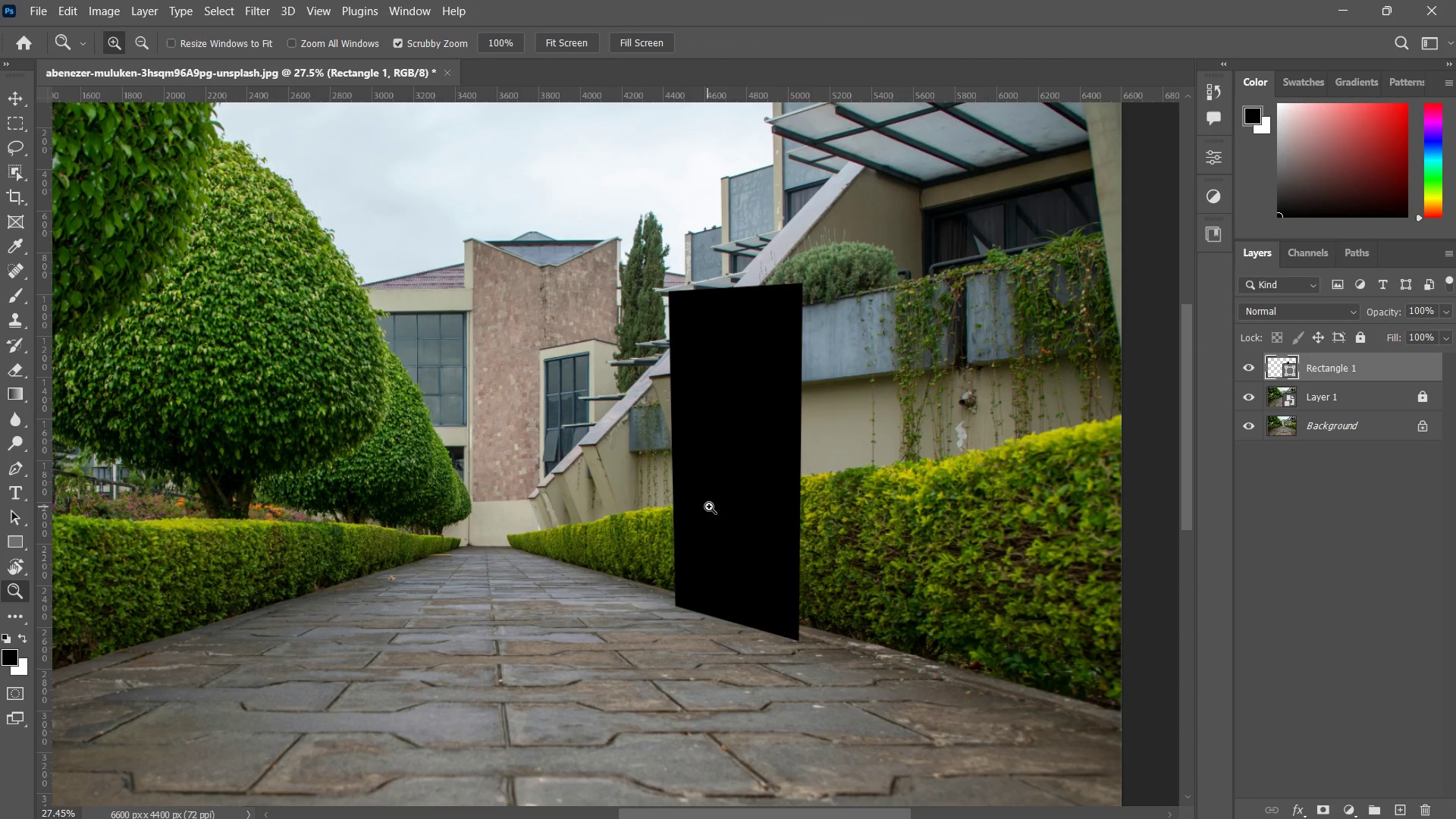 
type(zc)
key(Escape)
key(Escape)
type(vv)
 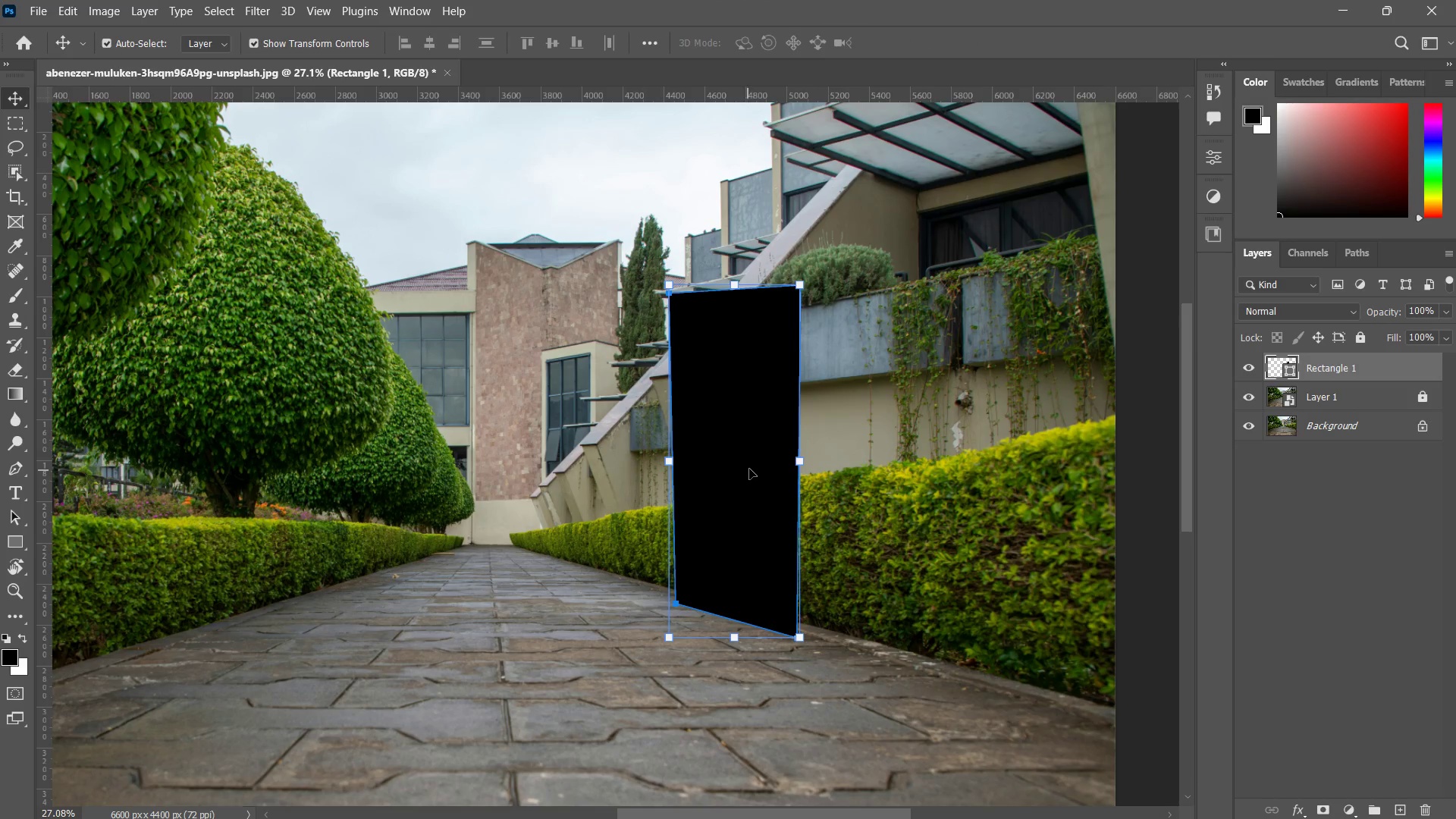 
left_click_drag(start_coordinate=[704, 504], to_coordinate=[697, 546])
 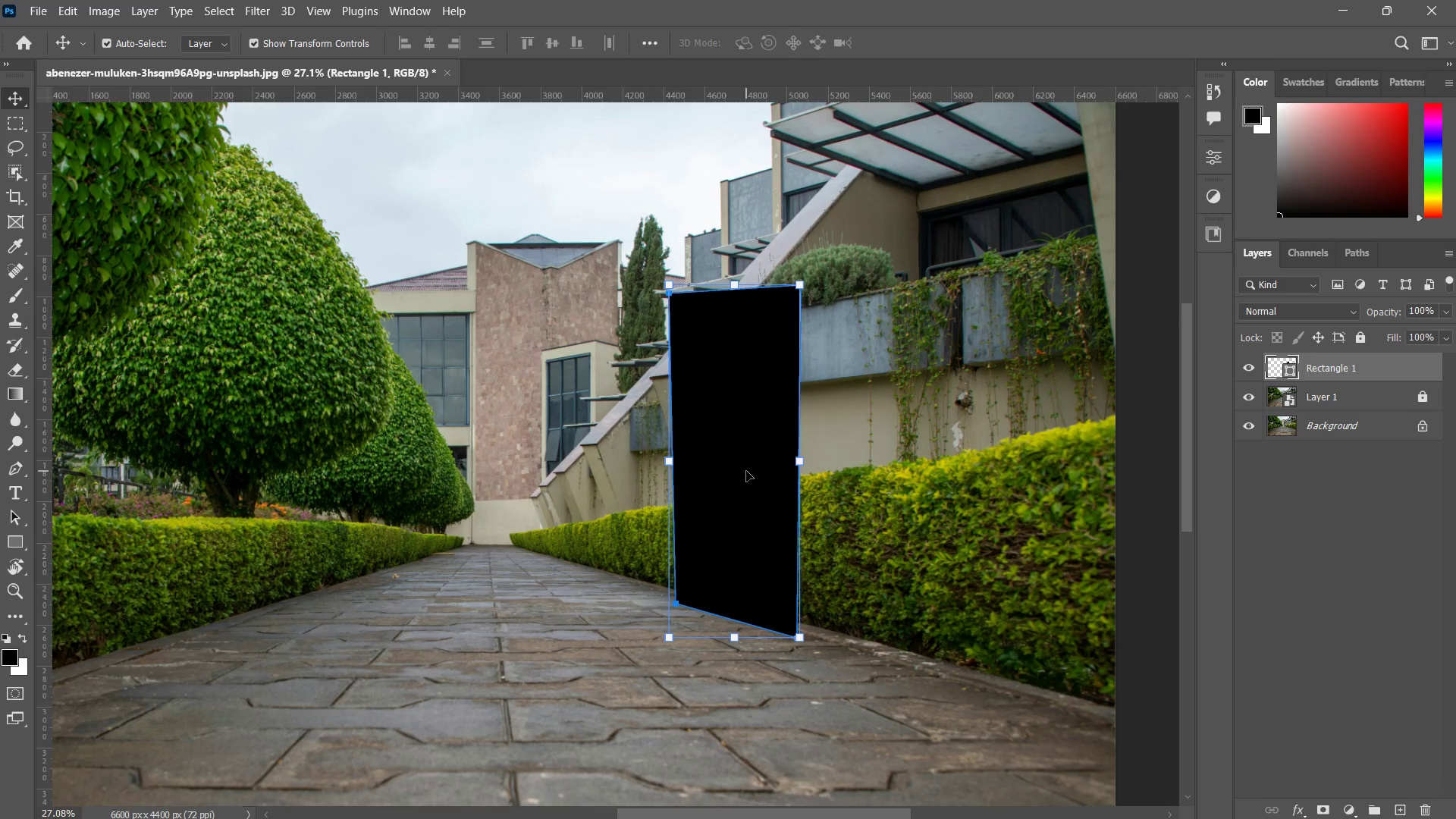 
key(Delete)
 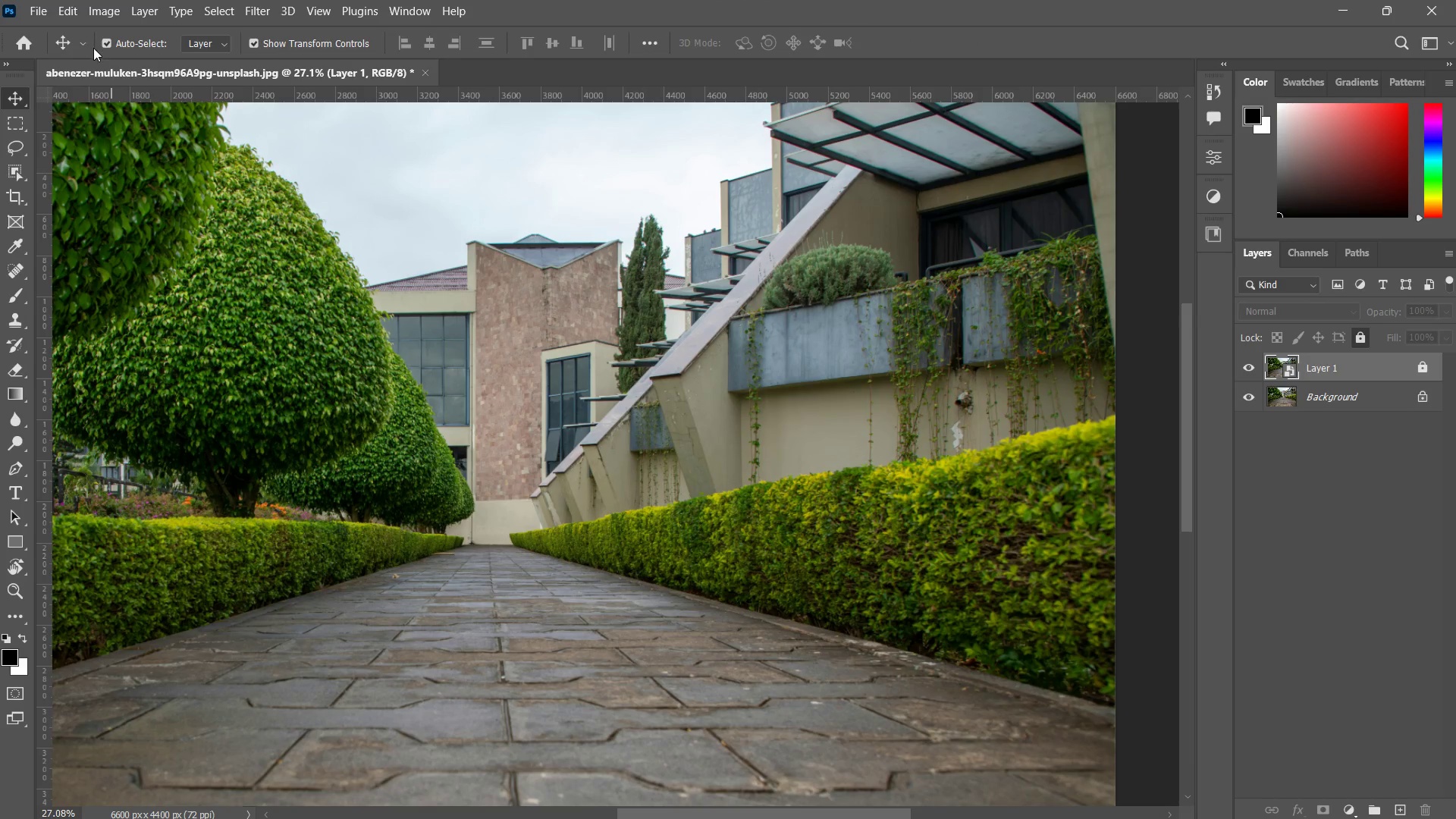 
key(U)
 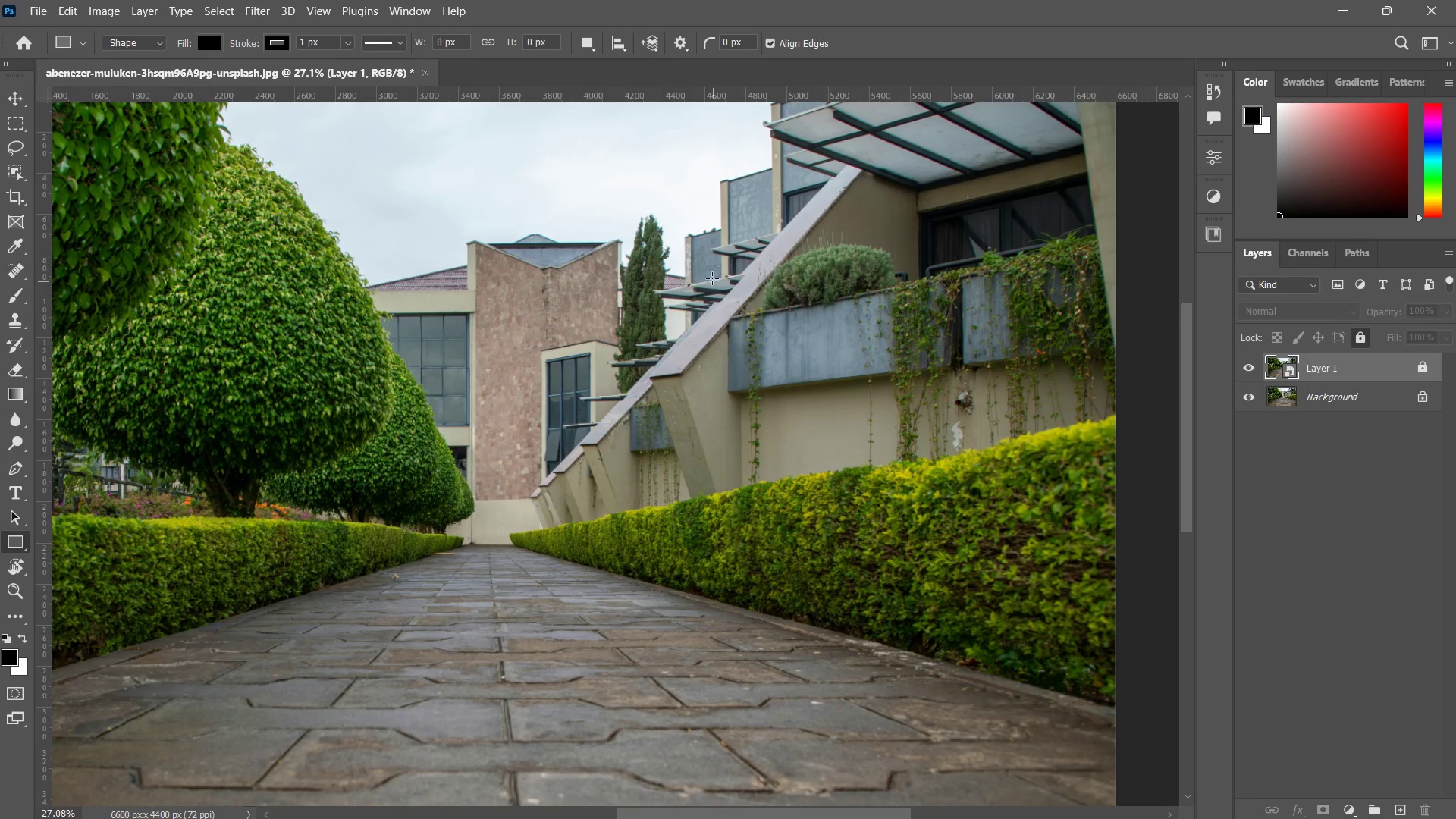 
left_click_drag(start_coordinate=[677, 240], to_coordinate=[778, 624])
 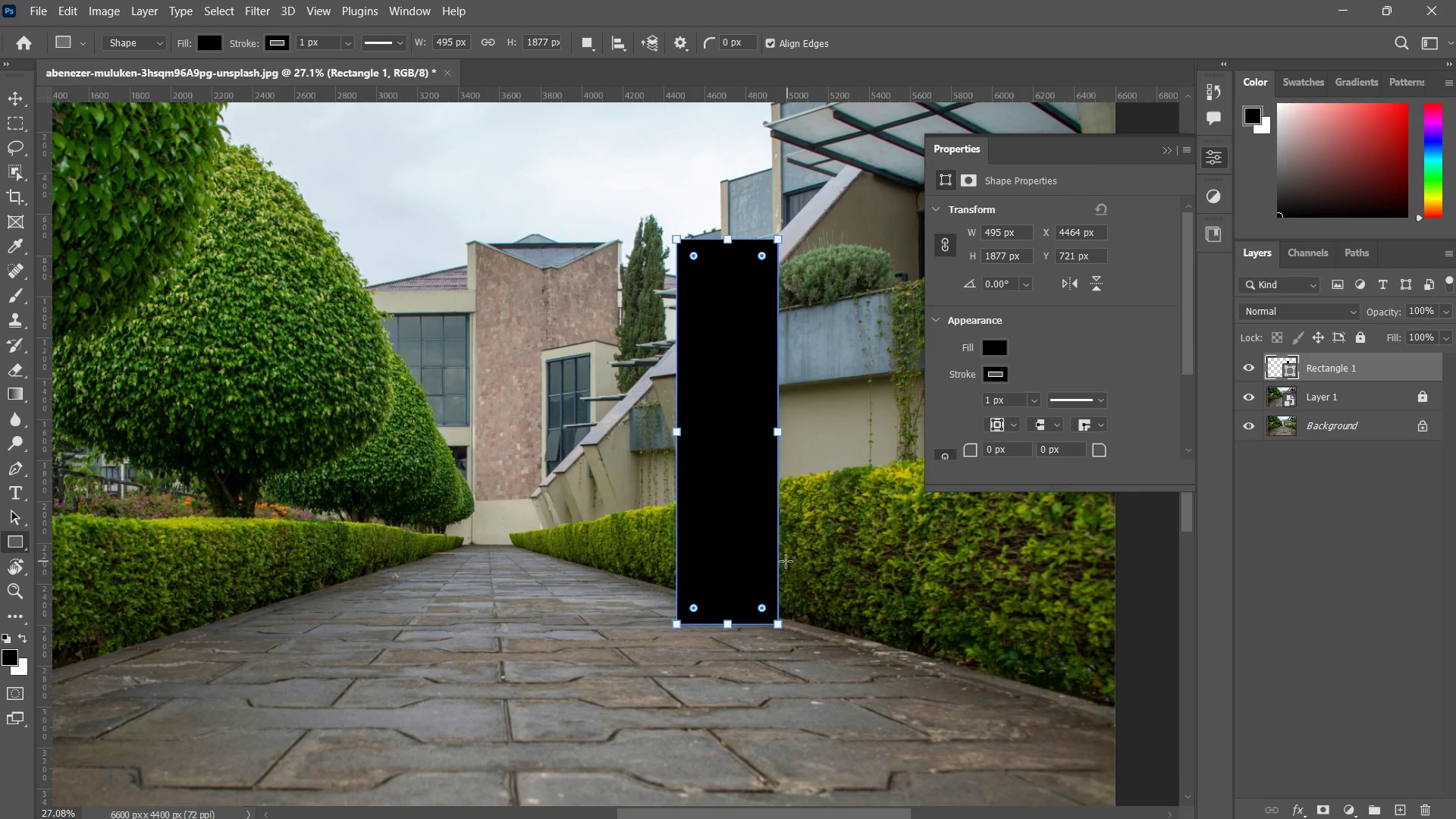 
key(V)
 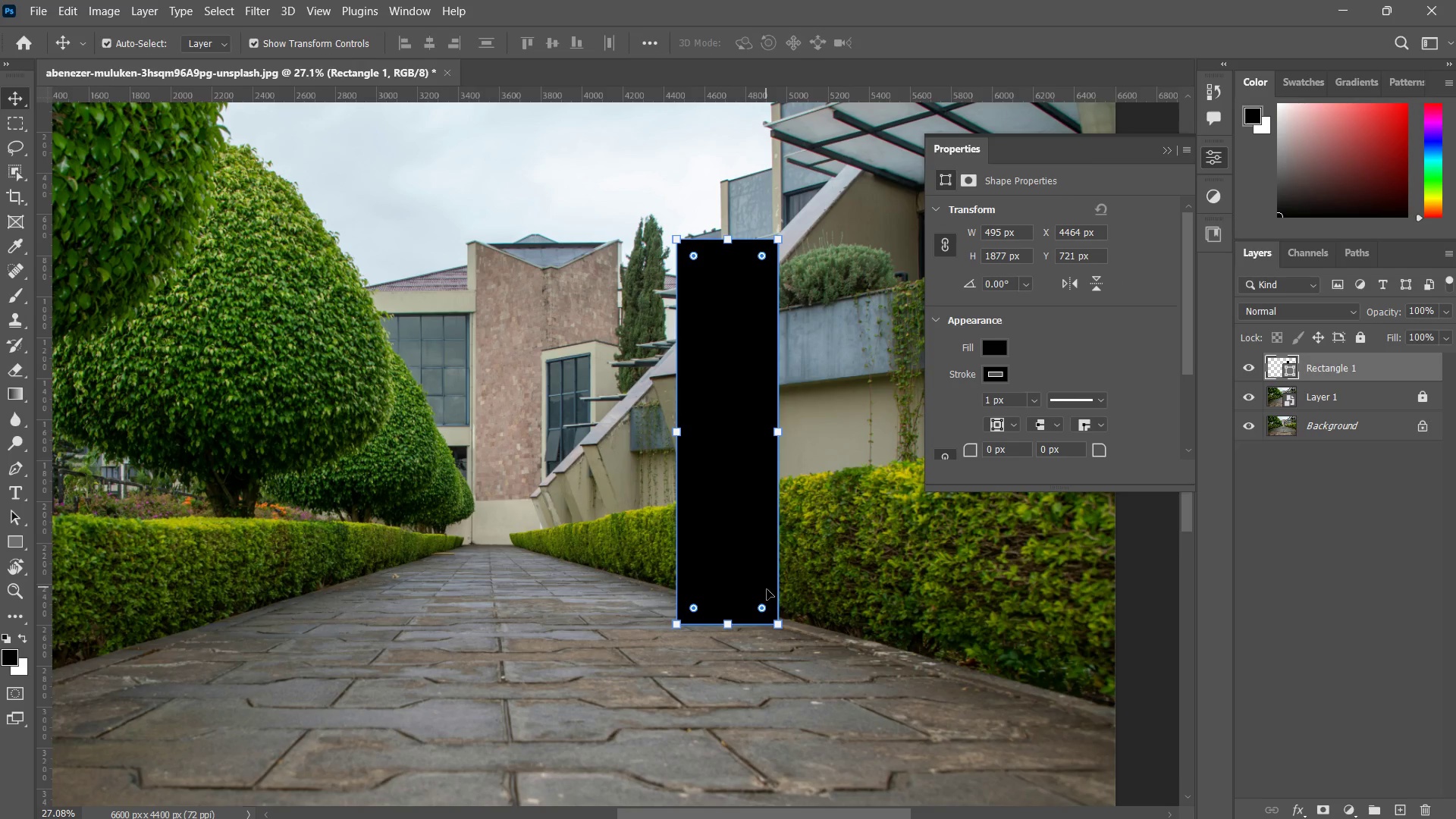 
hold_key(key=ControlLeft, duration=8.98)
left_click_drag(start_coordinate=[677, 620], to_coordinate=[699, 598])
 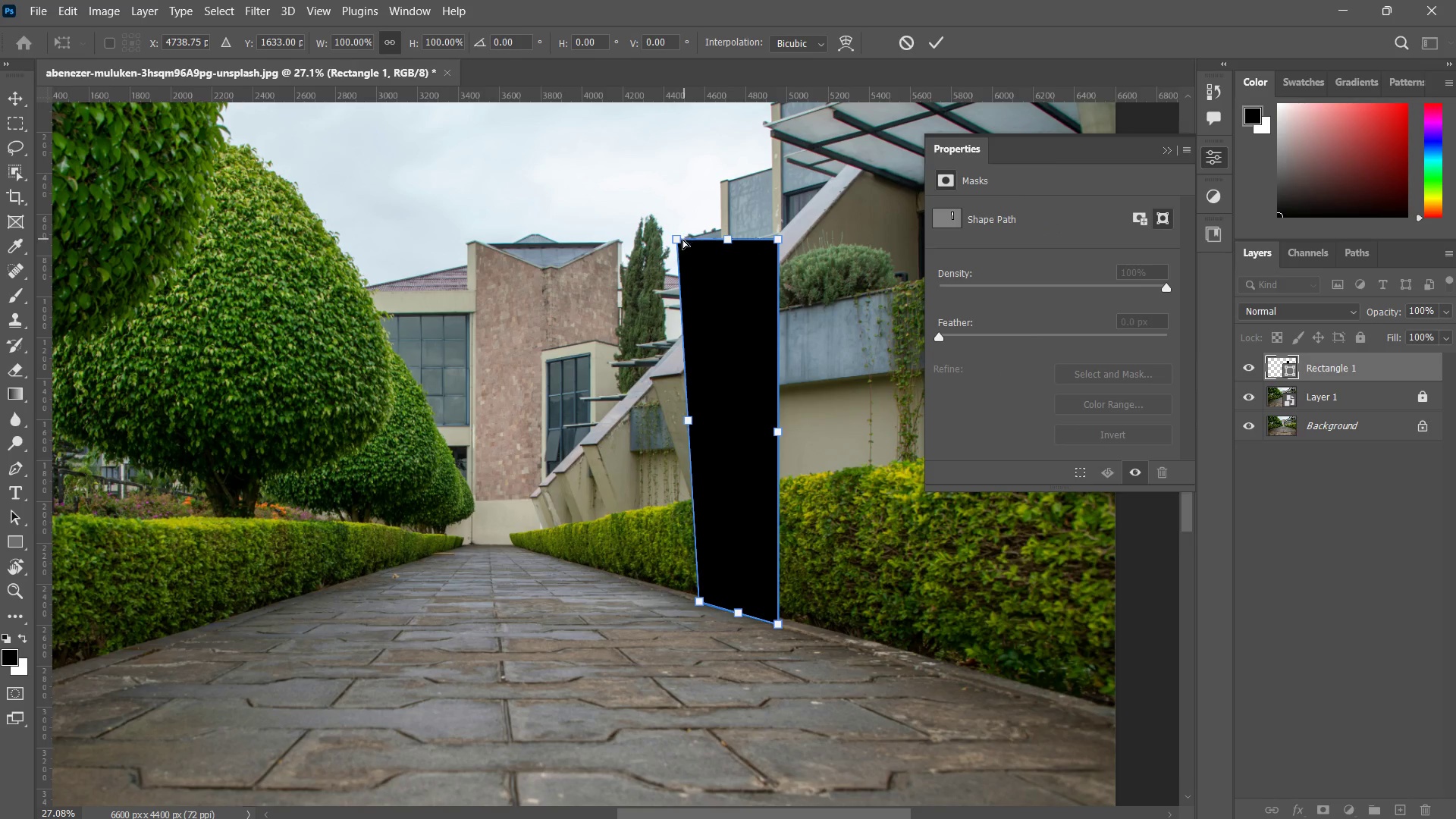 
left_click_drag(start_coordinate=[680, 240], to_coordinate=[732, 316])
 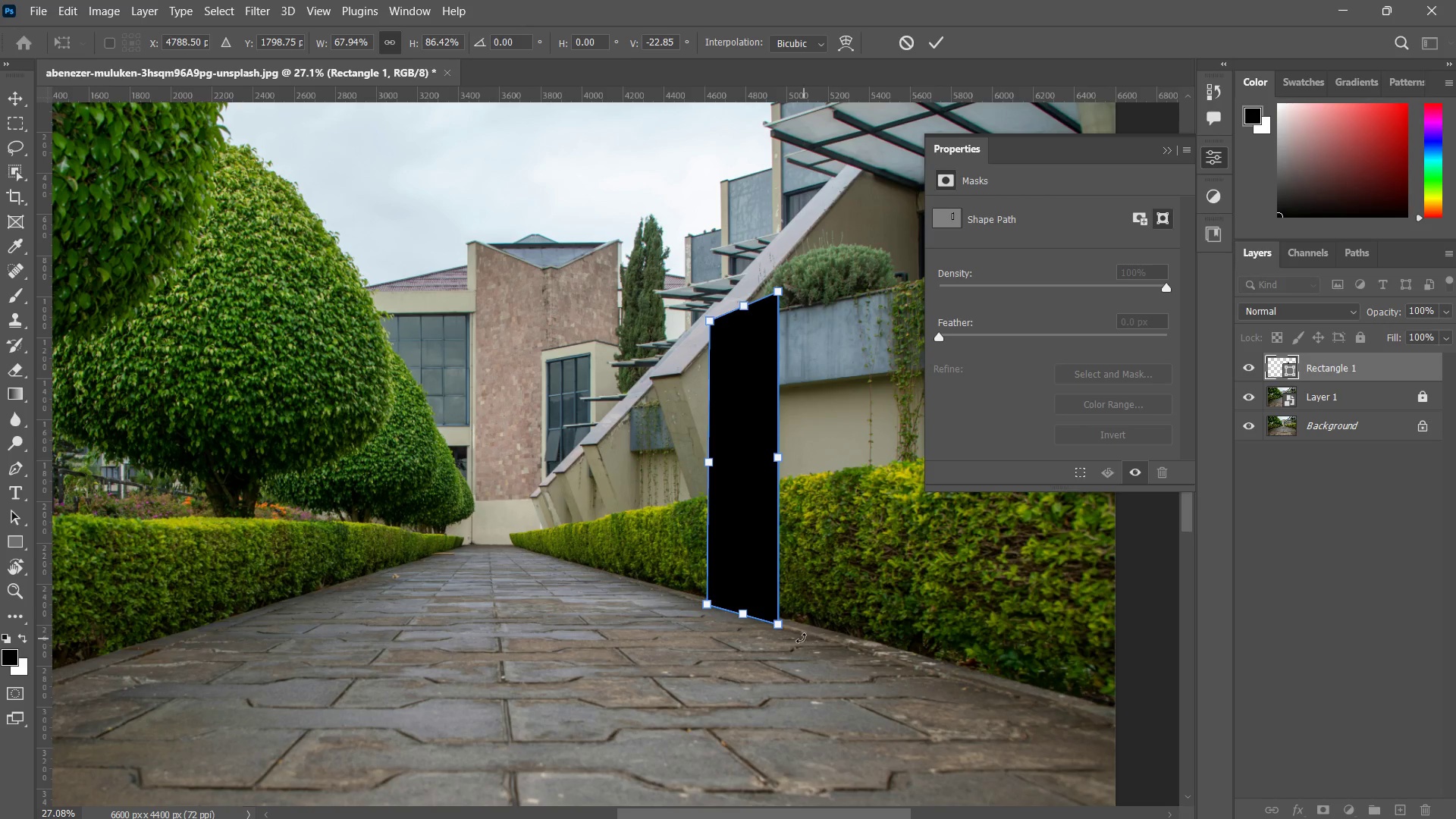 
hold_key(key=ShiftLeft, duration=4.17)
 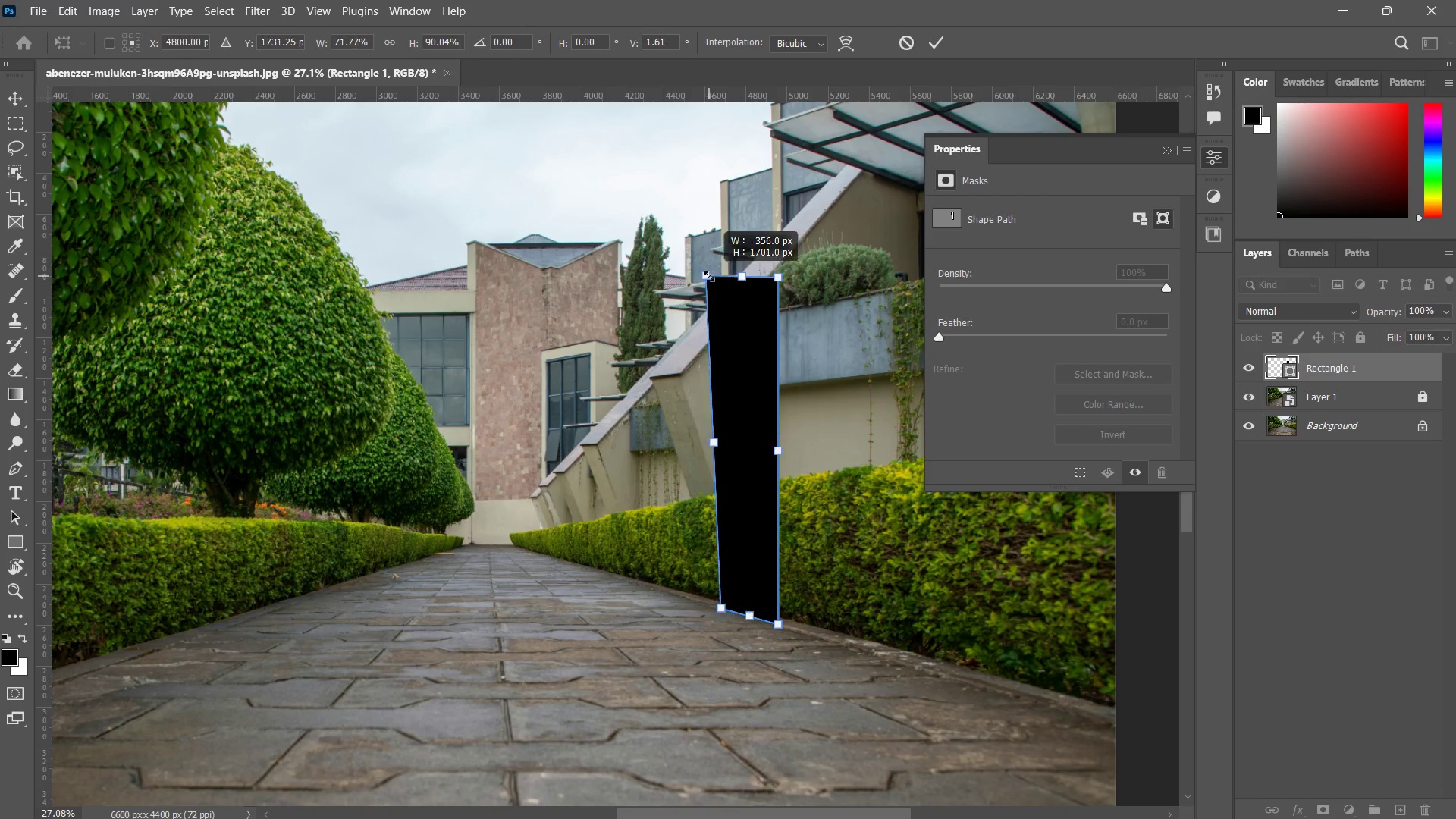 
key(Shift+ShiftLeft)
 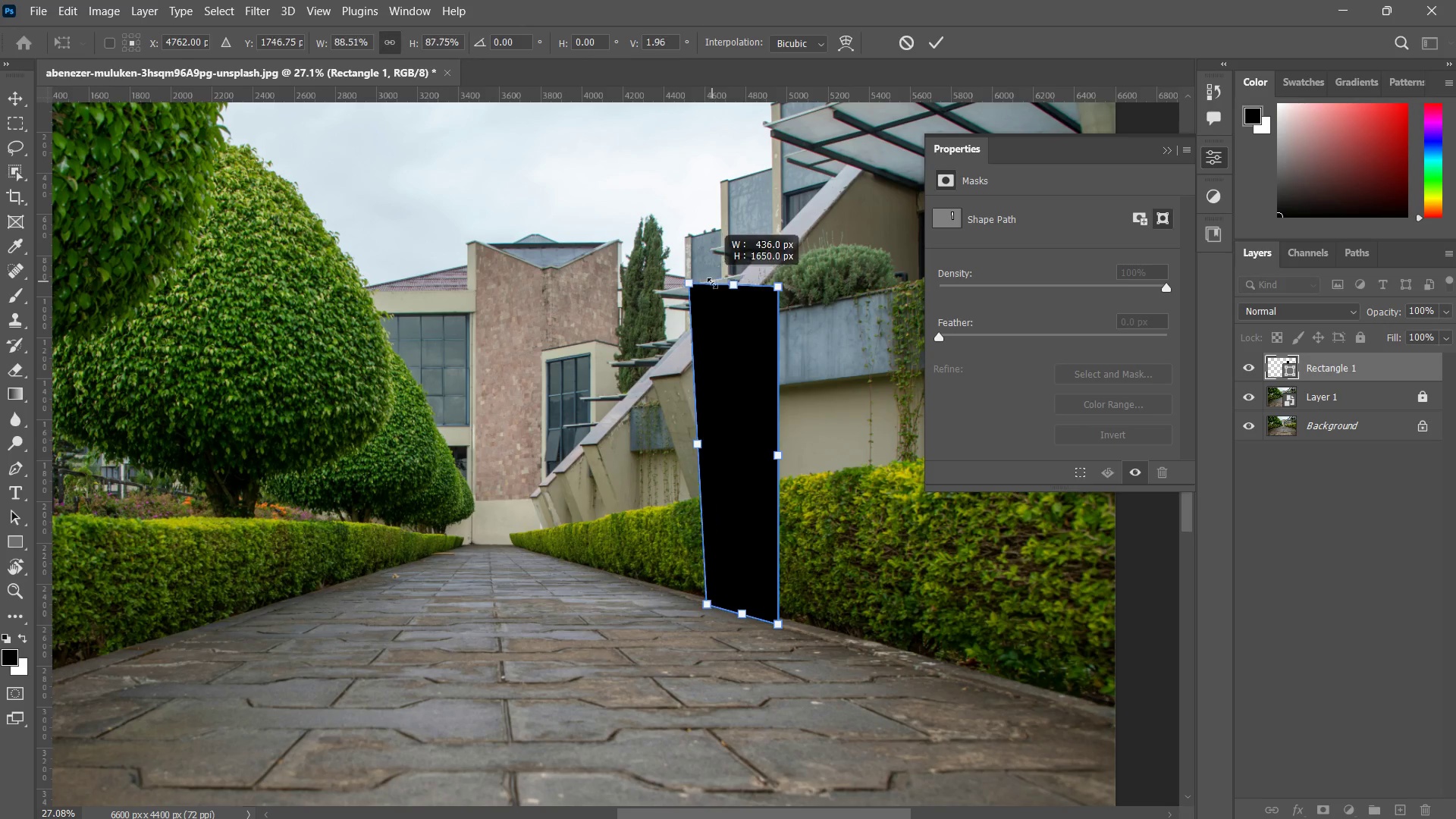 
hold_key(key=ControlLeft, duration=3.95)
 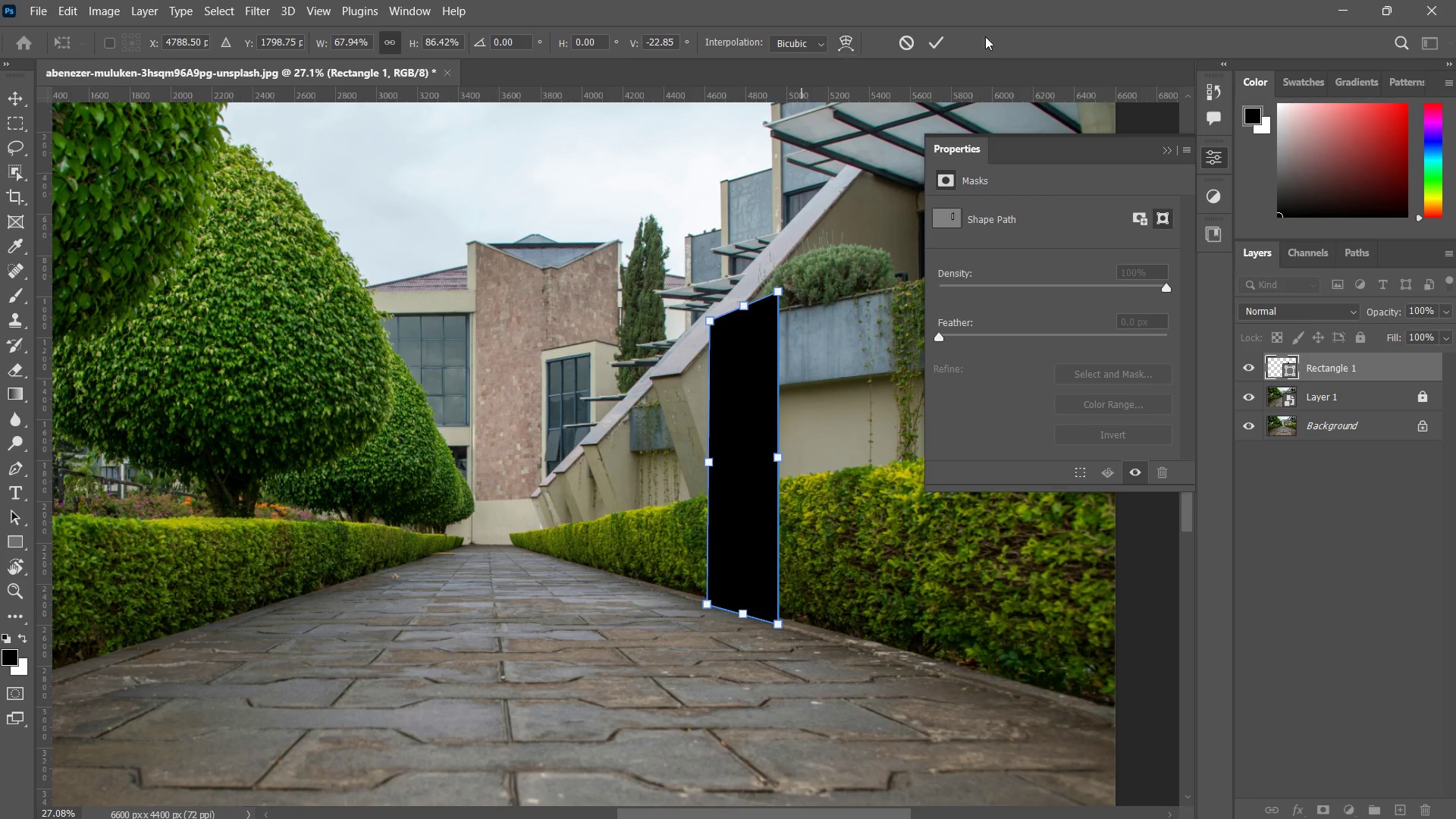 
left_click([937, 34])
 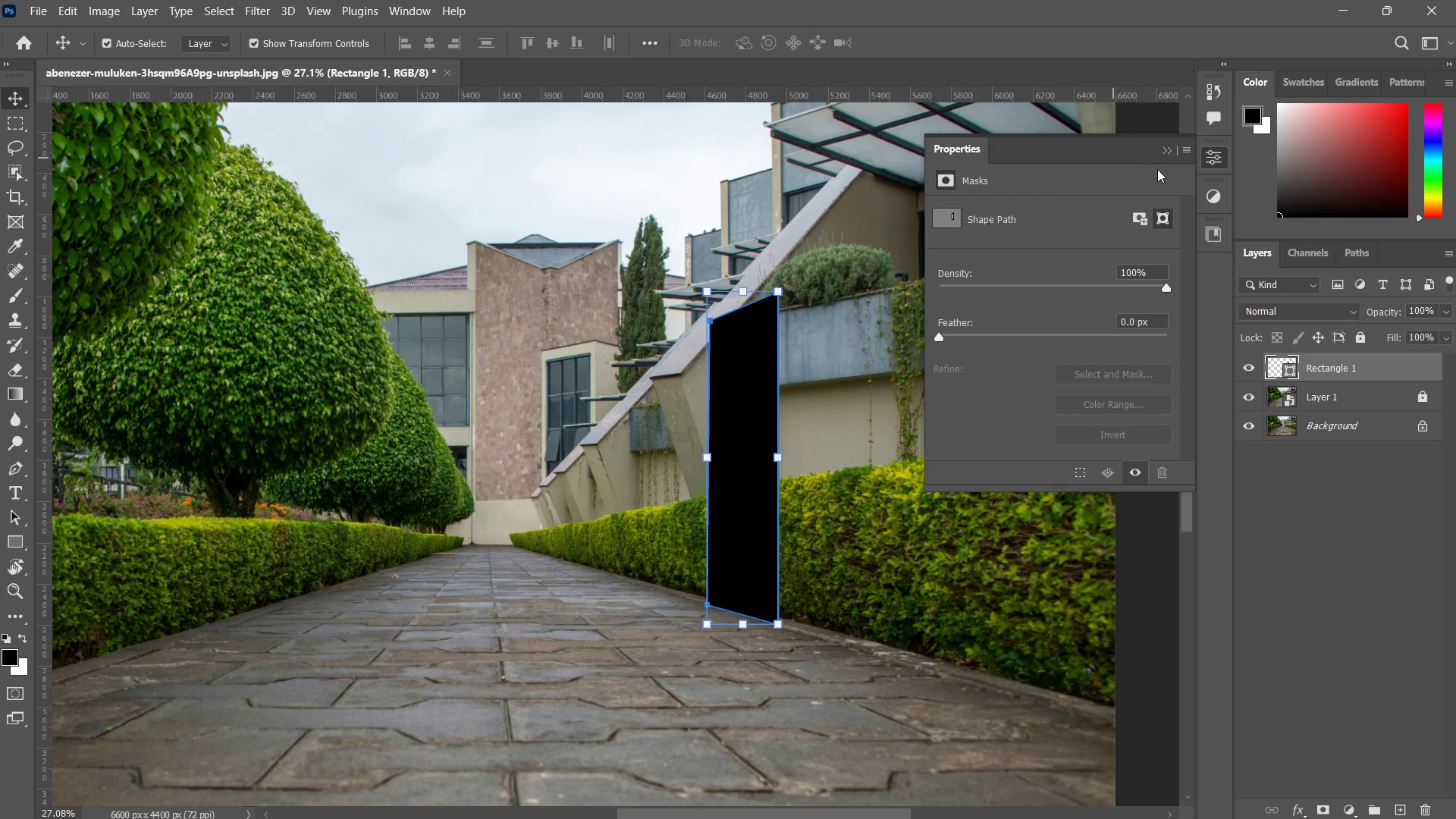 
left_click([1161, 155])
 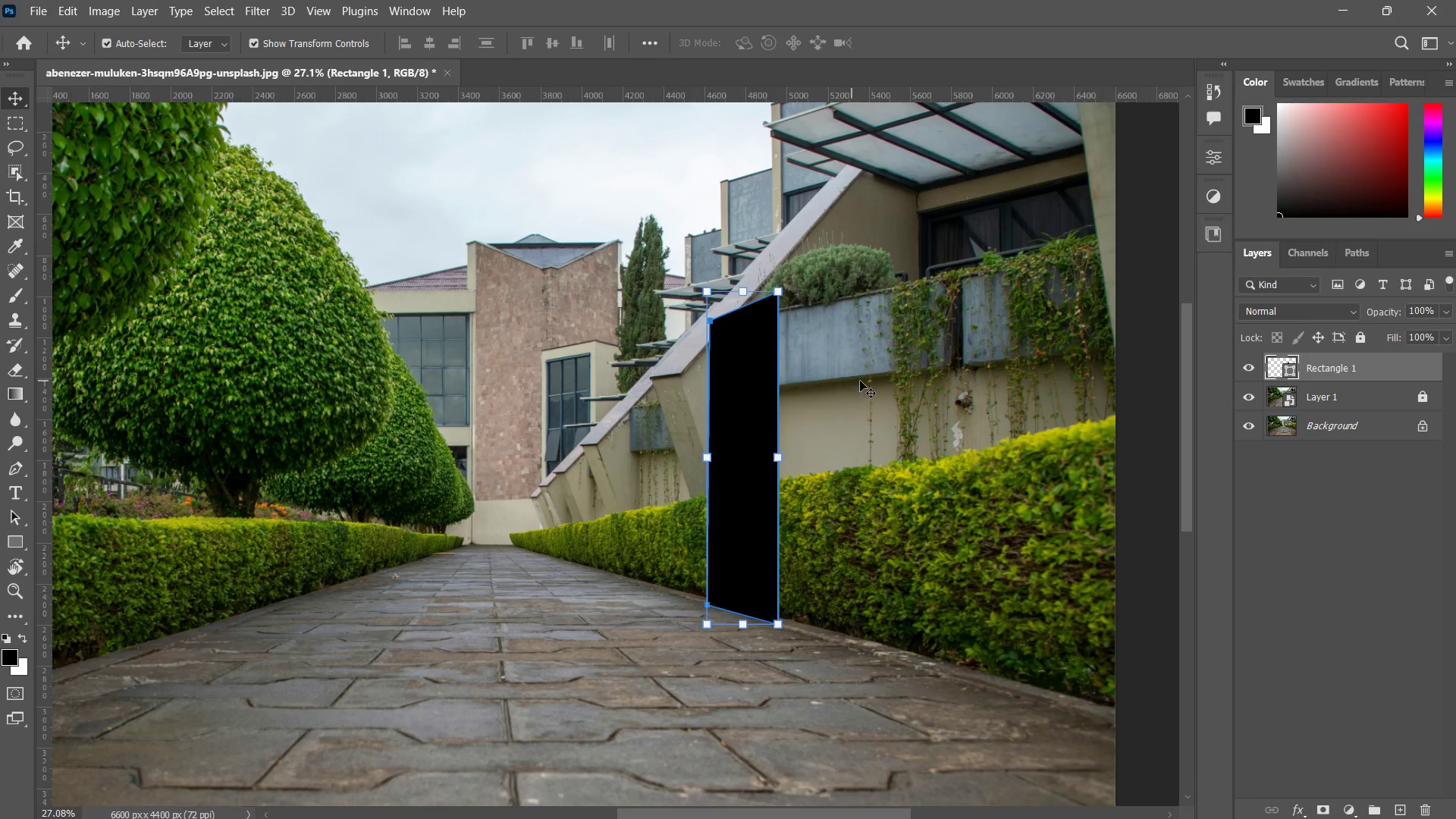 
left_click([868, 381])
 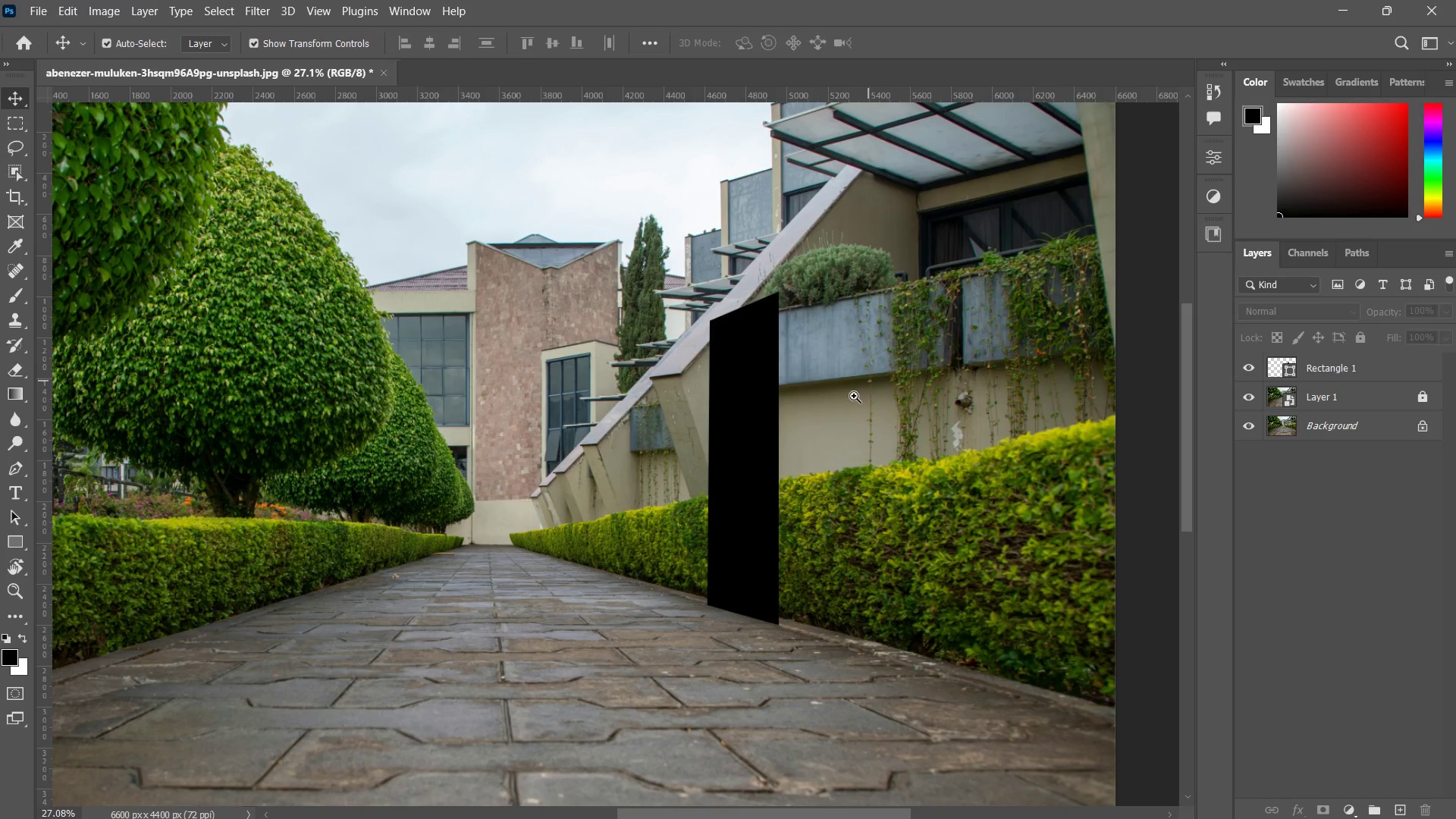 
type(zzzzzv)
 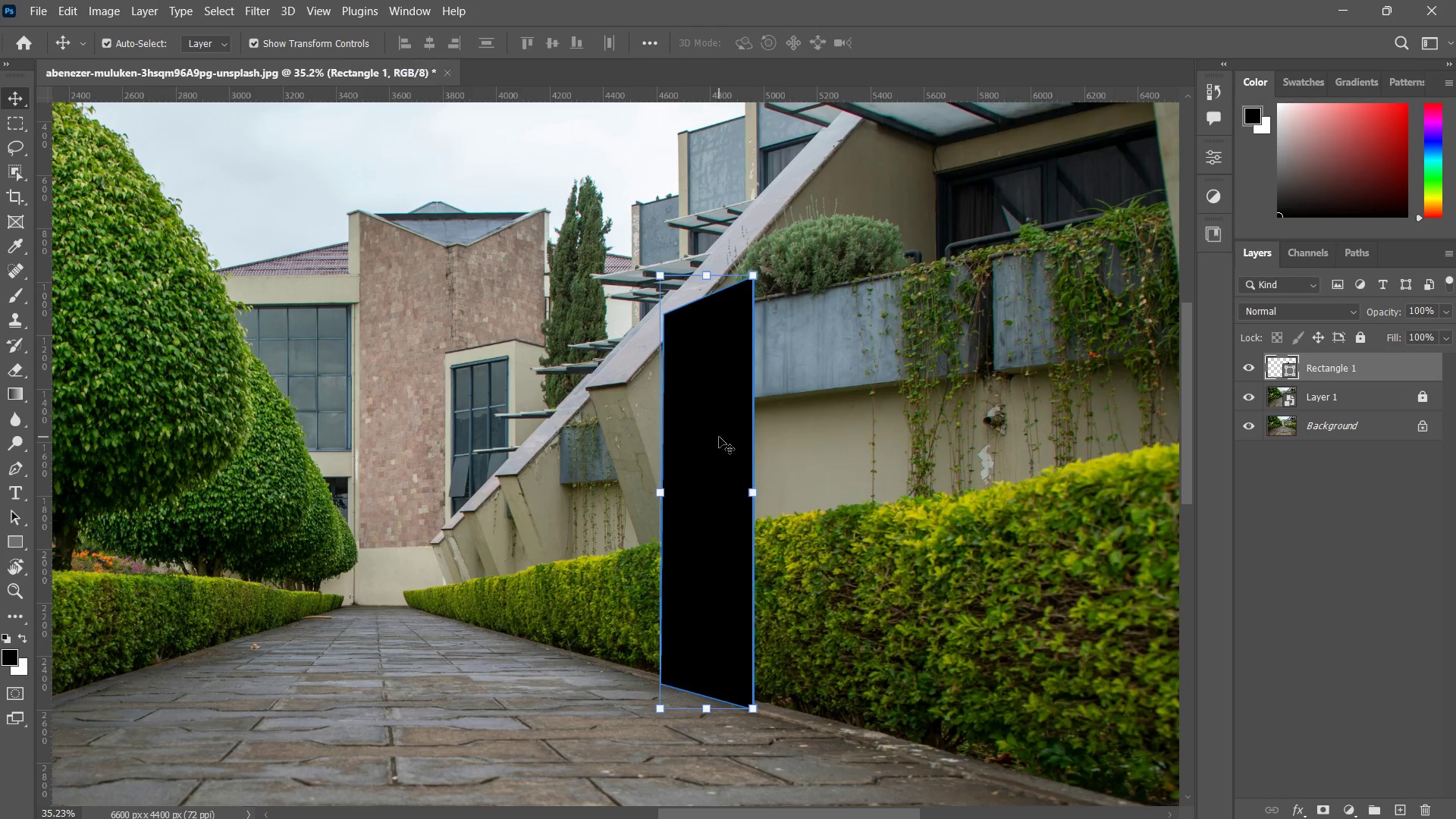 
left_click_drag(start_coordinate=[764, 403], to_coordinate=[810, 350])
 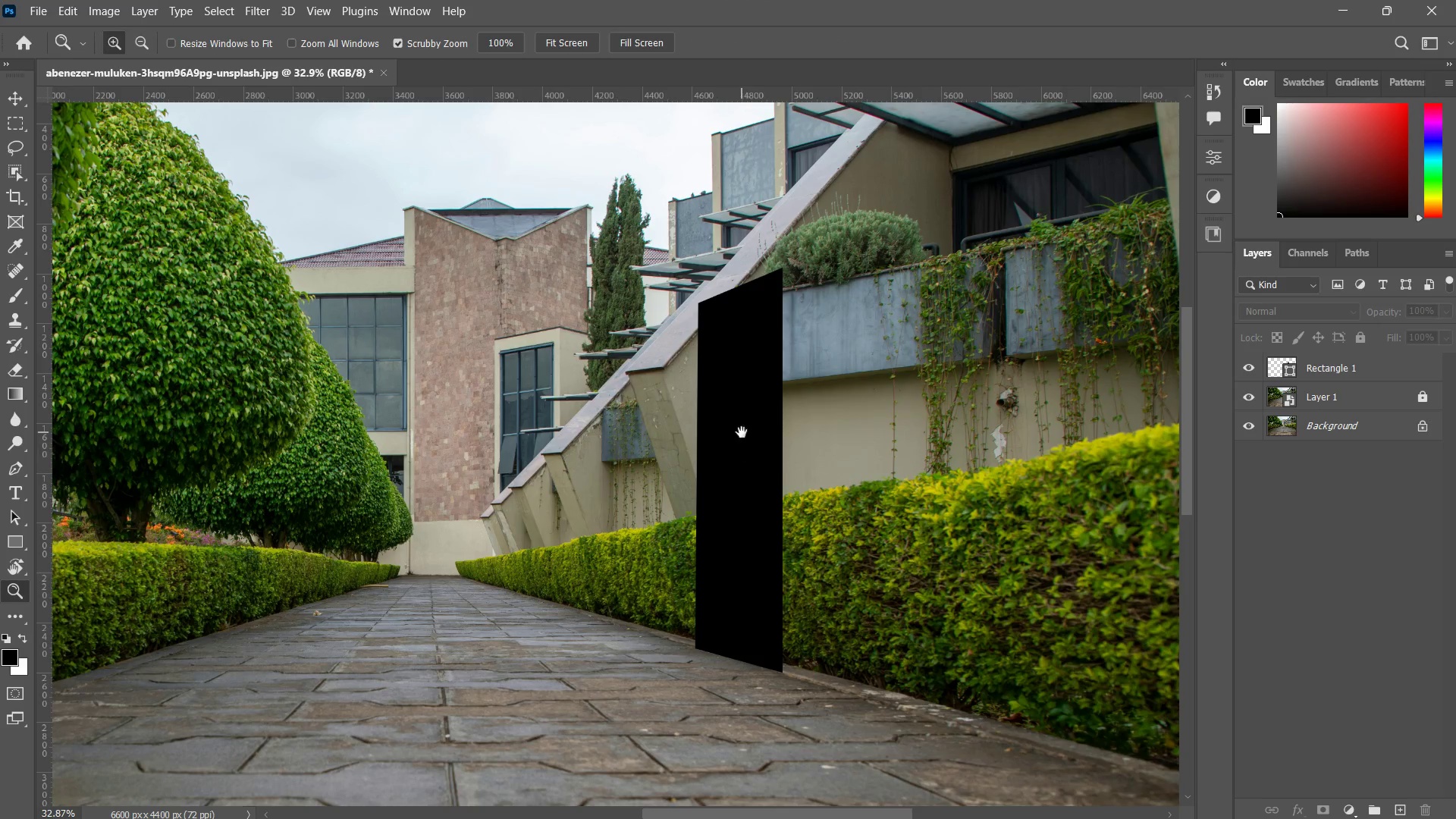 
hold_key(key=Space, duration=0.64)
 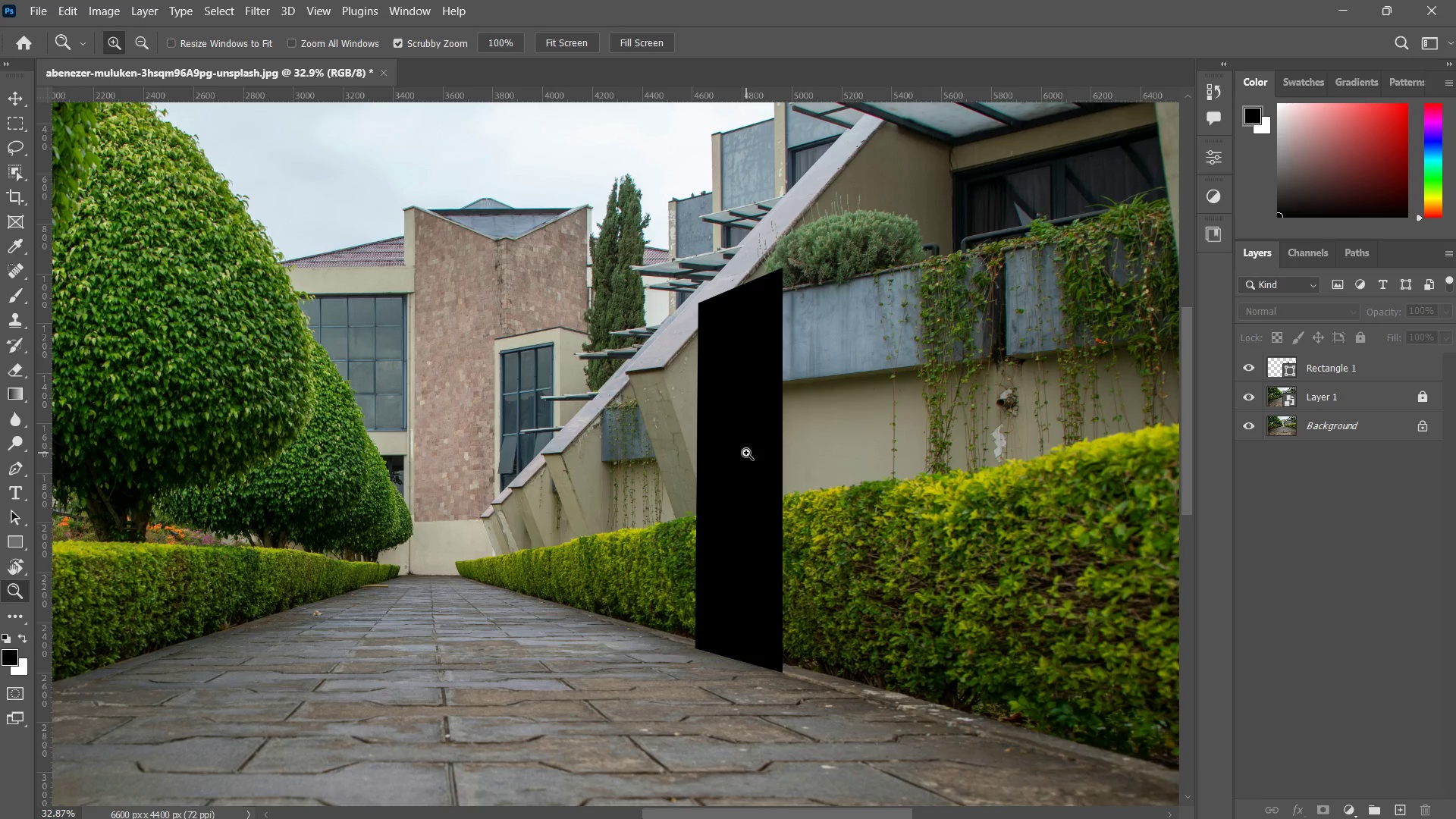 
hold_key(key=Space, duration=0.7)
 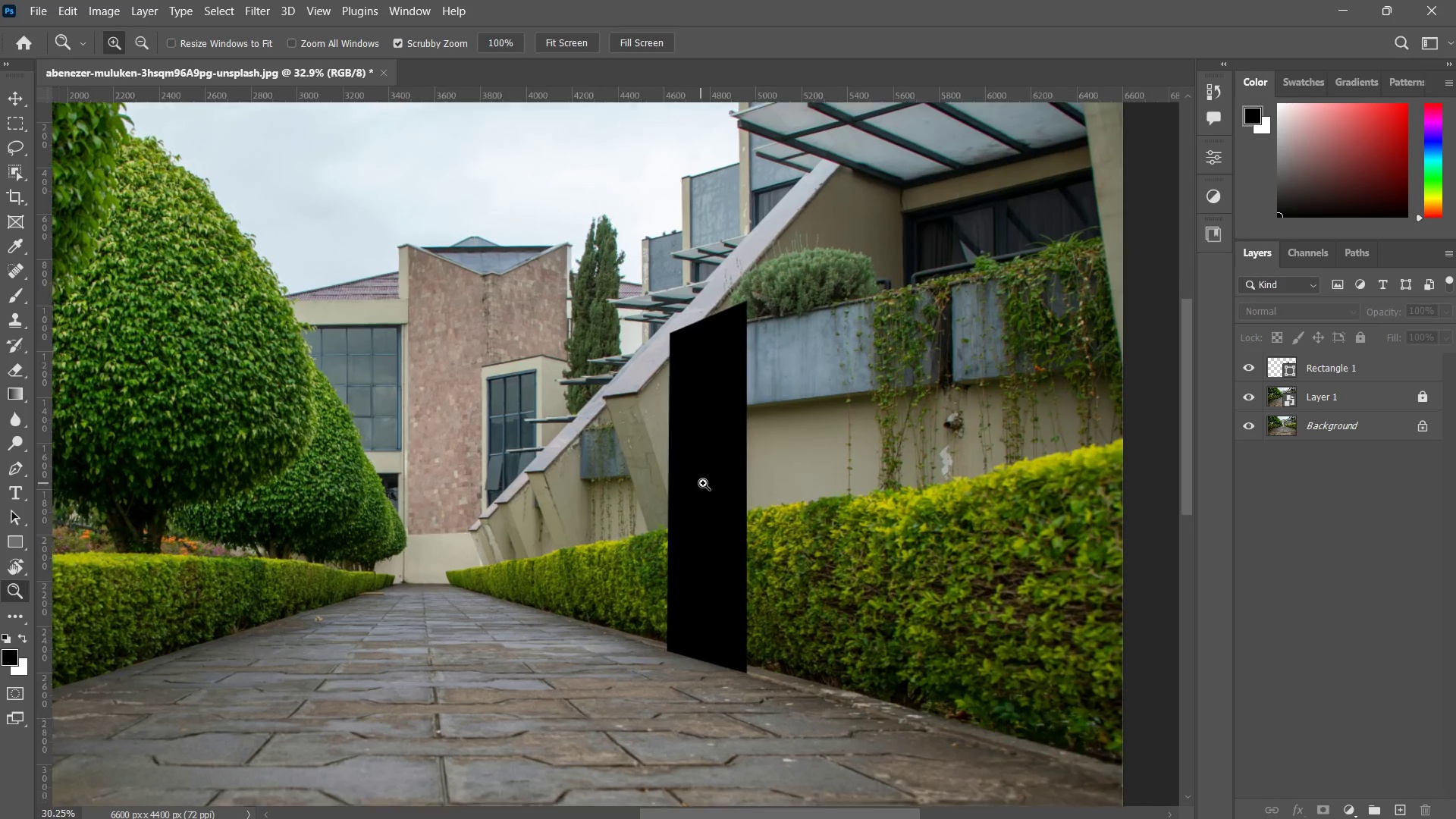 
left_click_drag(start_coordinate=[733, 430], to_coordinate=[701, 450])
 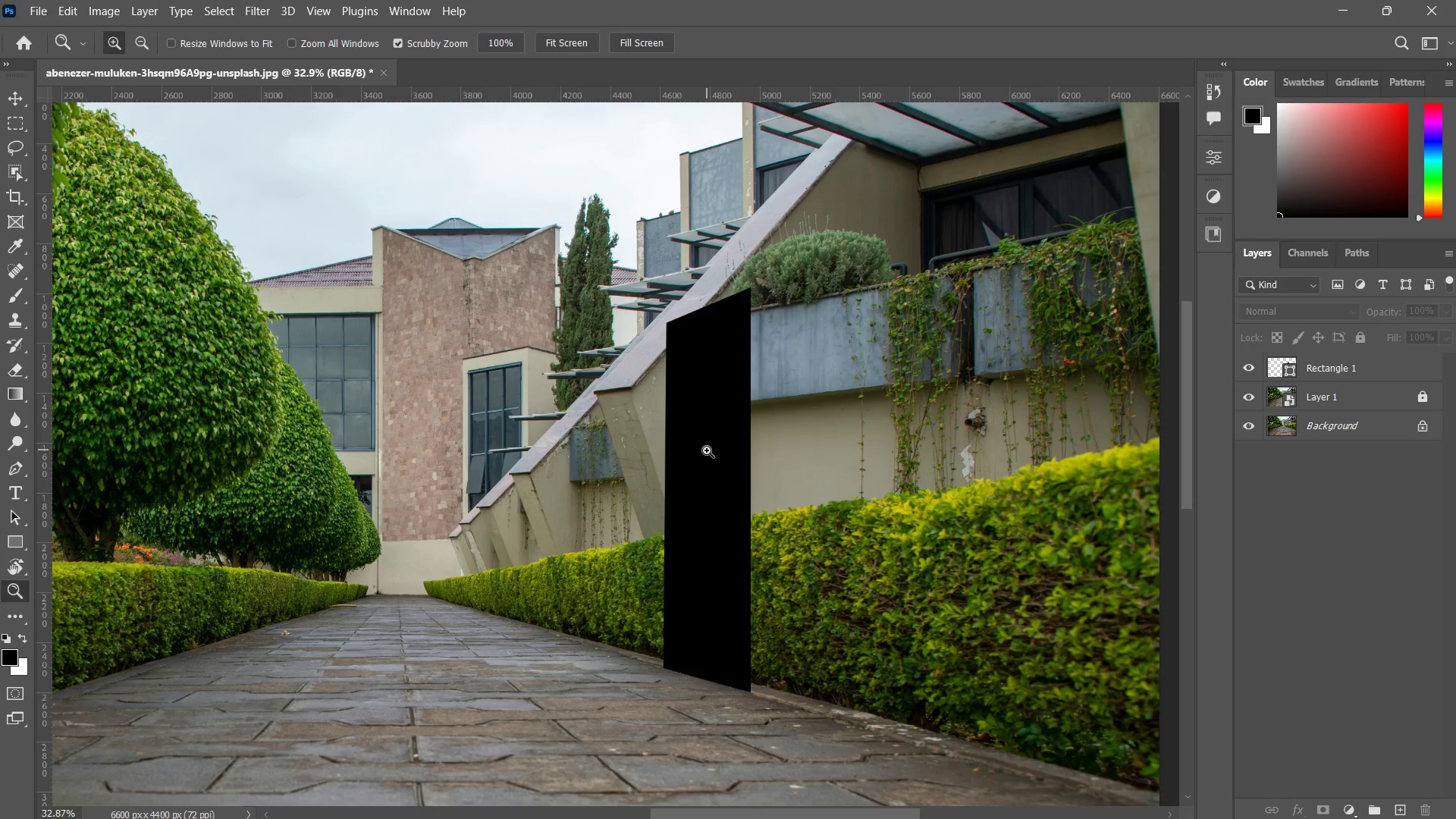 
left_click_drag(start_coordinate=[707, 450], to_coordinate=[709, 482])
 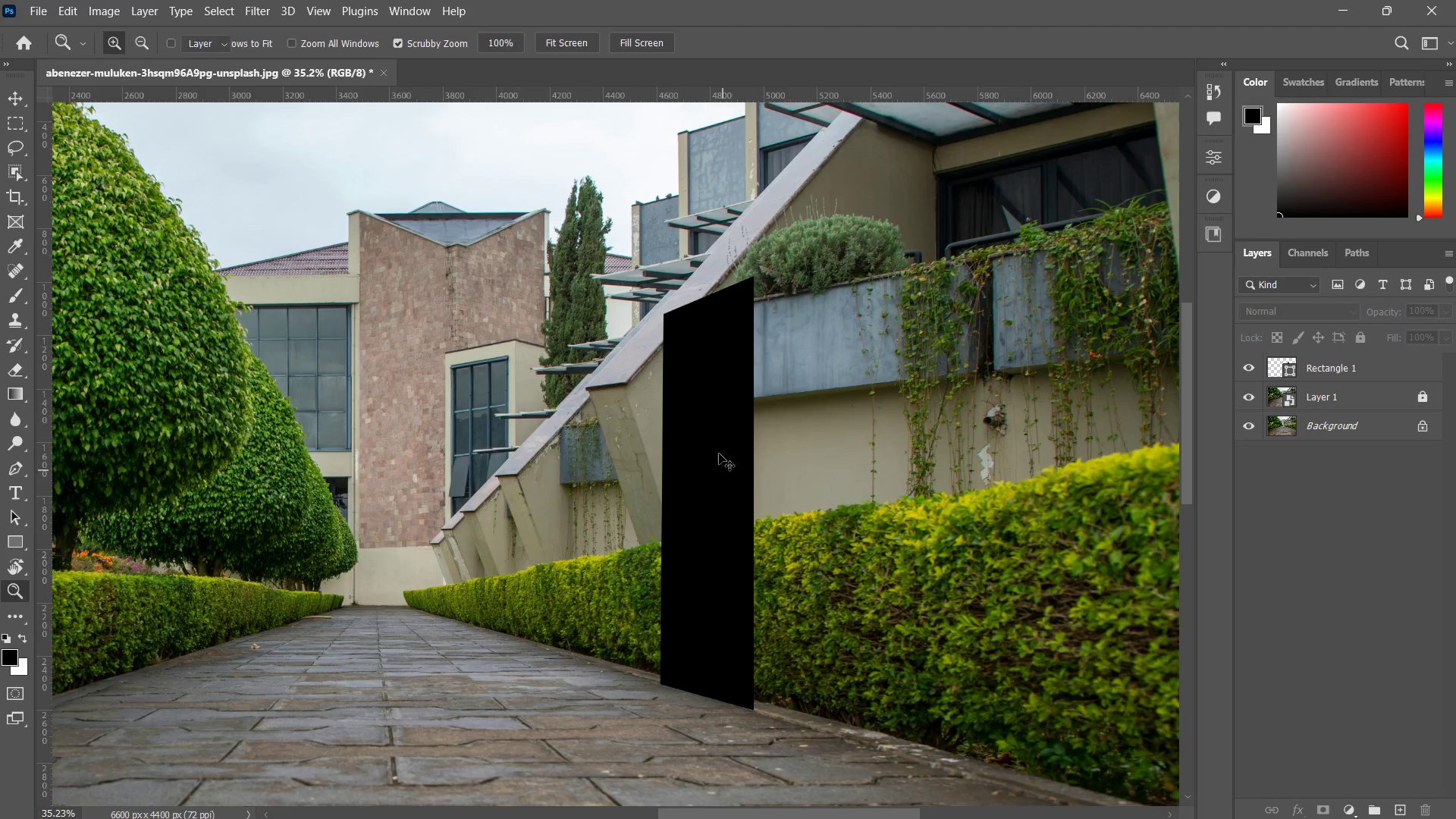 
left_click([719, 437])
 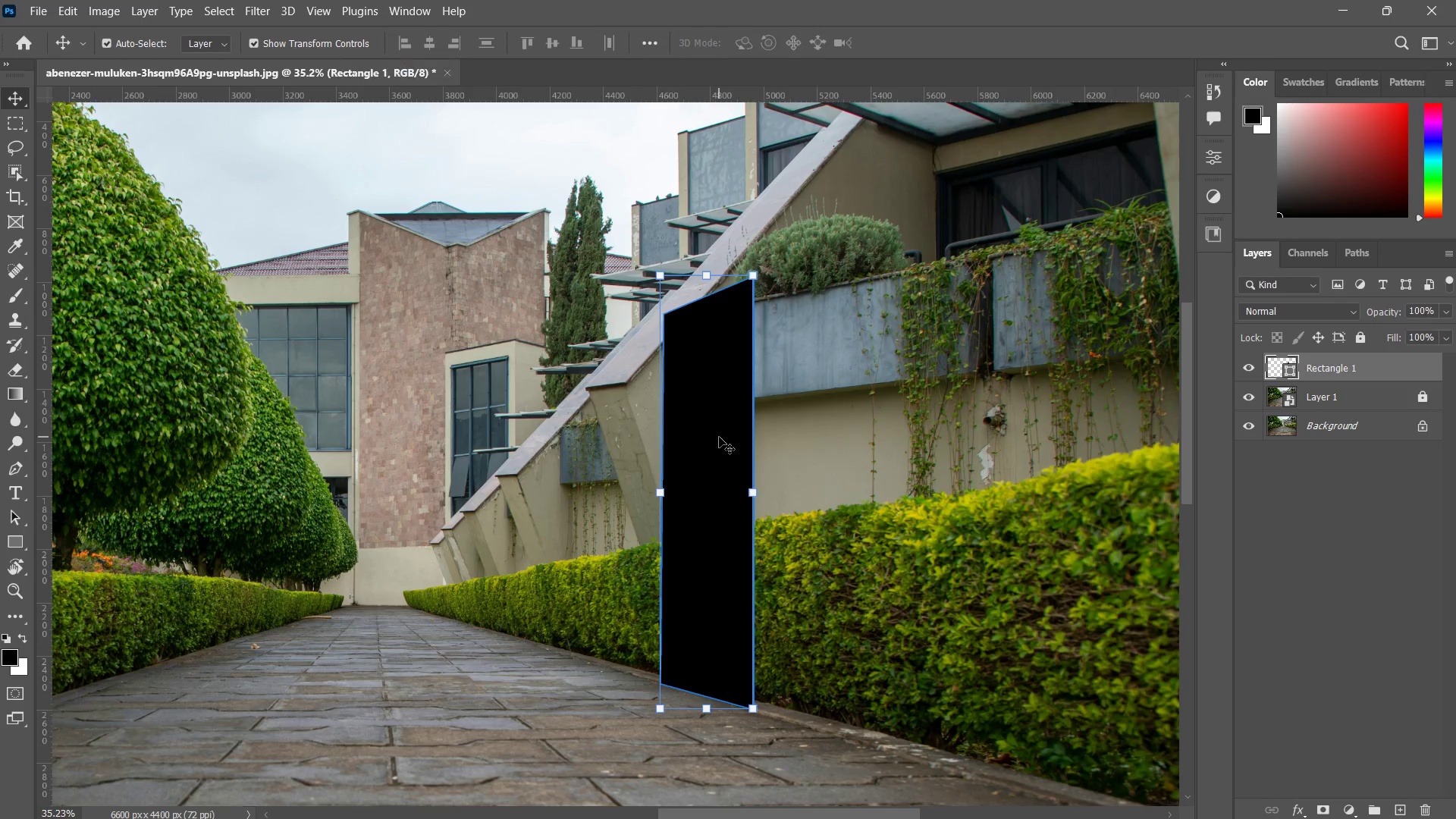 
key(Control+J)
 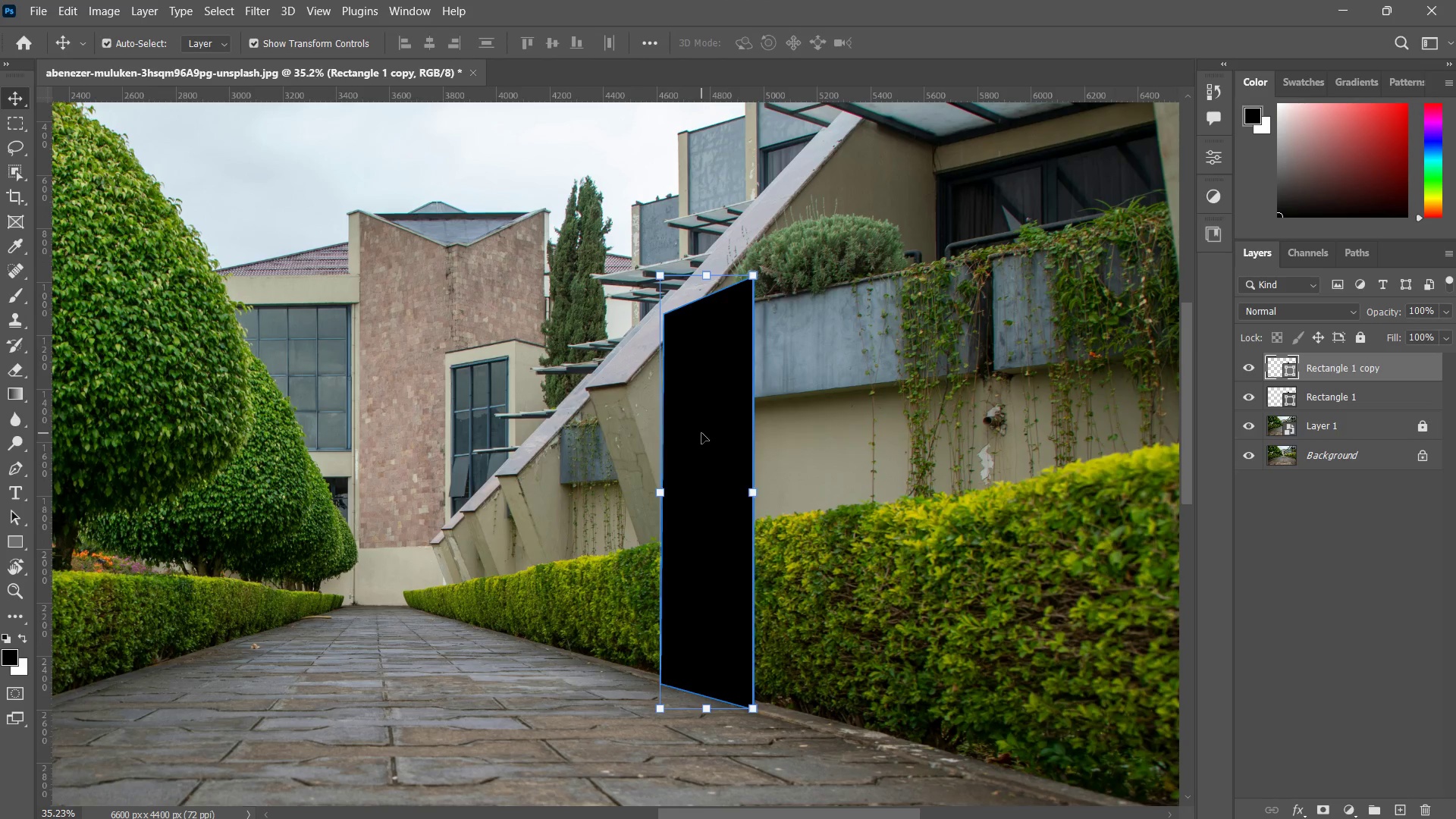 
left_click_drag(start_coordinate=[701, 433], to_coordinate=[796, 439])
 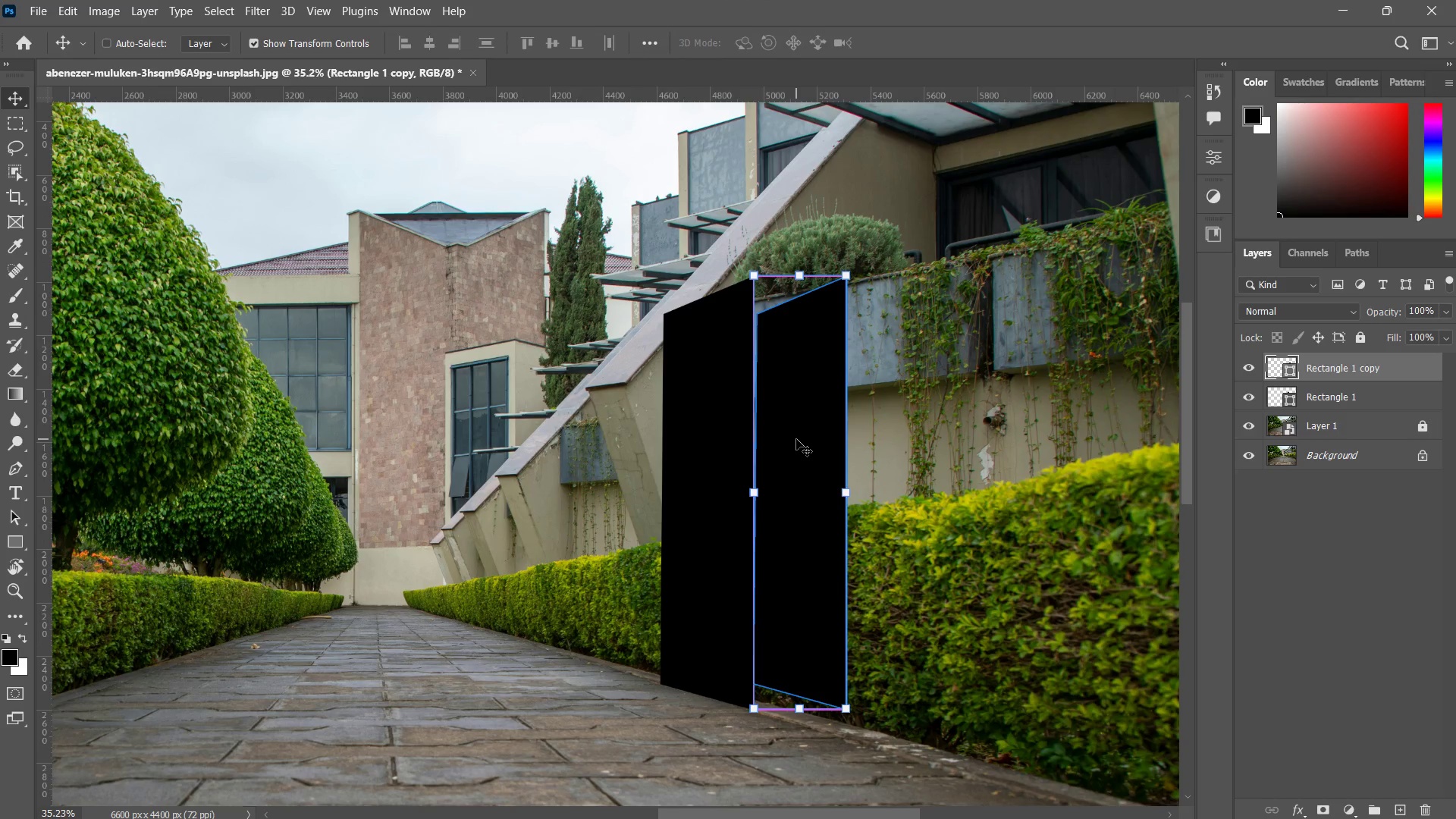 
hold_key(key=ShiftLeft, duration=0.56)
 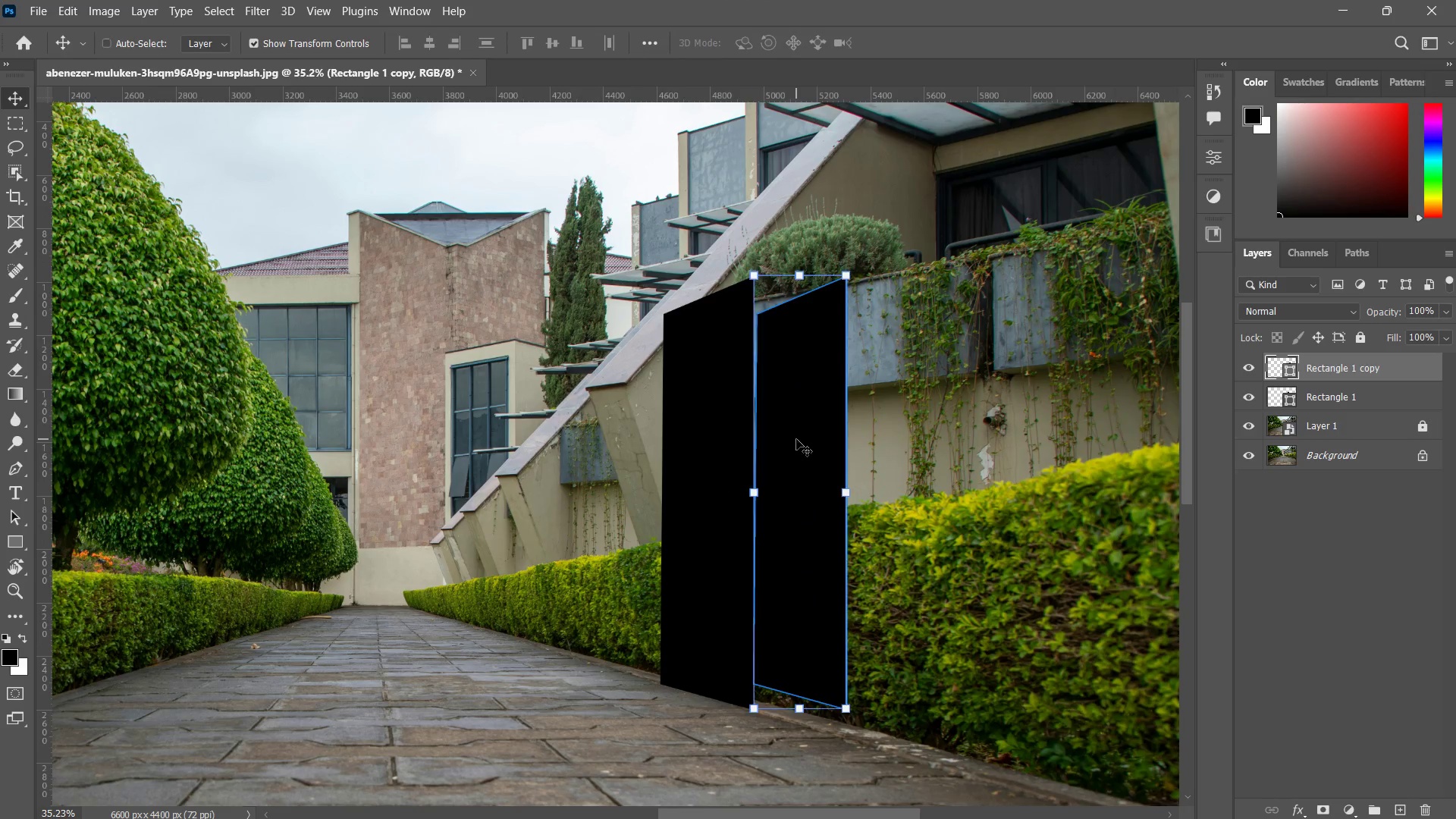 
key(Control+T)
 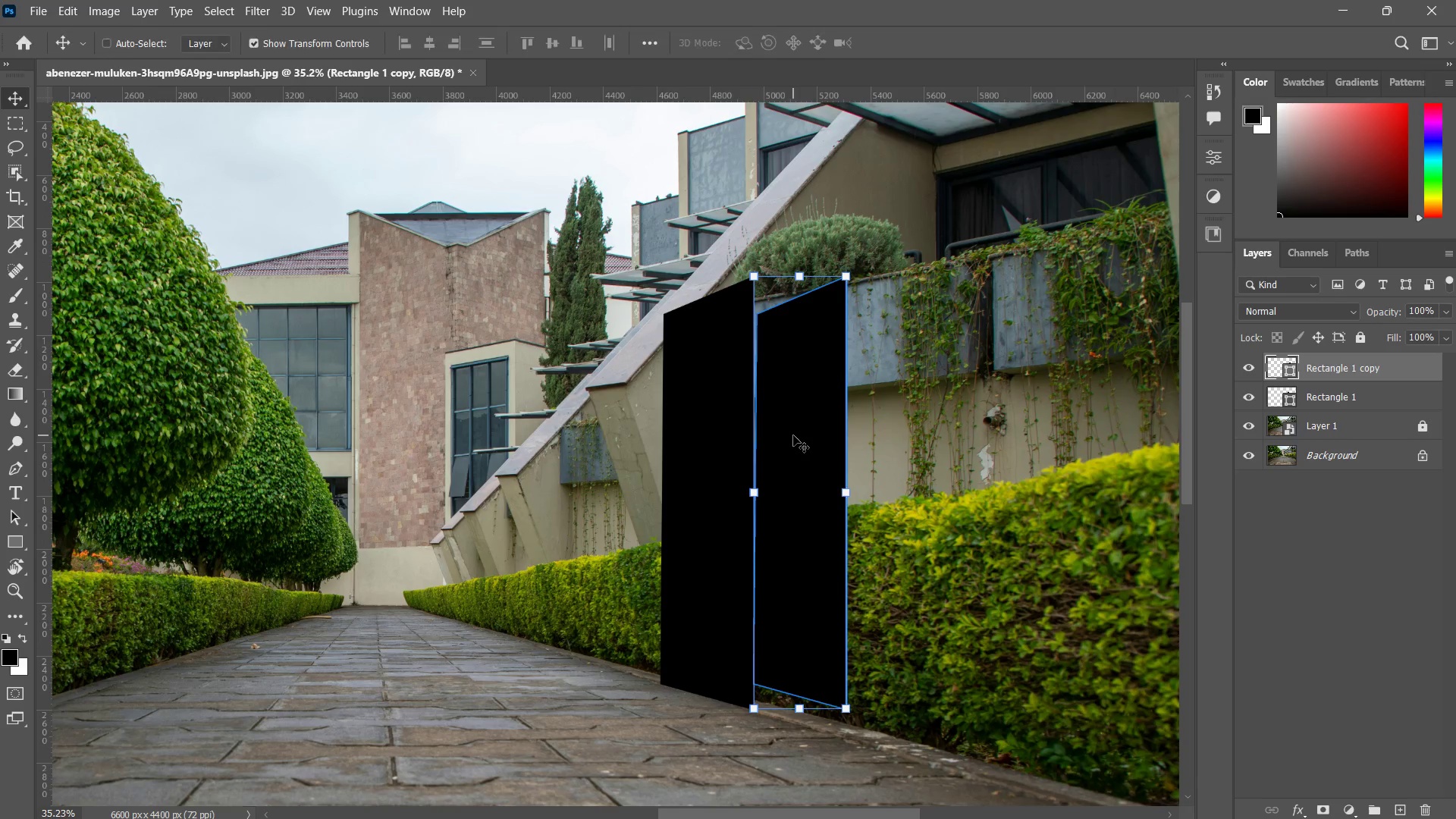 
right_click([793, 435])
 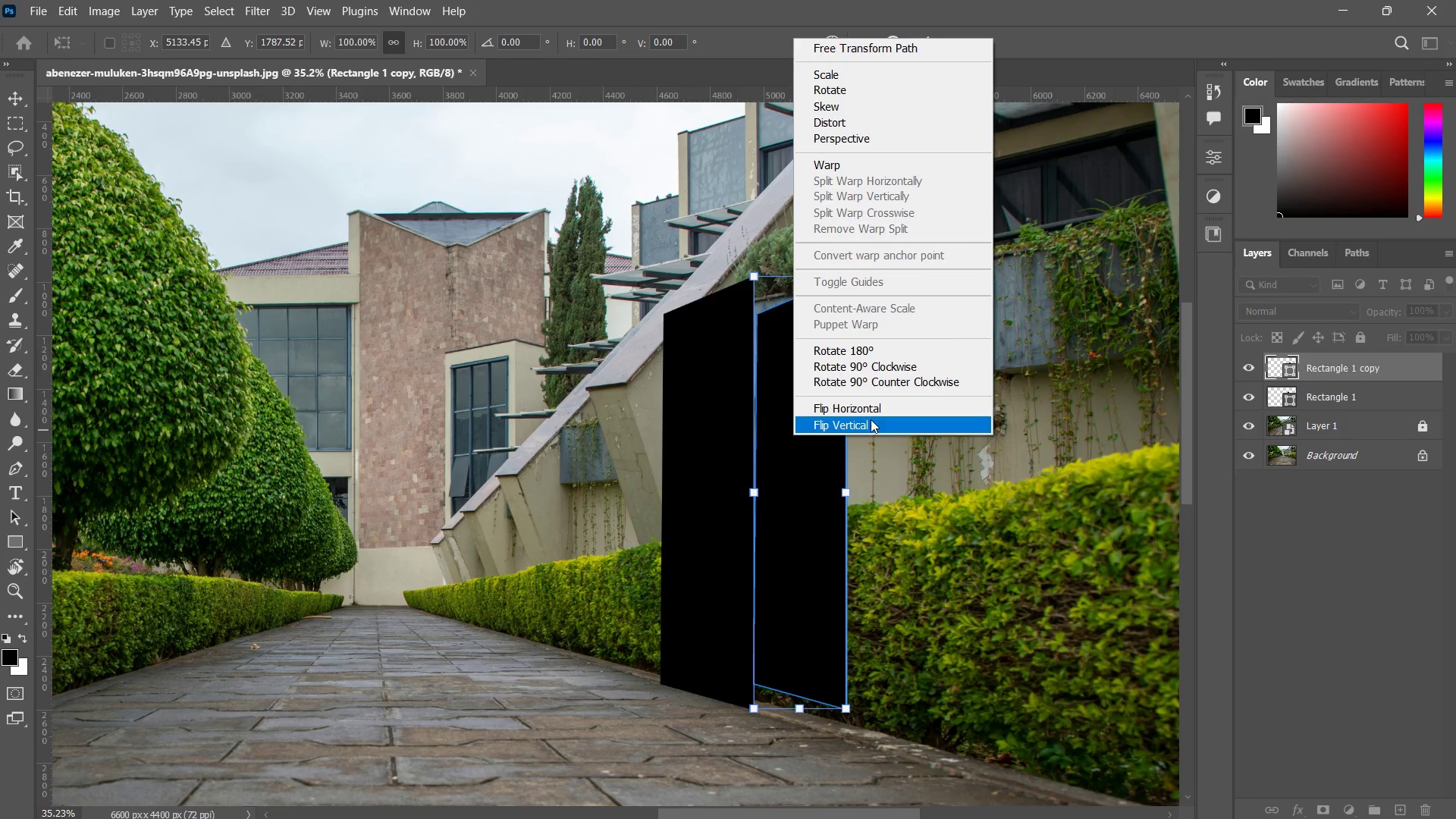 
left_click([871, 406])
 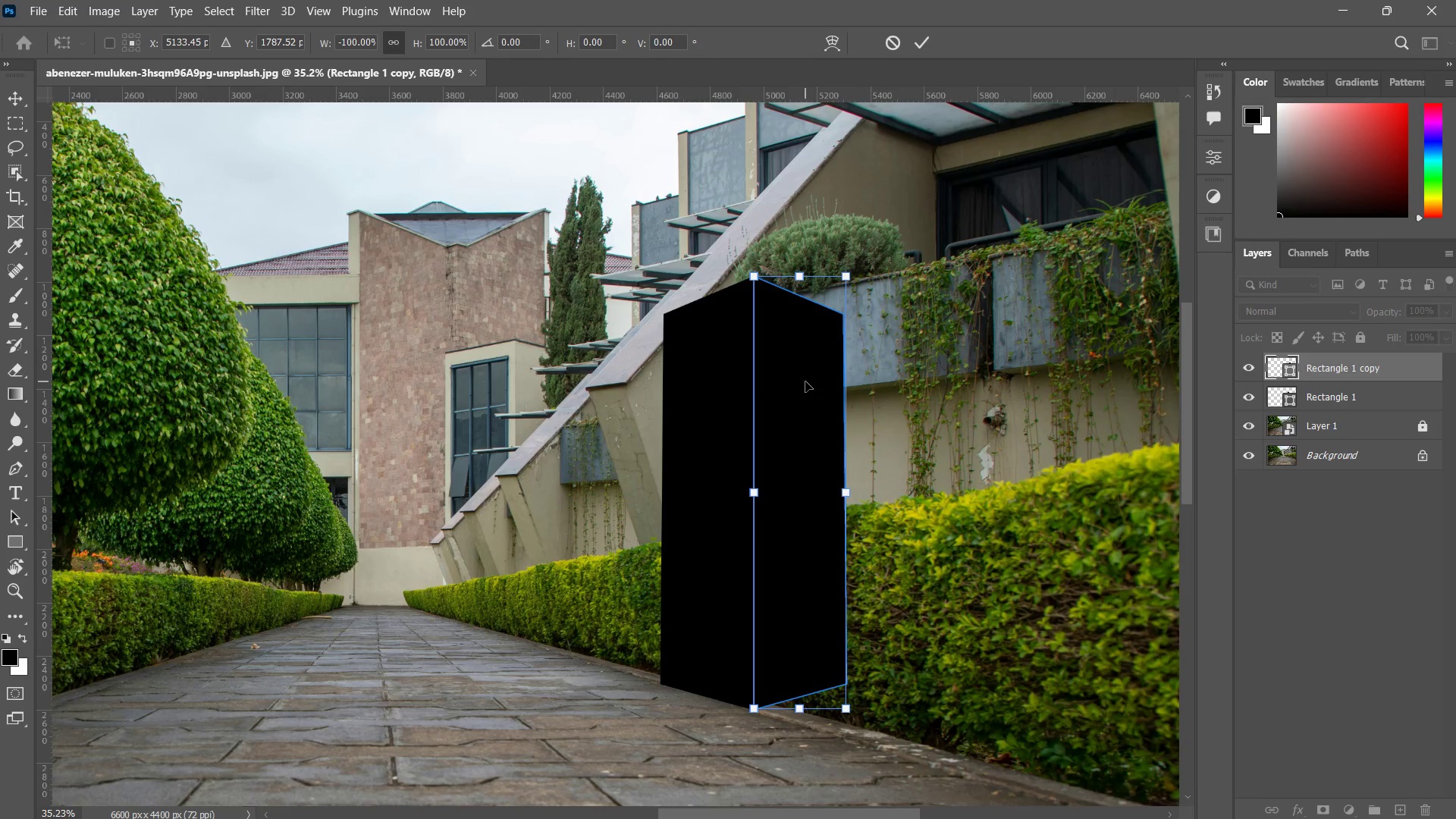 
left_click_drag(start_coordinate=[799, 381], to_coordinate=[804, 385])
 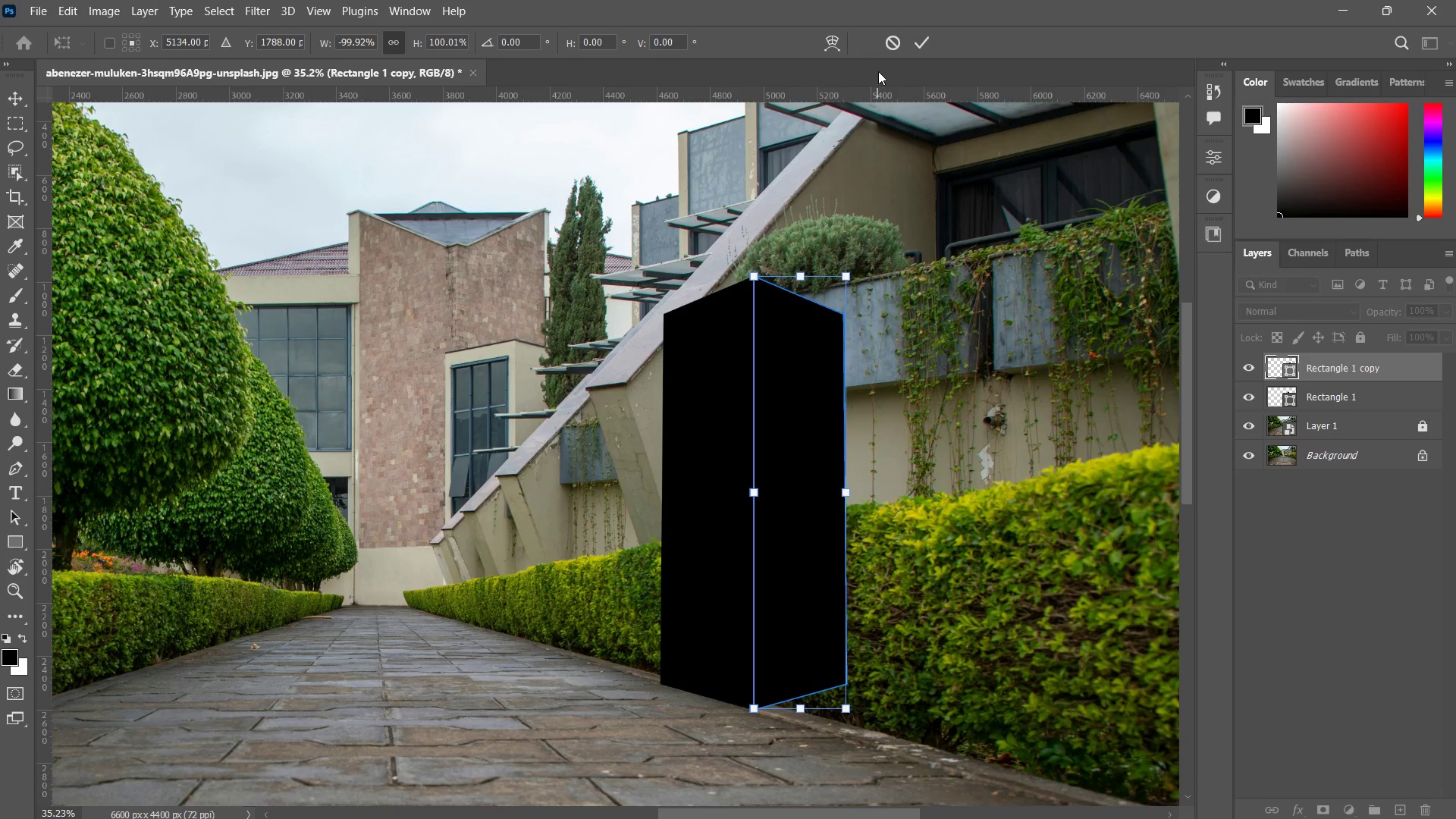 
hold_key(key=ShiftLeft, duration=2.48)
 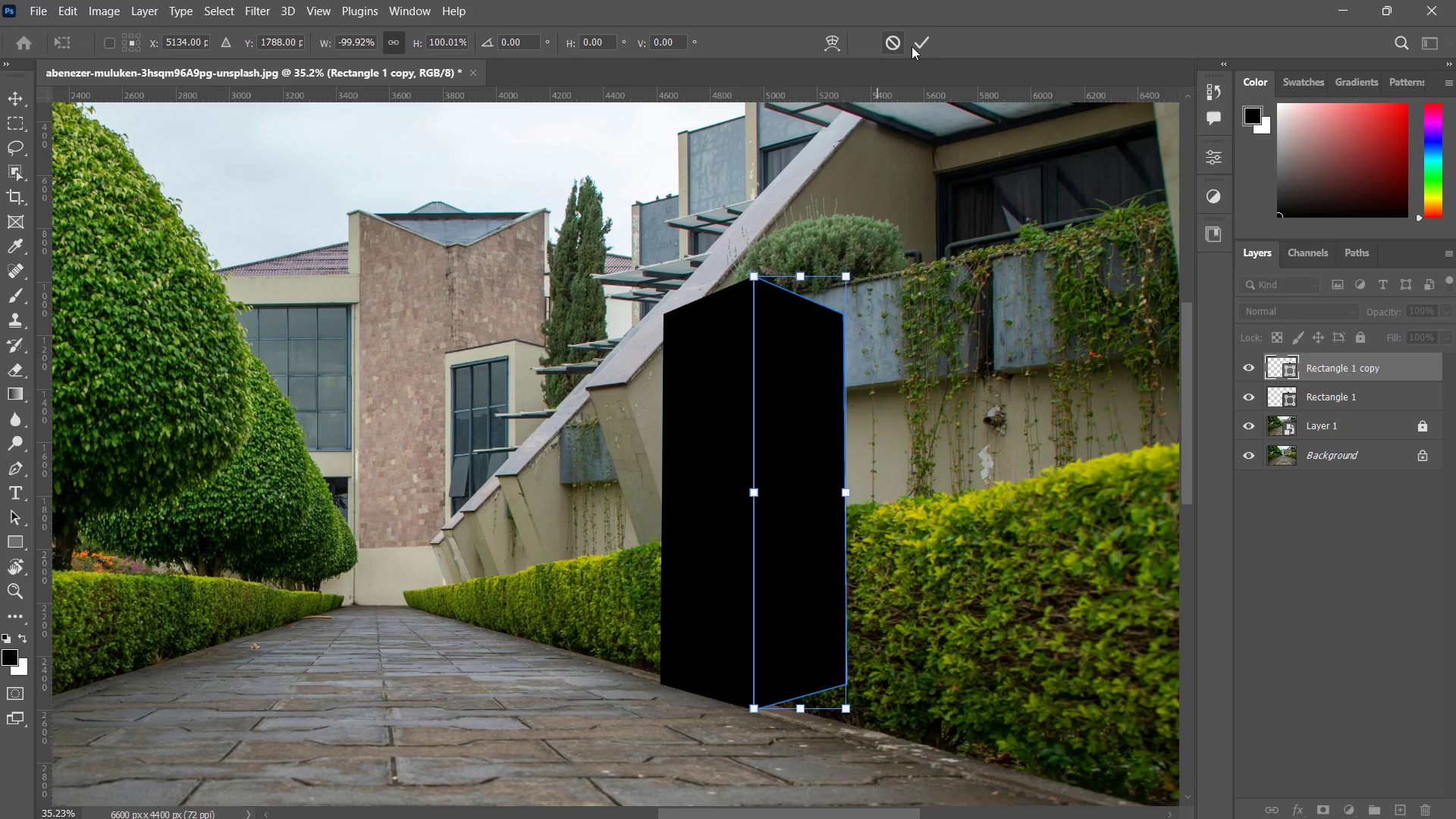 
left_click([919, 39])
 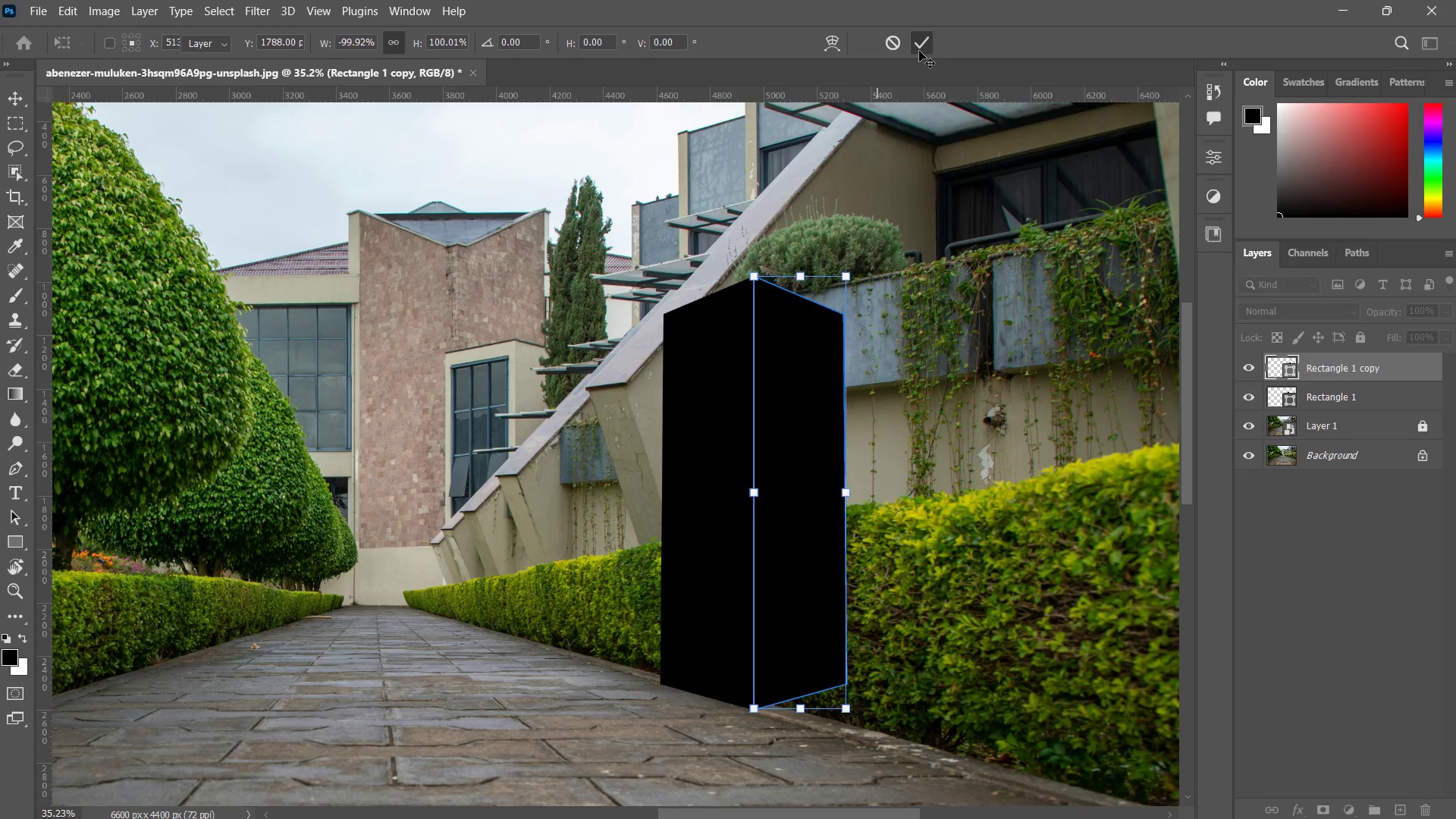 
type(zzz)
 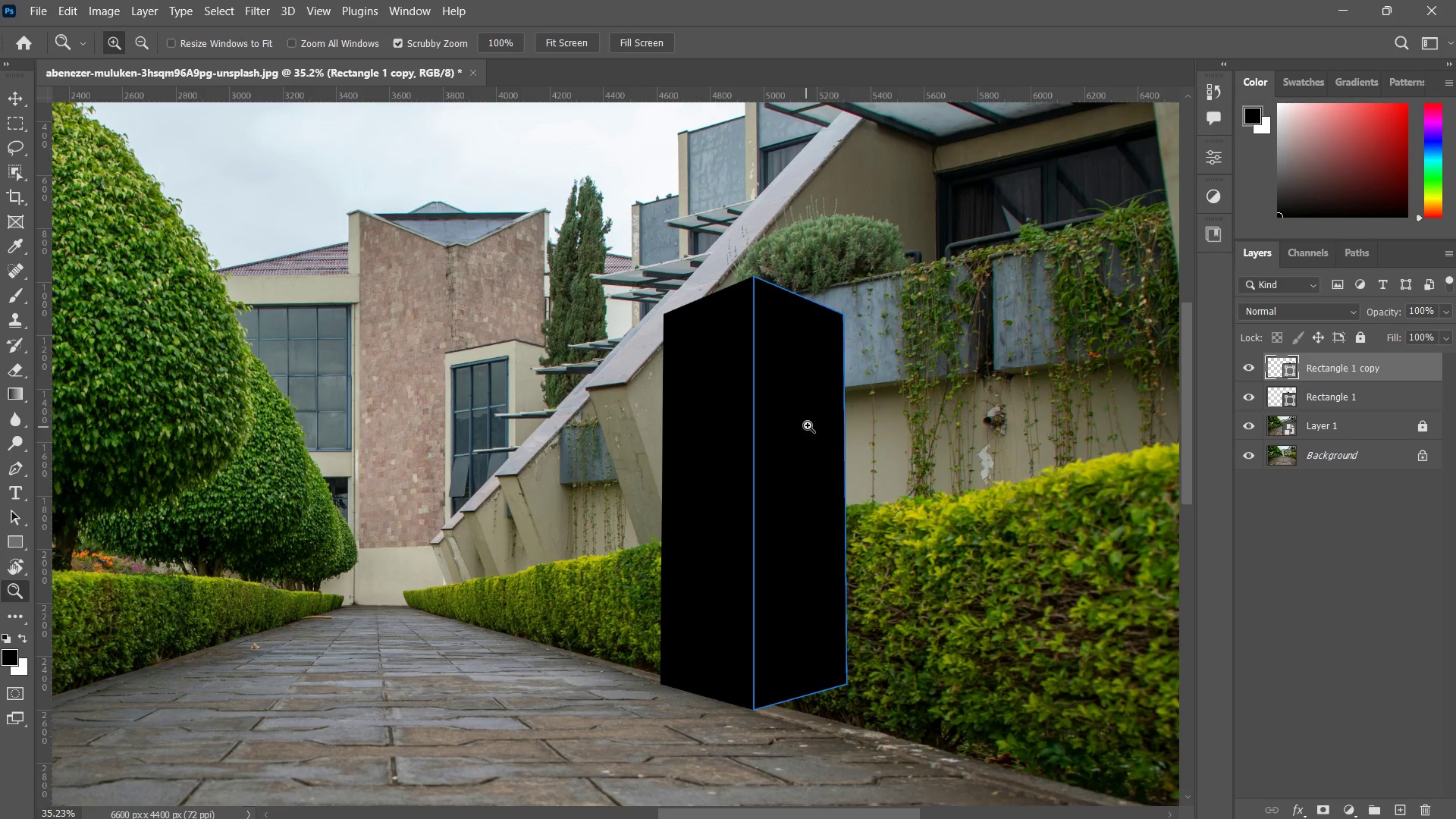 
left_click_drag(start_coordinate=[808, 426], to_coordinate=[791, 509])
 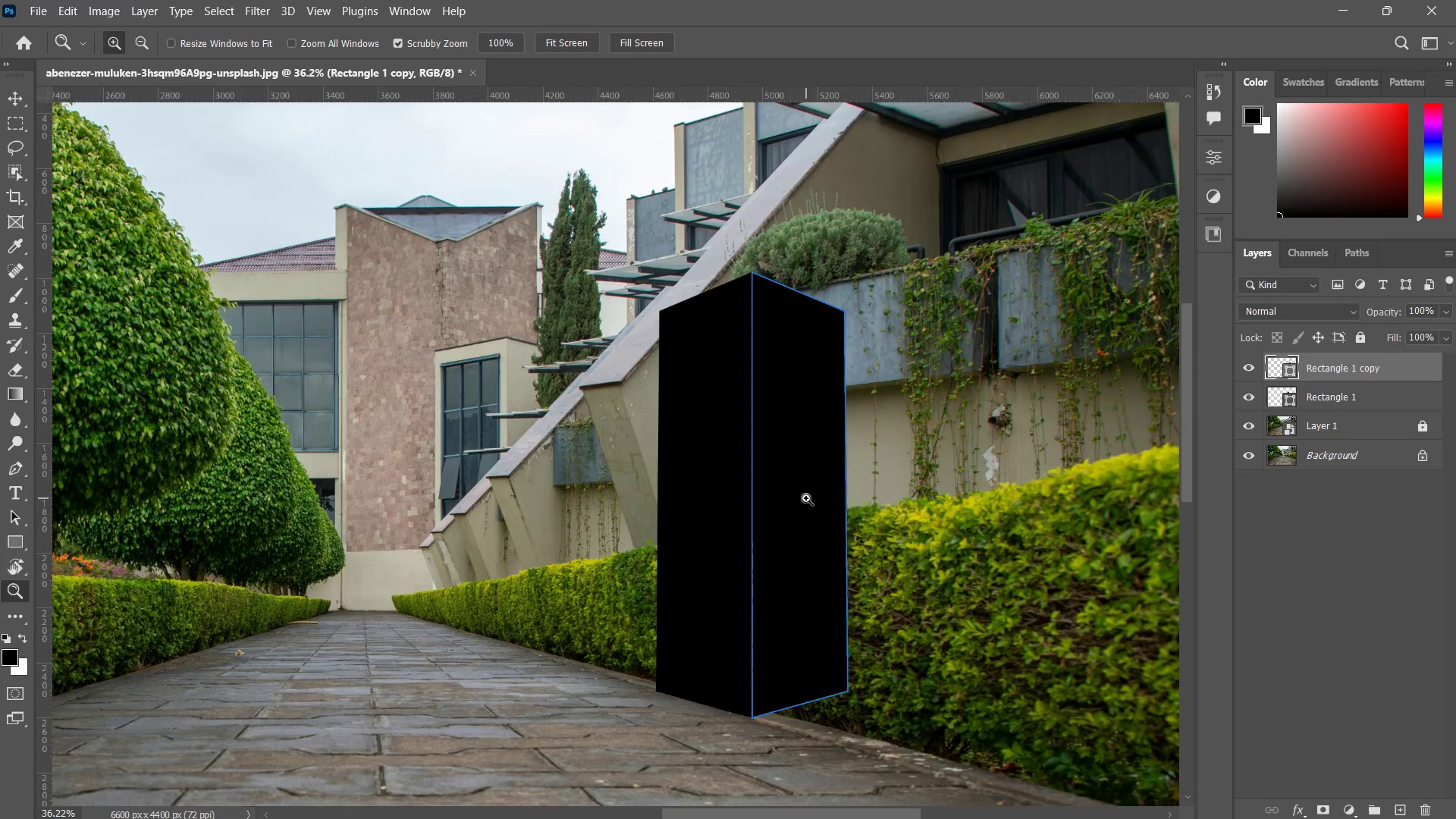 
left_click_drag(start_coordinate=[804, 502], to_coordinate=[787, 525])
 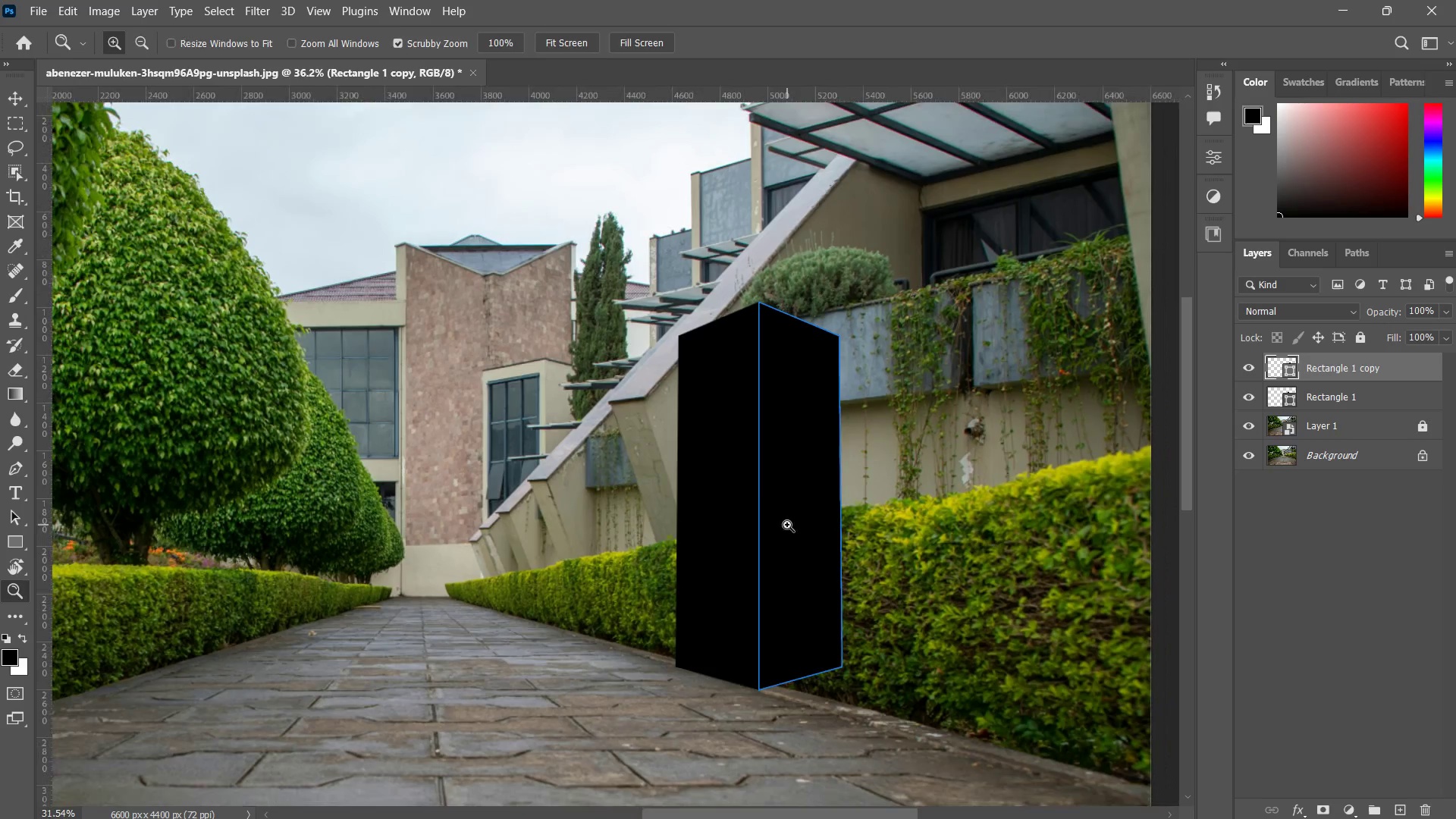 
key(V)
 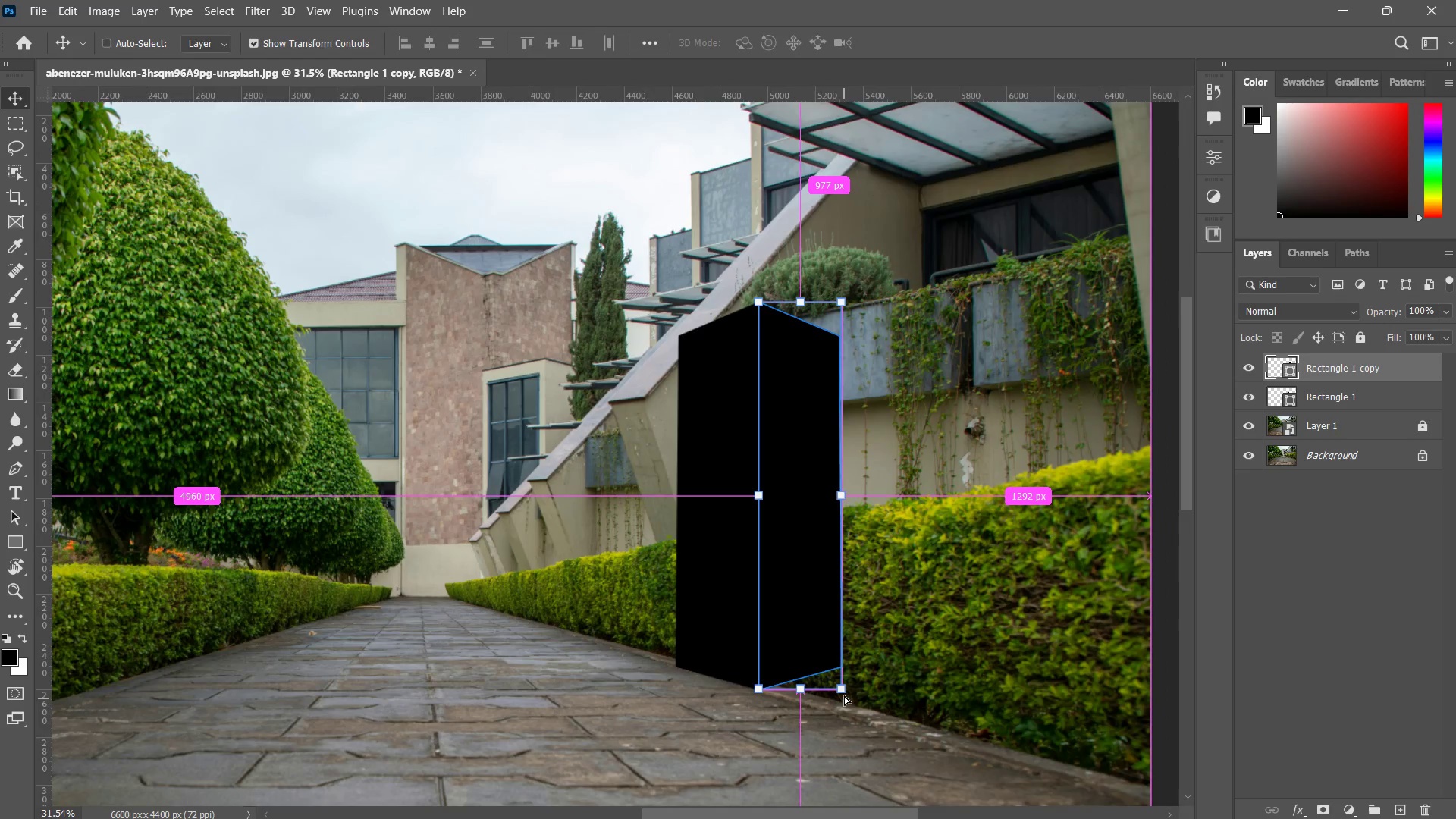 
left_click_drag(start_coordinate=[842, 689], to_coordinate=[836, 711])
 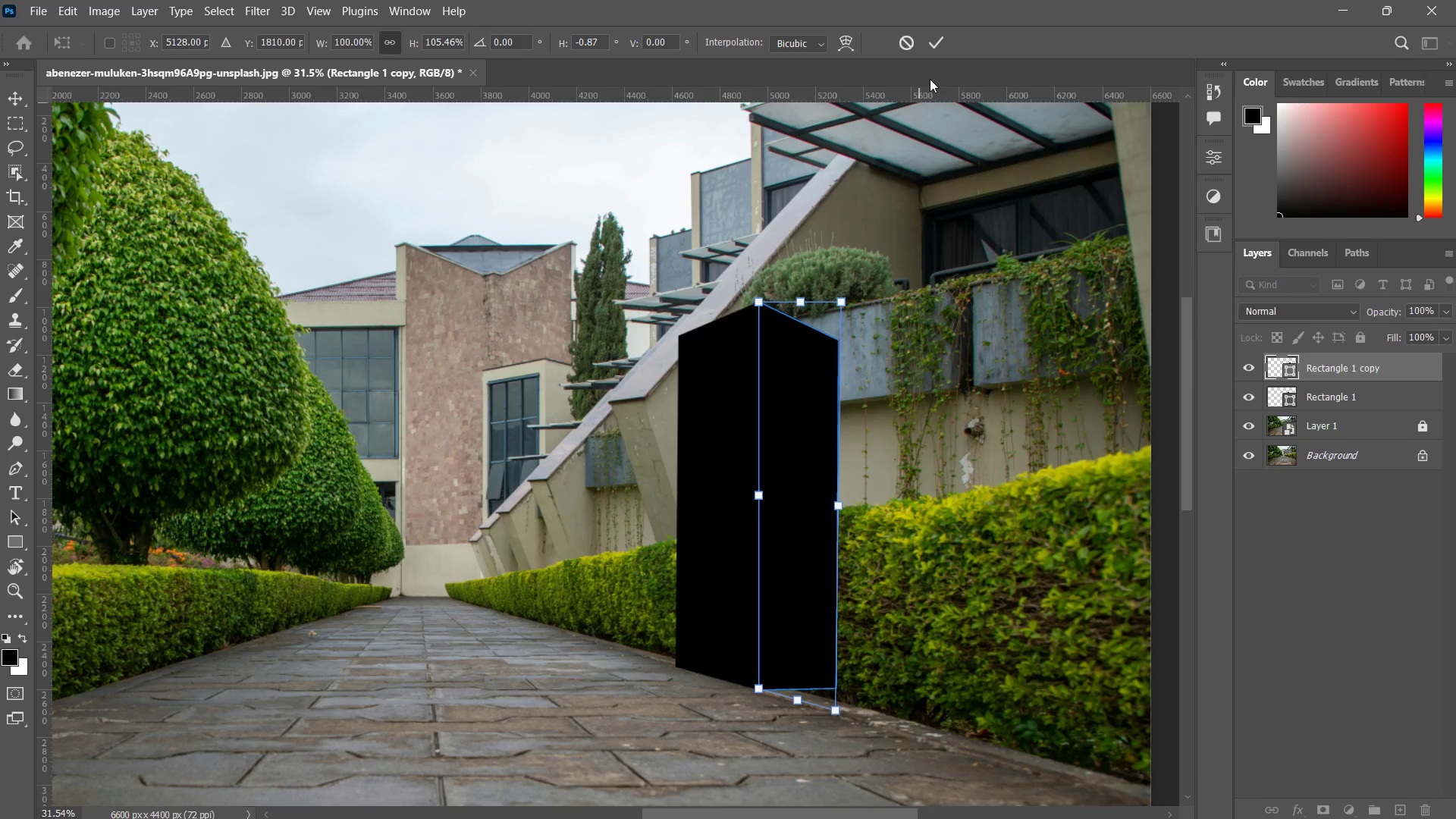 
left_click([933, 40])
 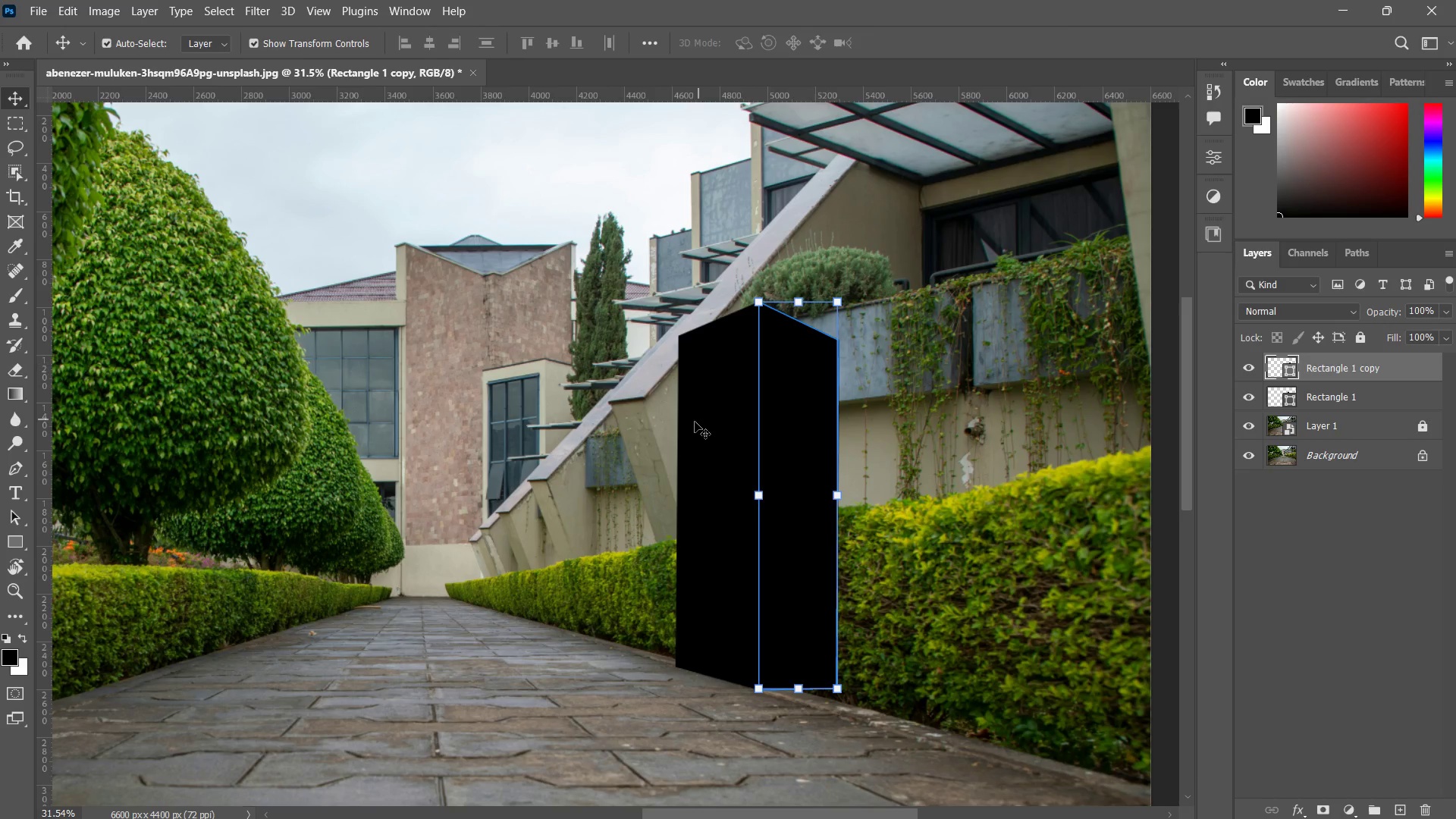 
type(zz)
 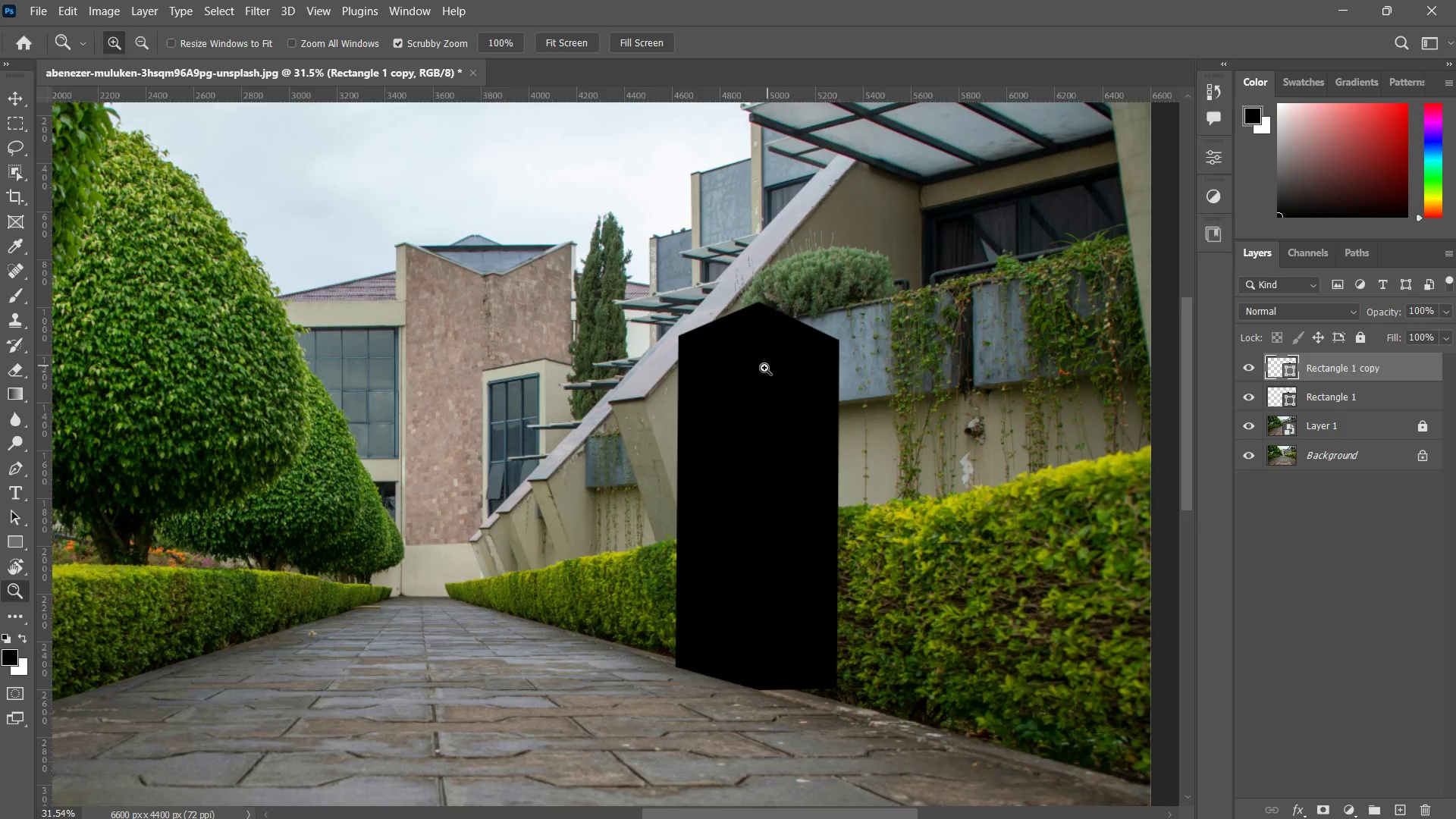 
left_click_drag(start_coordinate=[762, 371], to_coordinate=[733, 493])
 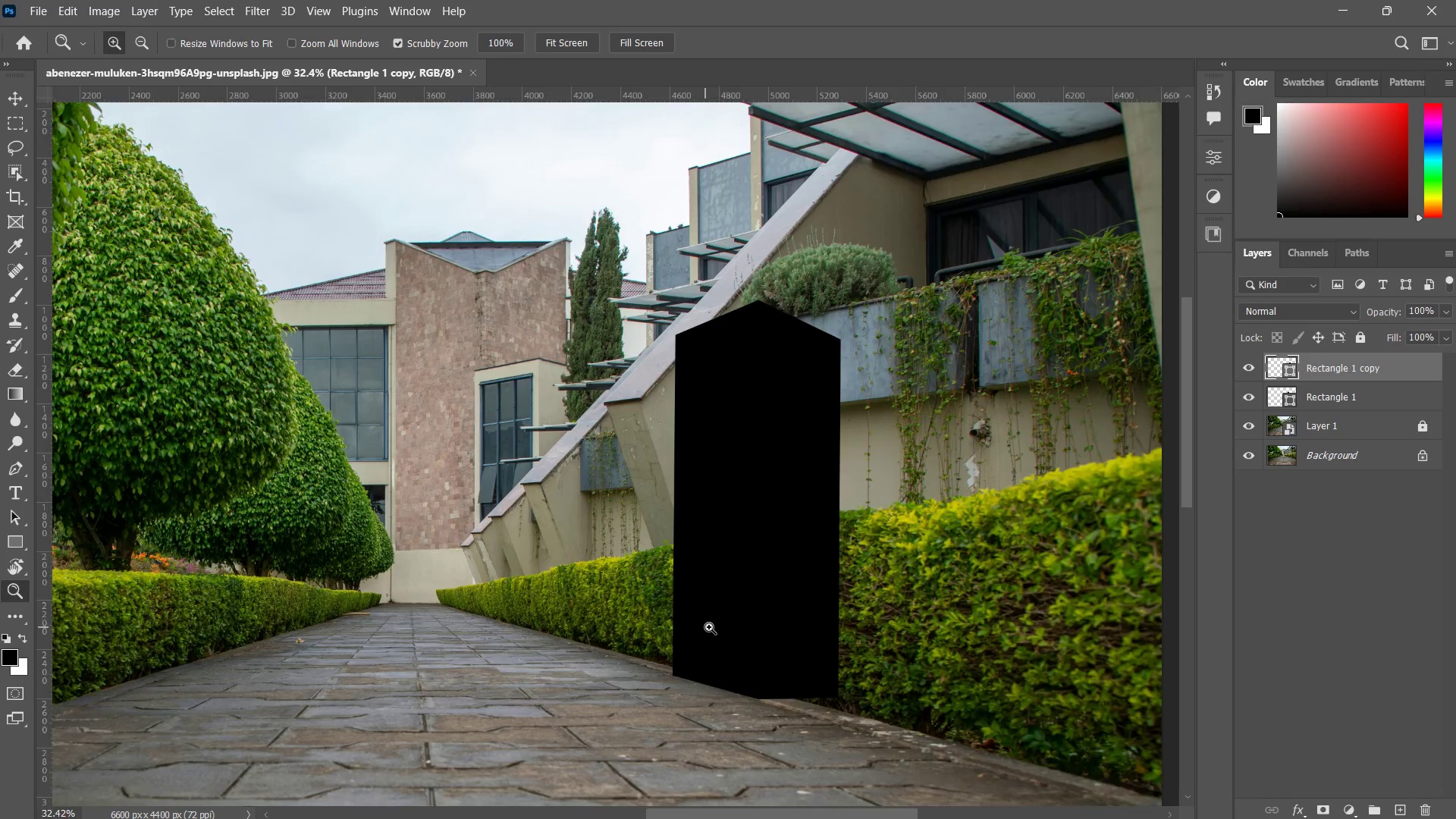 
left_click_drag(start_coordinate=[705, 627], to_coordinate=[722, 629])
 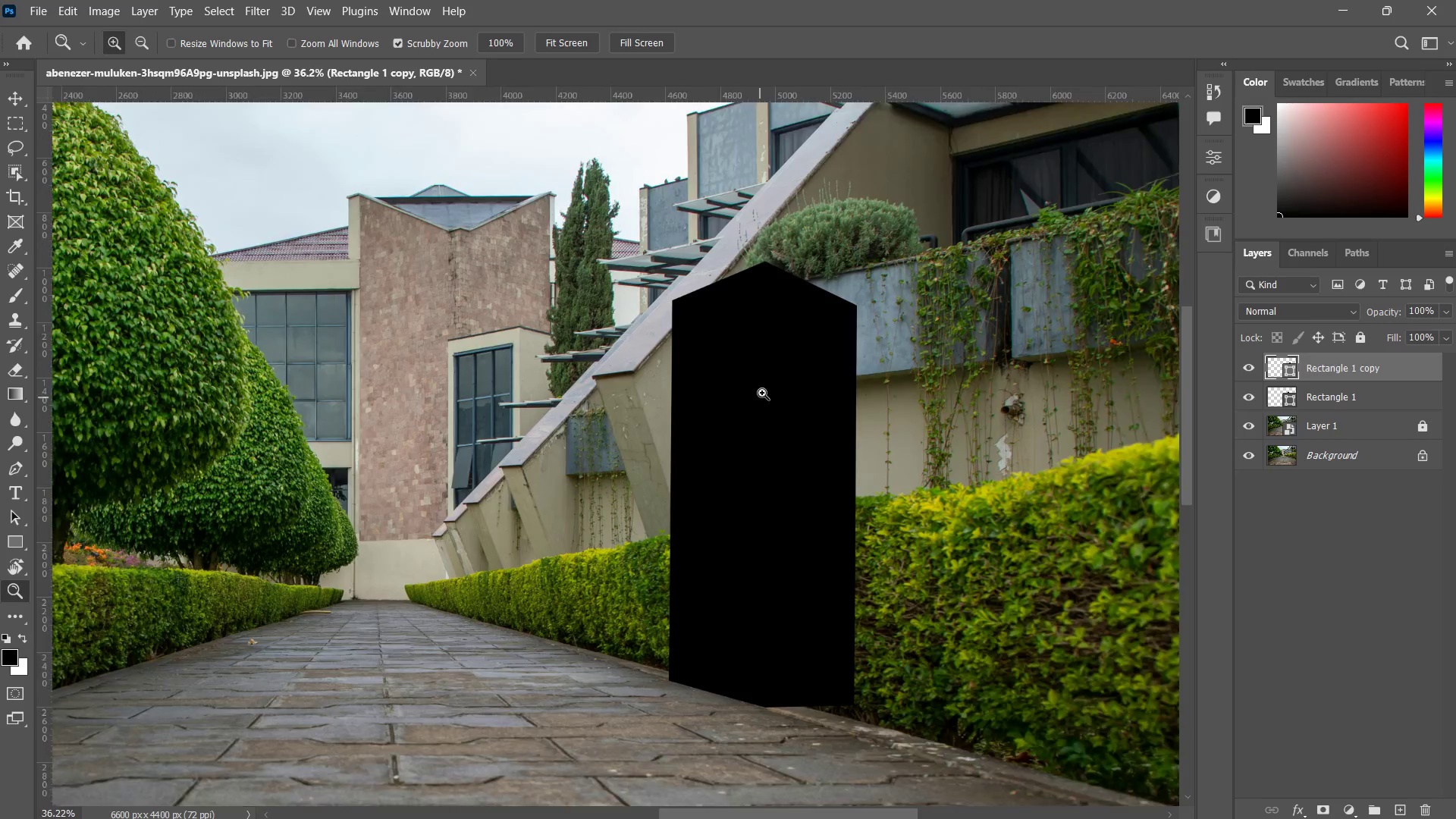 
left_click_drag(start_coordinate=[758, 400], to_coordinate=[755, 382])
 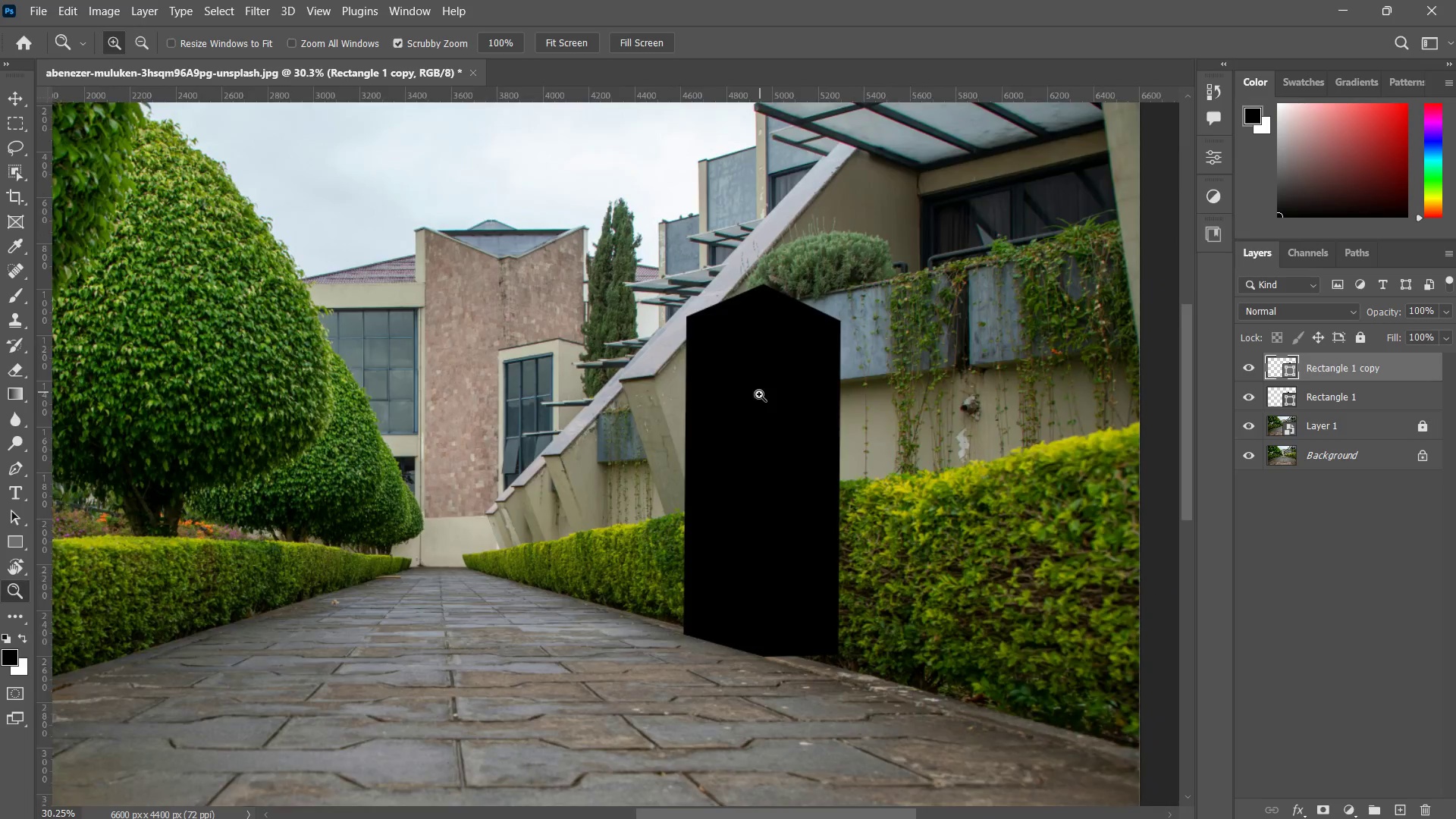 
left_click_drag(start_coordinate=[761, 388], to_coordinate=[736, 423])
 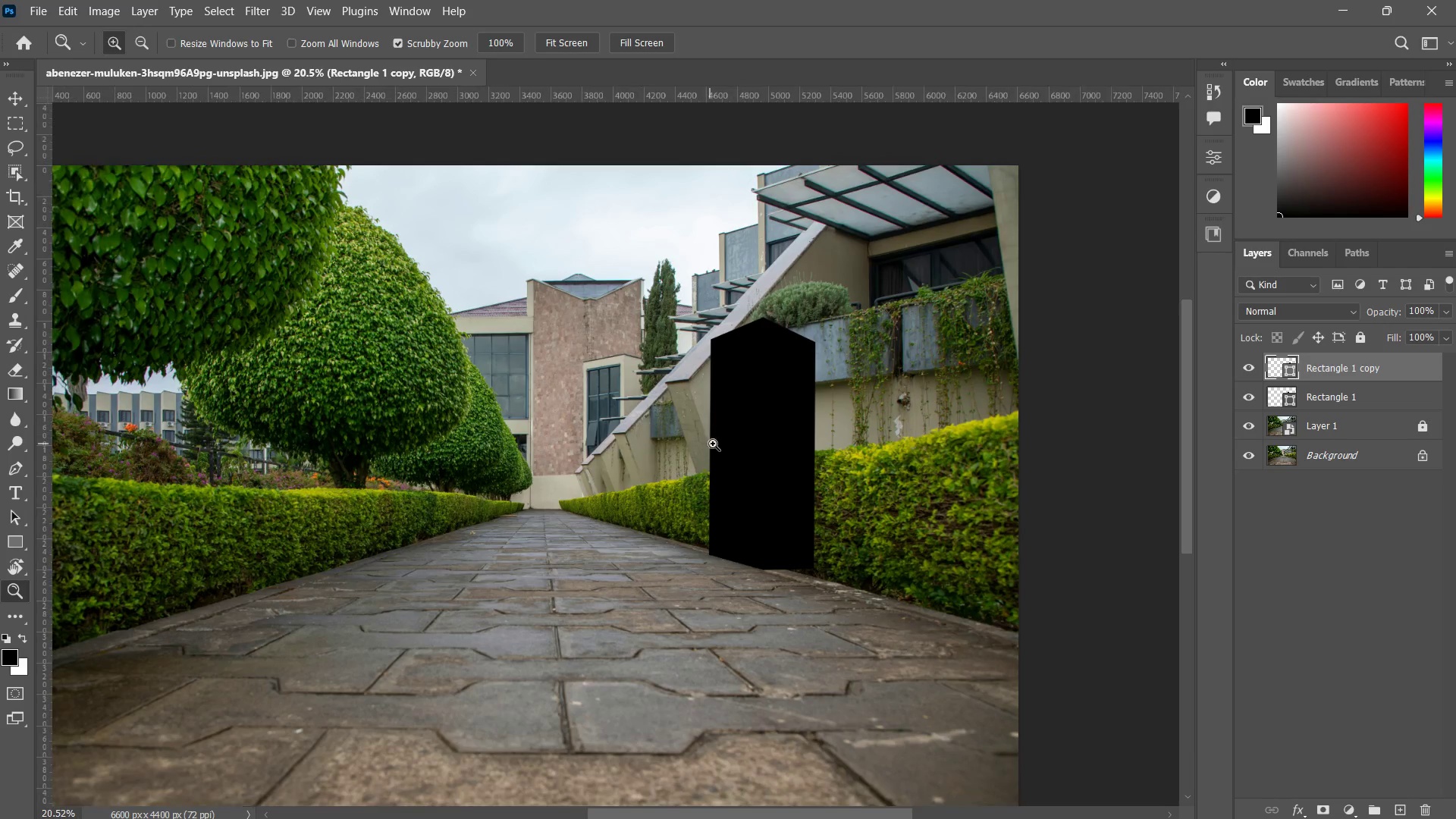 
left_click_drag(start_coordinate=[711, 444], to_coordinate=[727, 420])
 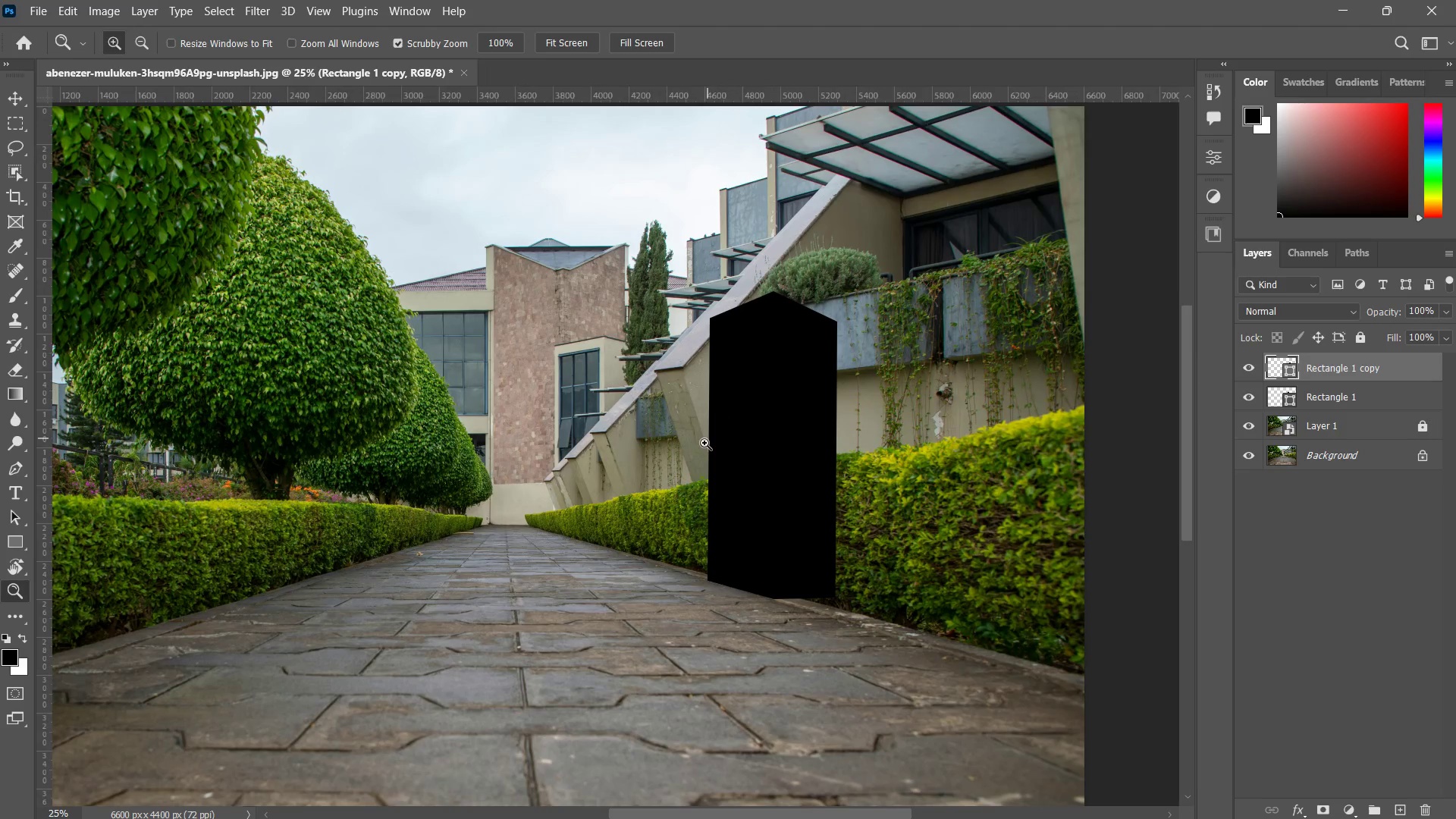 
hold_key(key=Space, duration=1.05)
 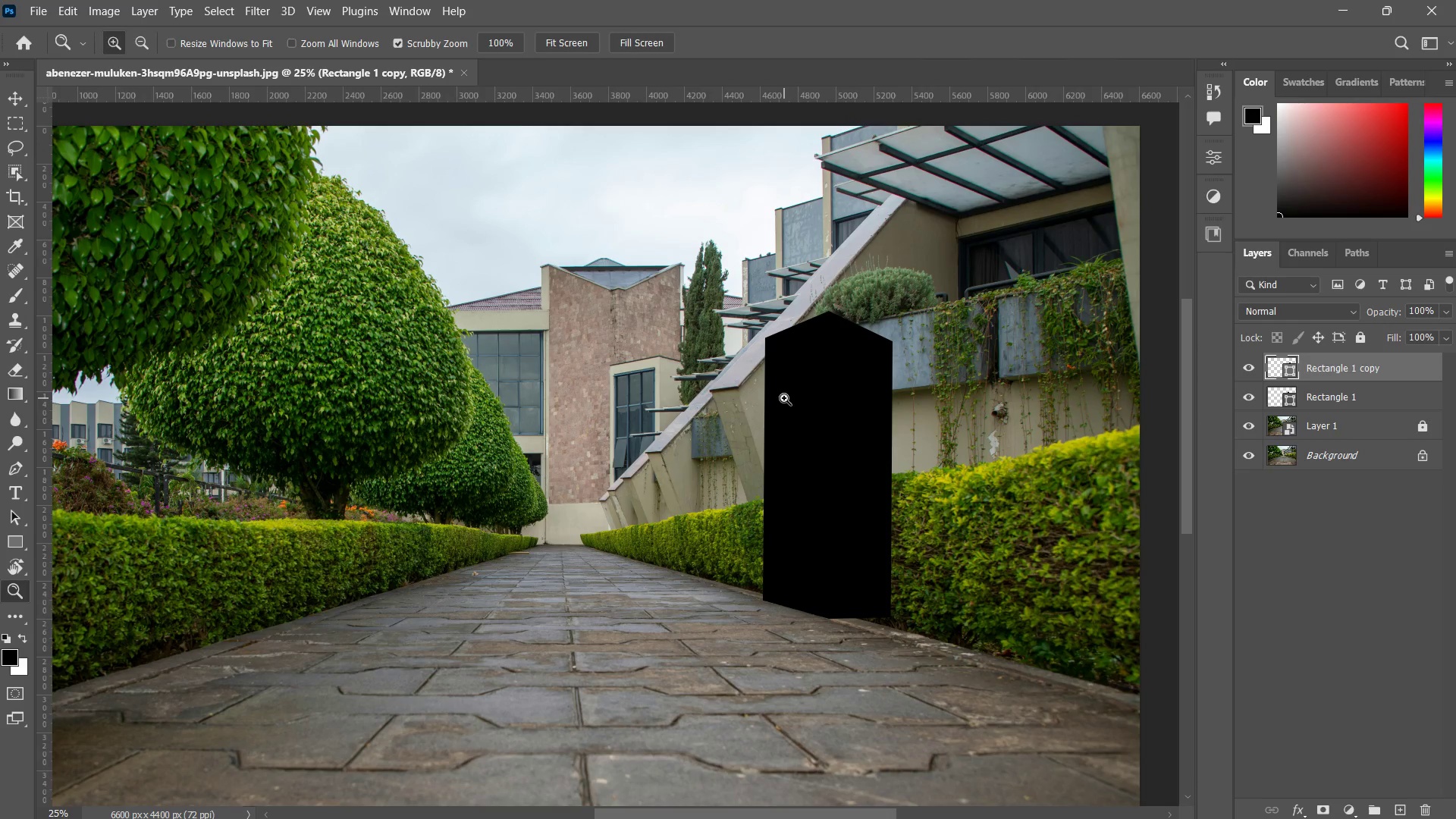 
left_click_drag(start_coordinate=[701, 443], to_coordinate=[757, 463])
 